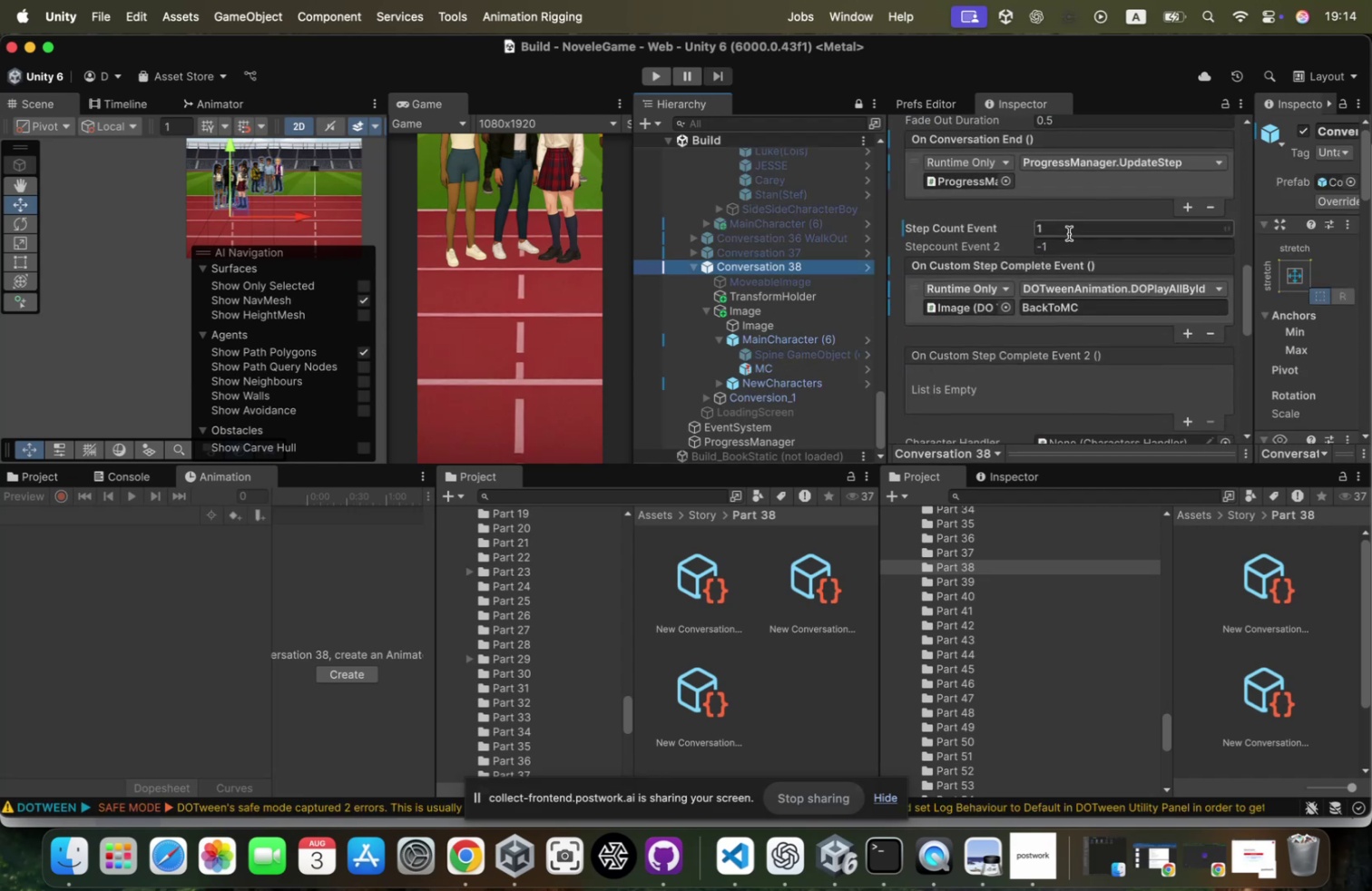 
left_click([1069, 231])
 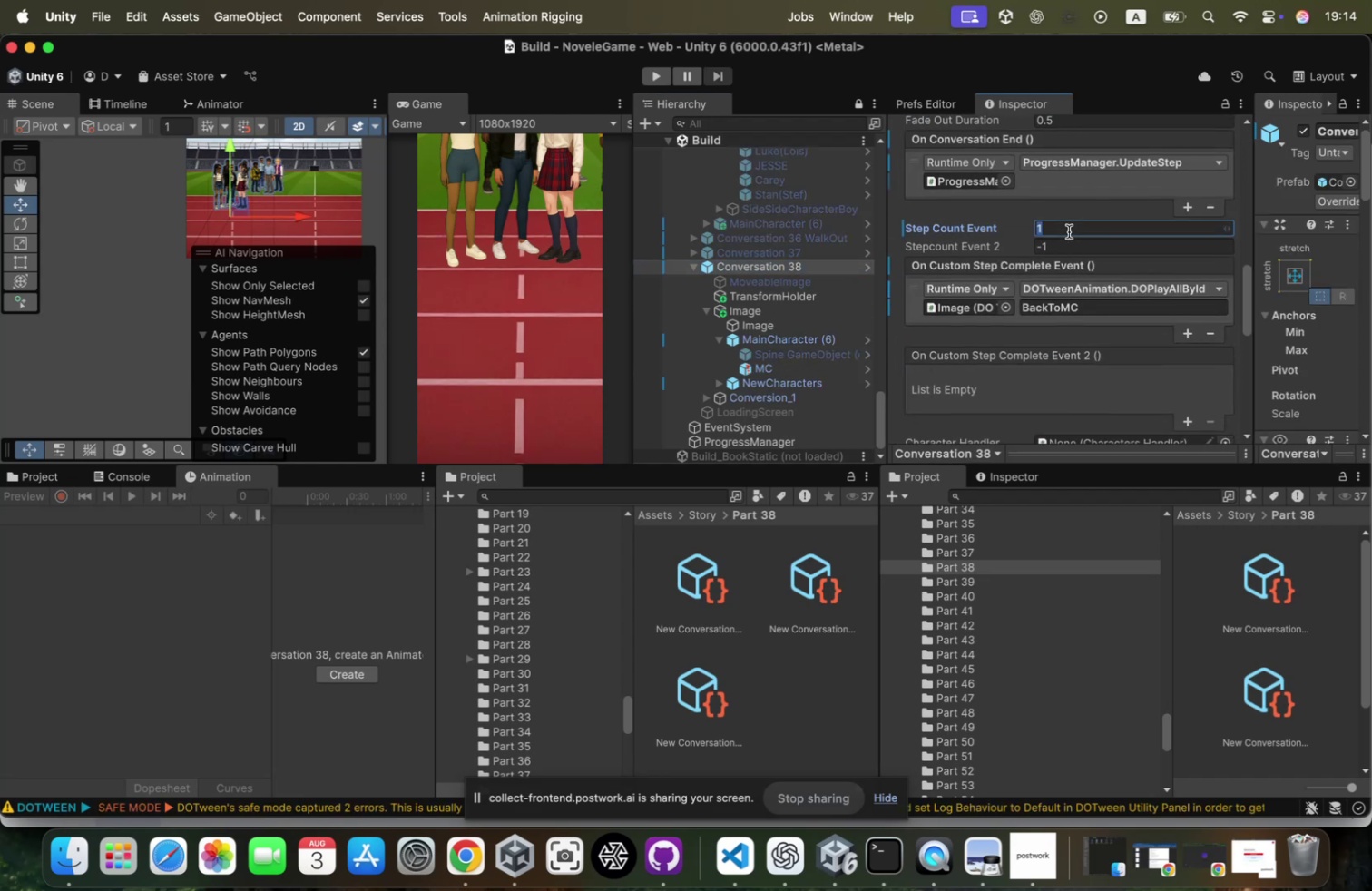 
key(0)
 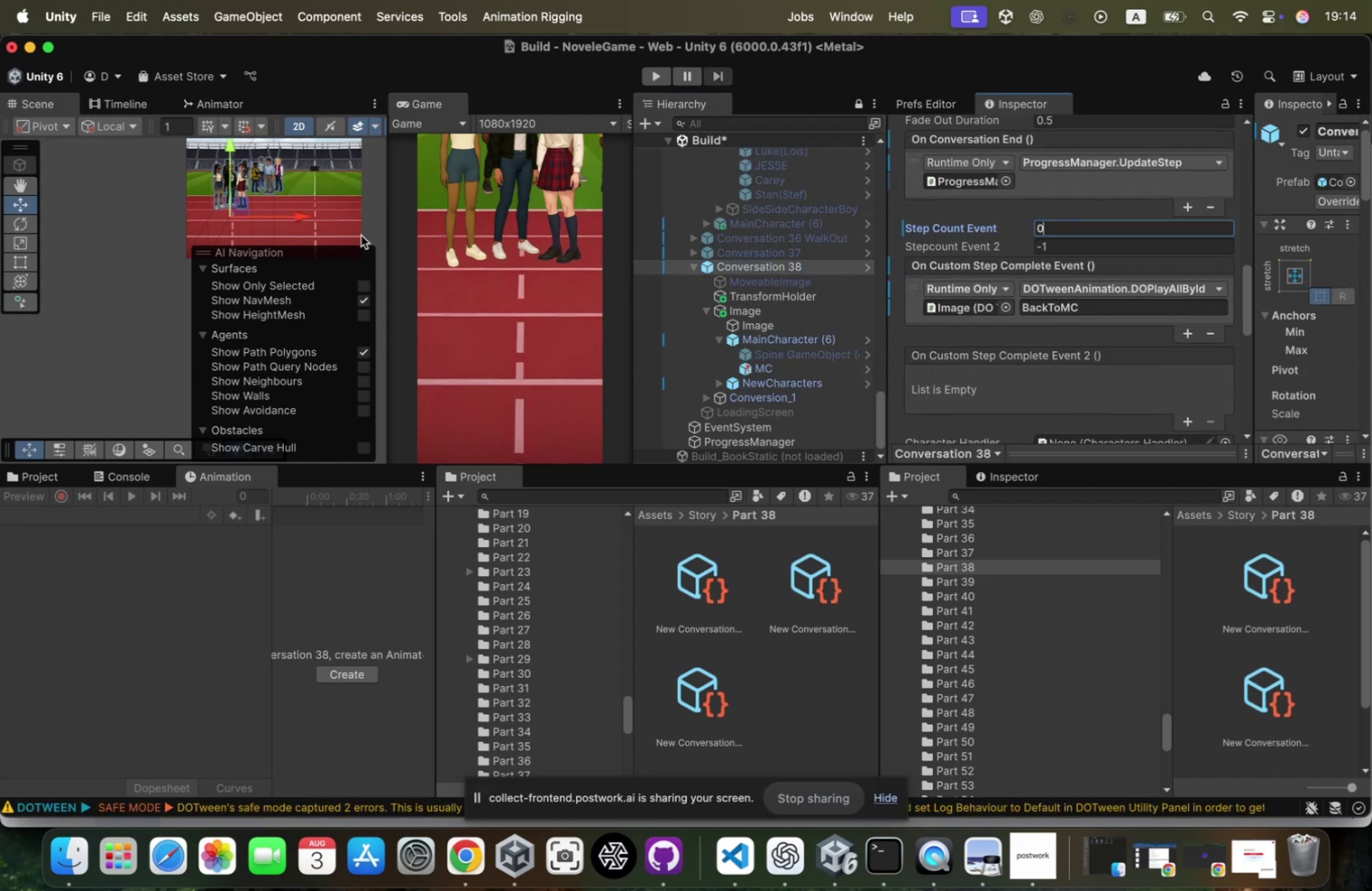 
left_click([516, 240])
 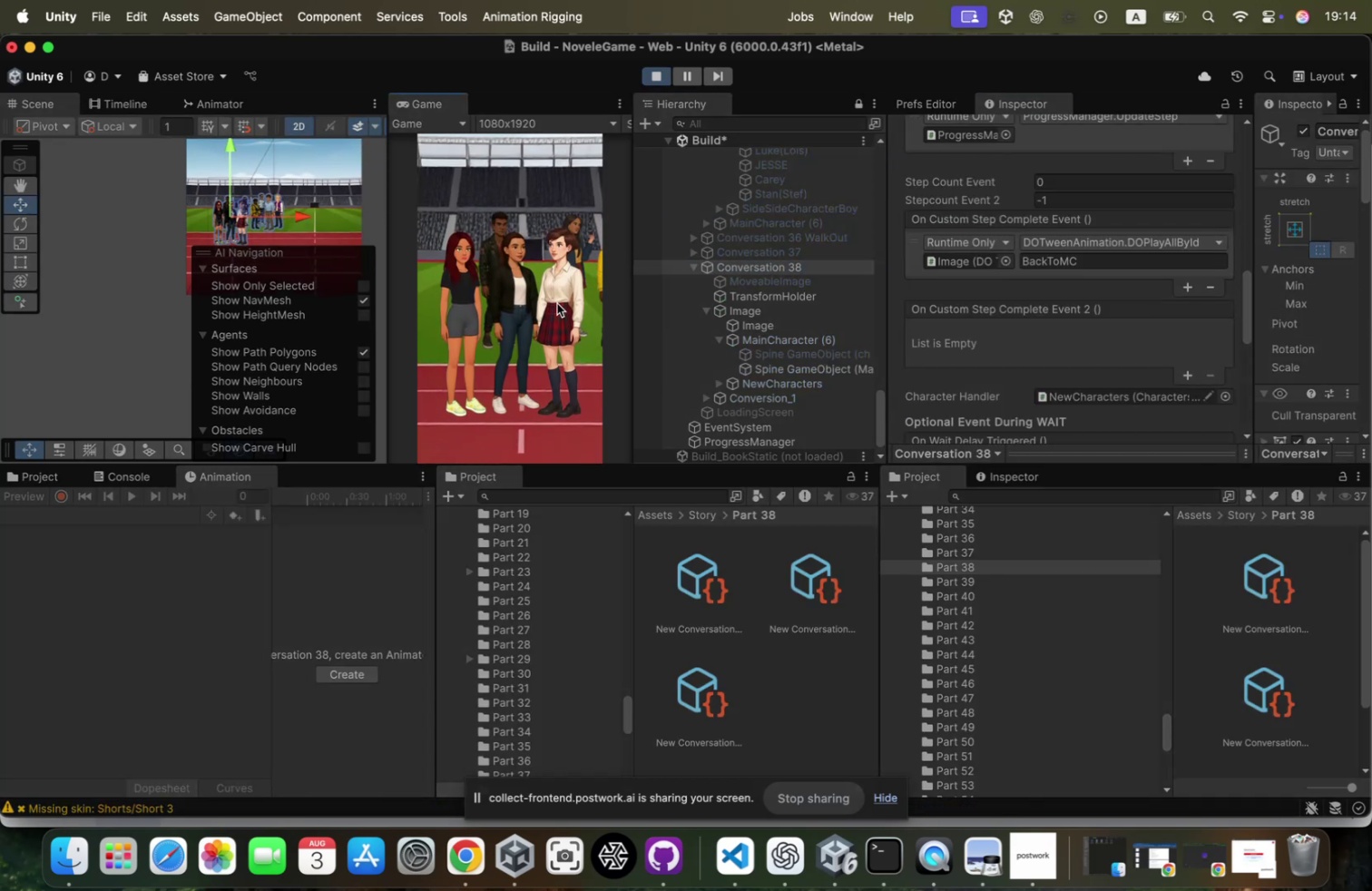 
wait(5.98)
 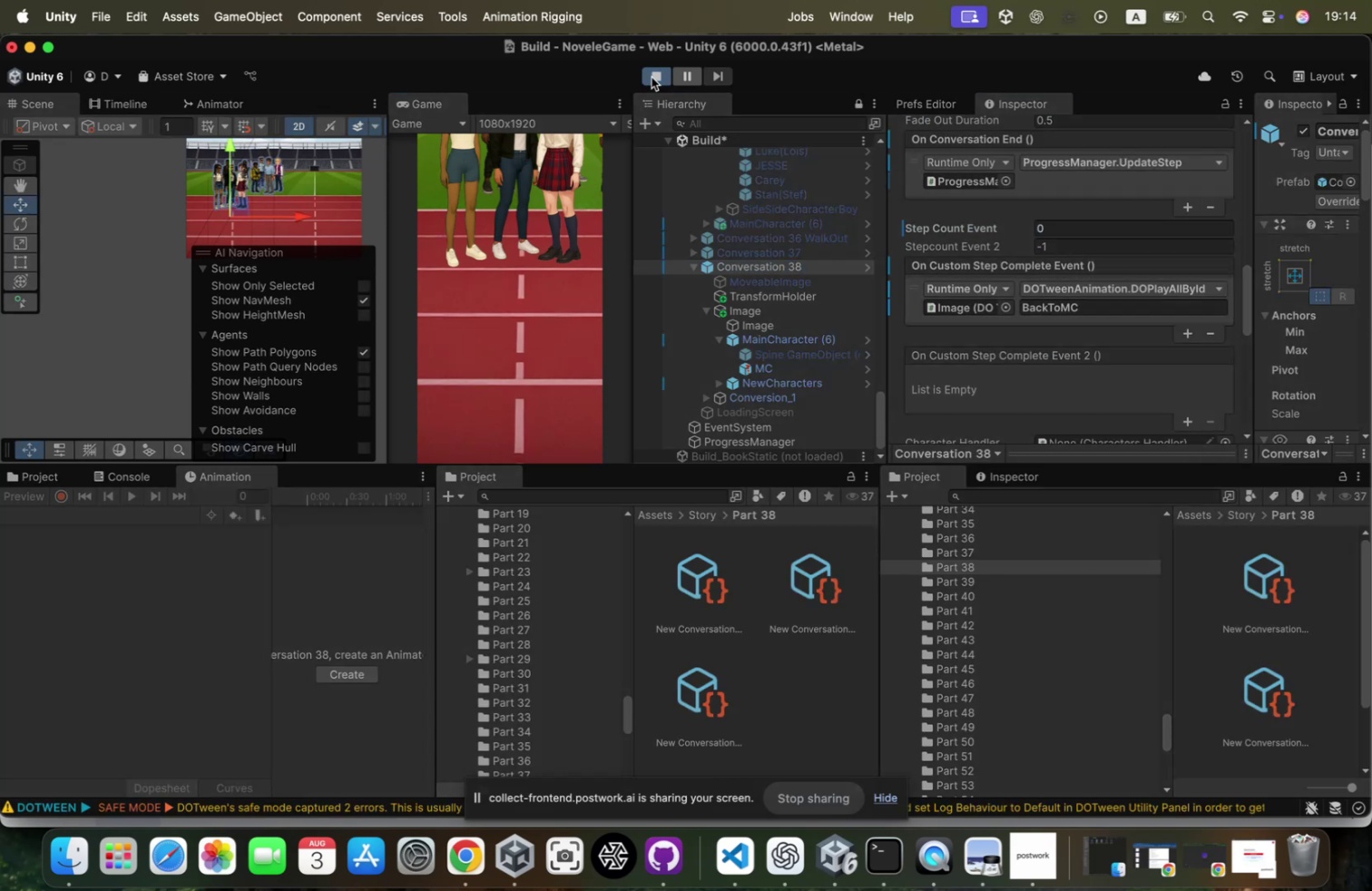 
left_click([556, 303])
 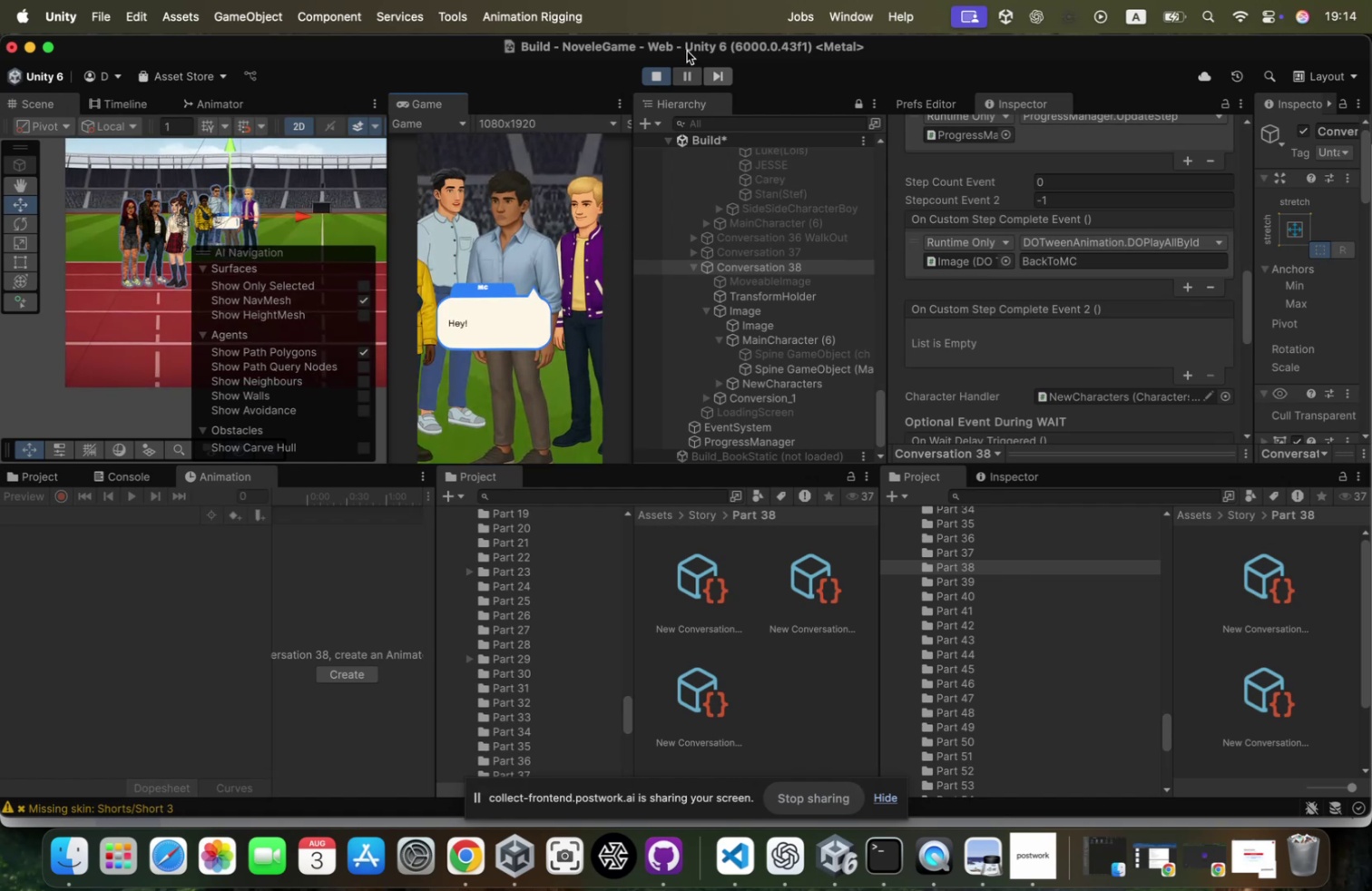 
wait(5.41)
 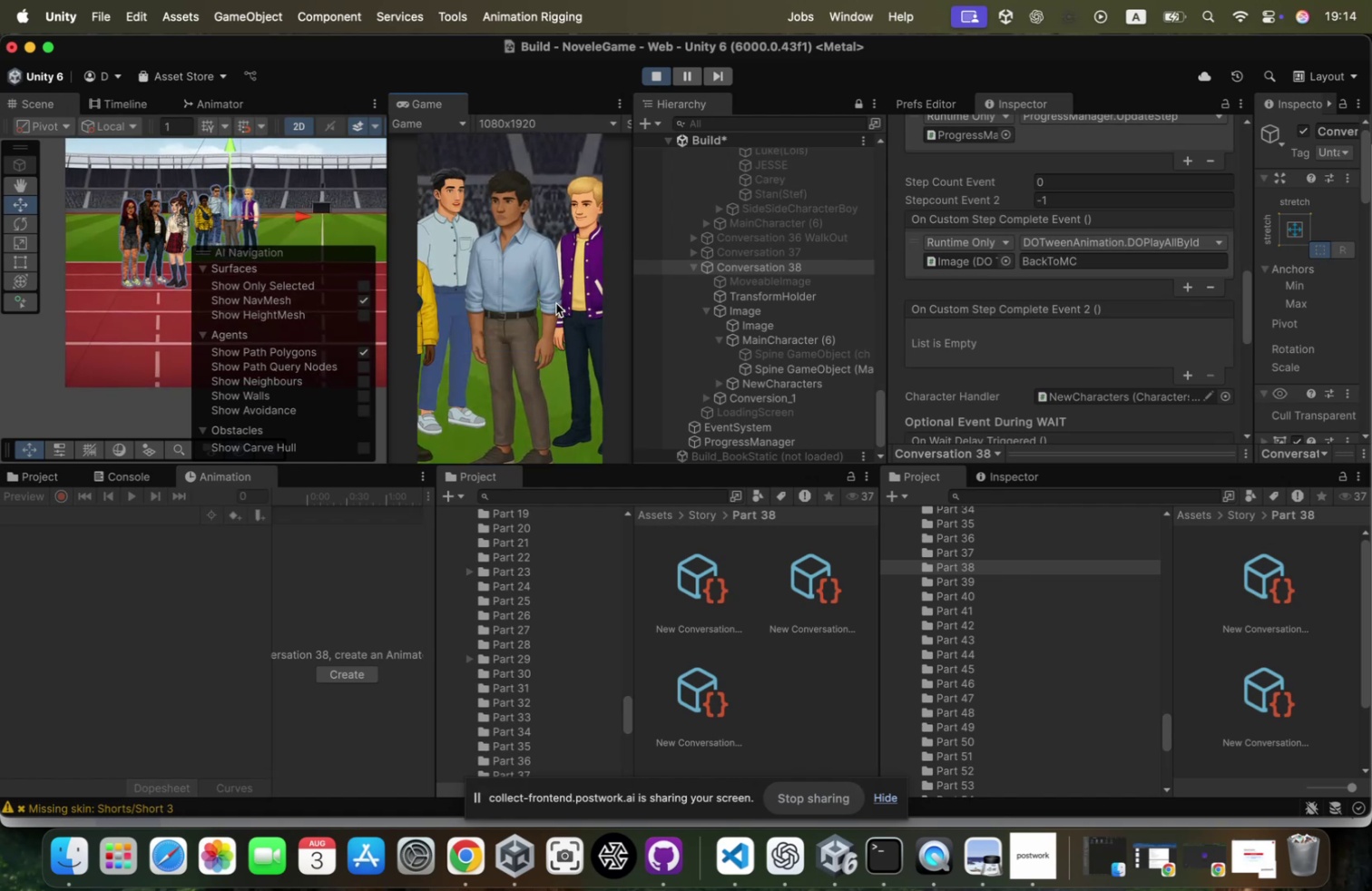 
left_click([662, 73])
 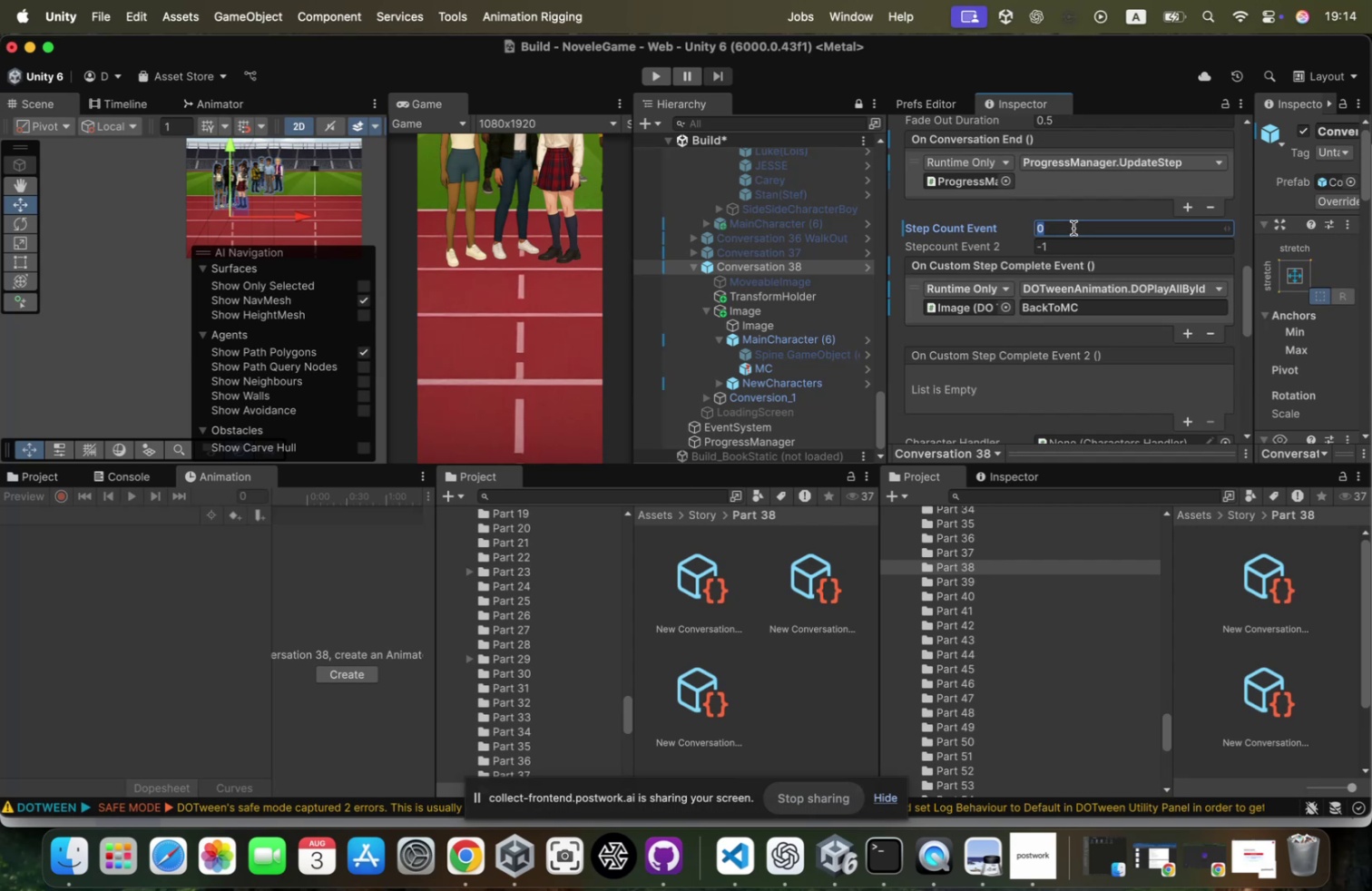 
wait(21.4)
 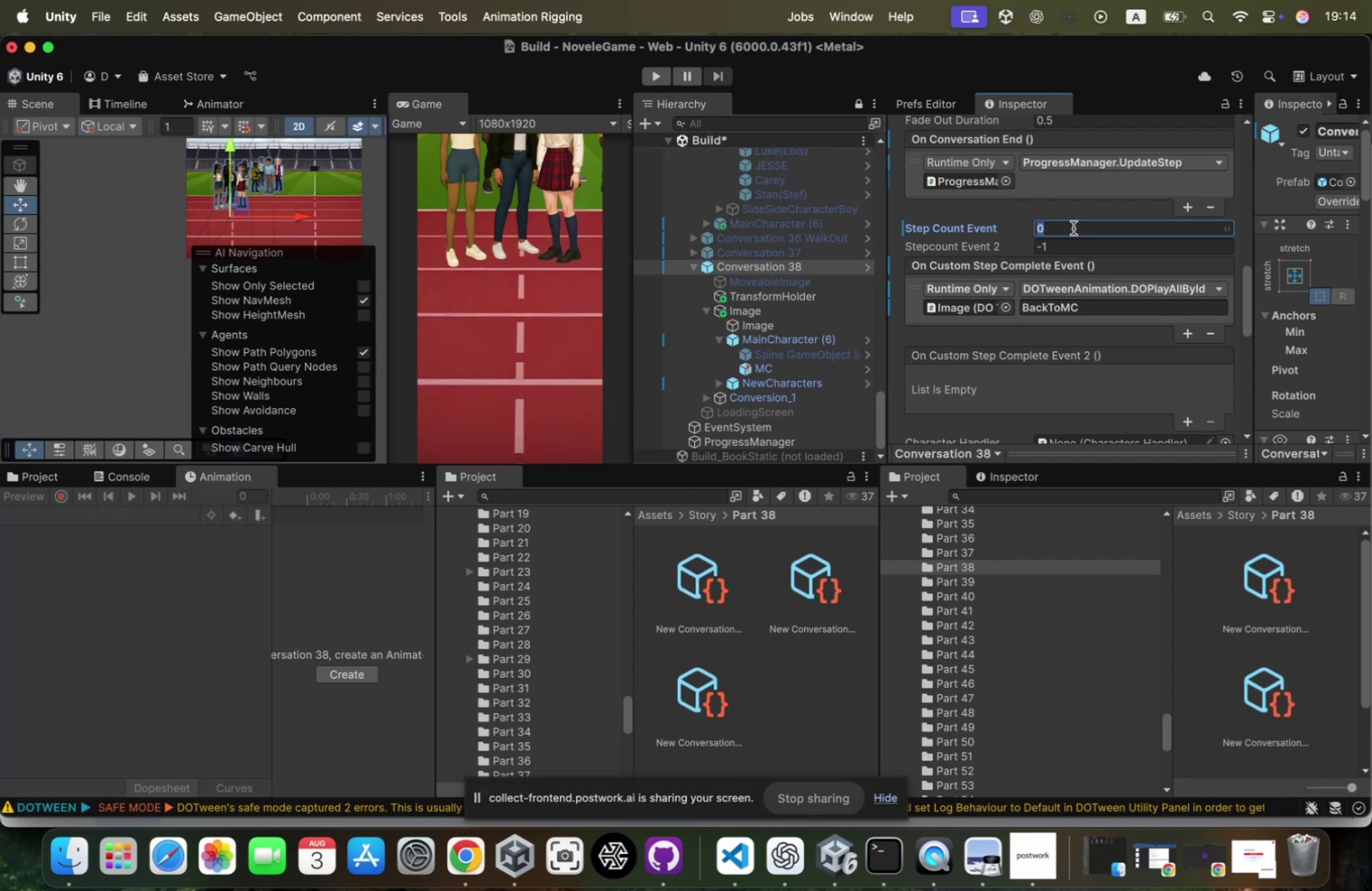 
key(2)
 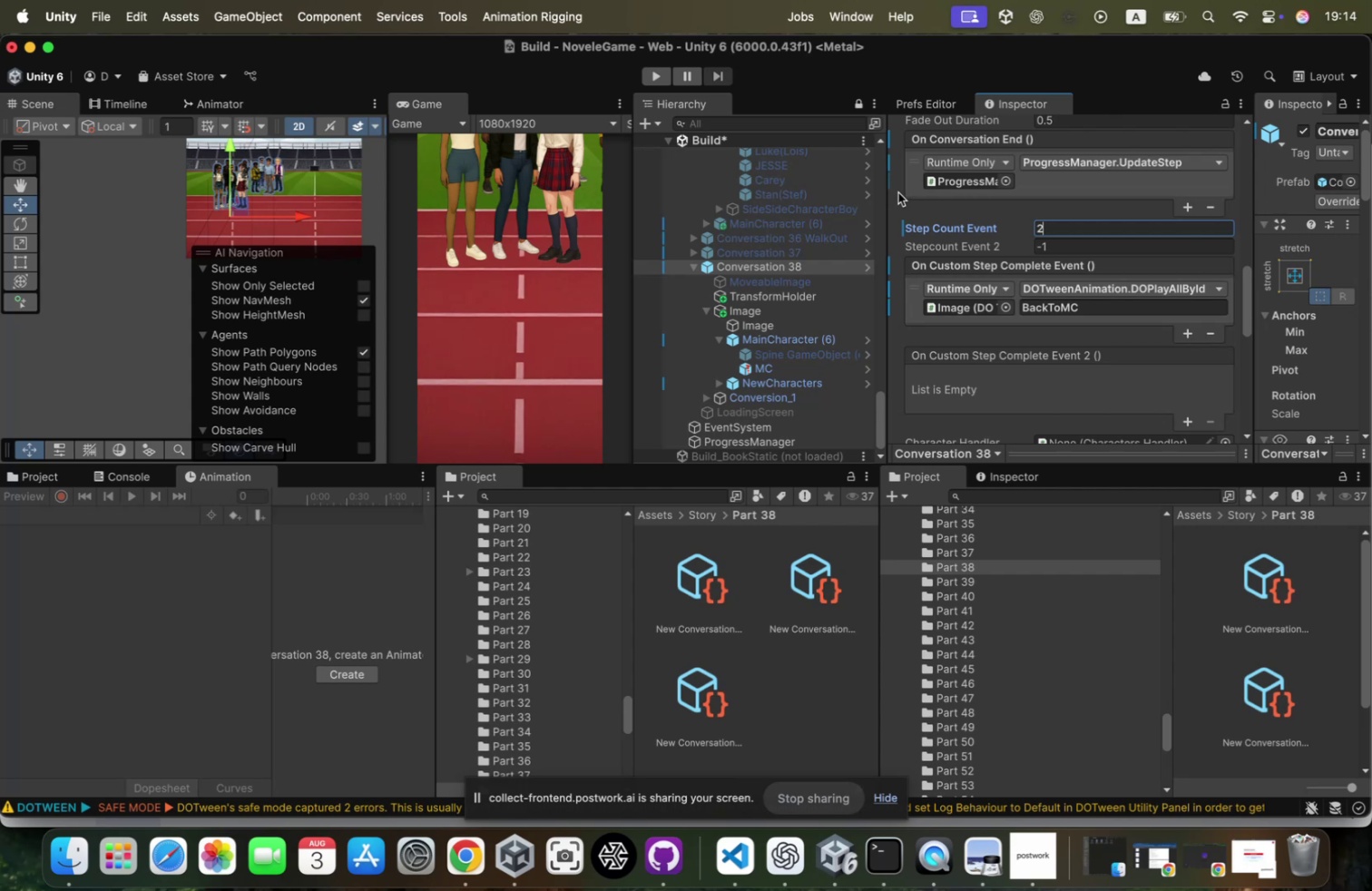 
wait(8.45)
 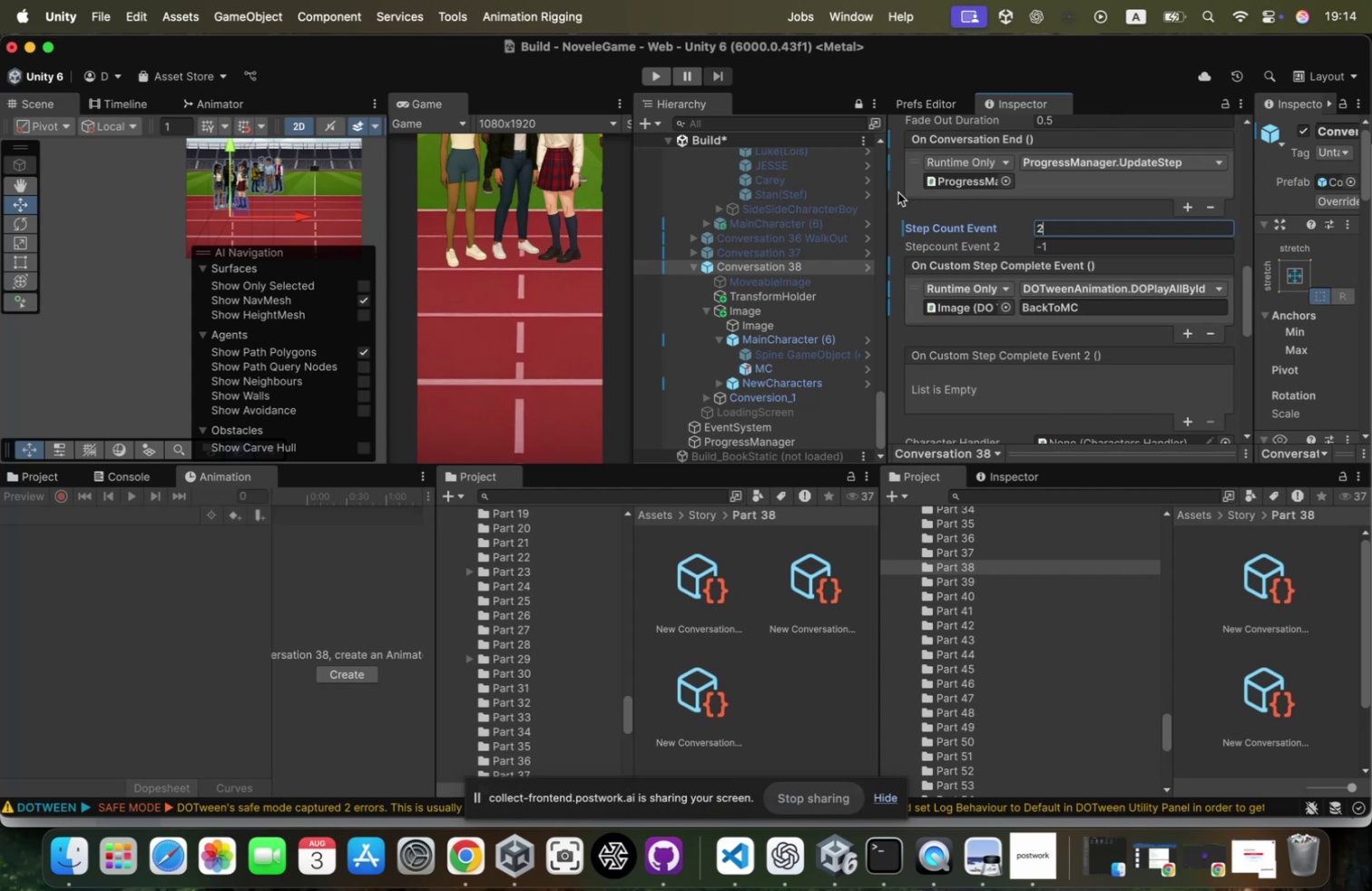 
left_click([662, 80])
 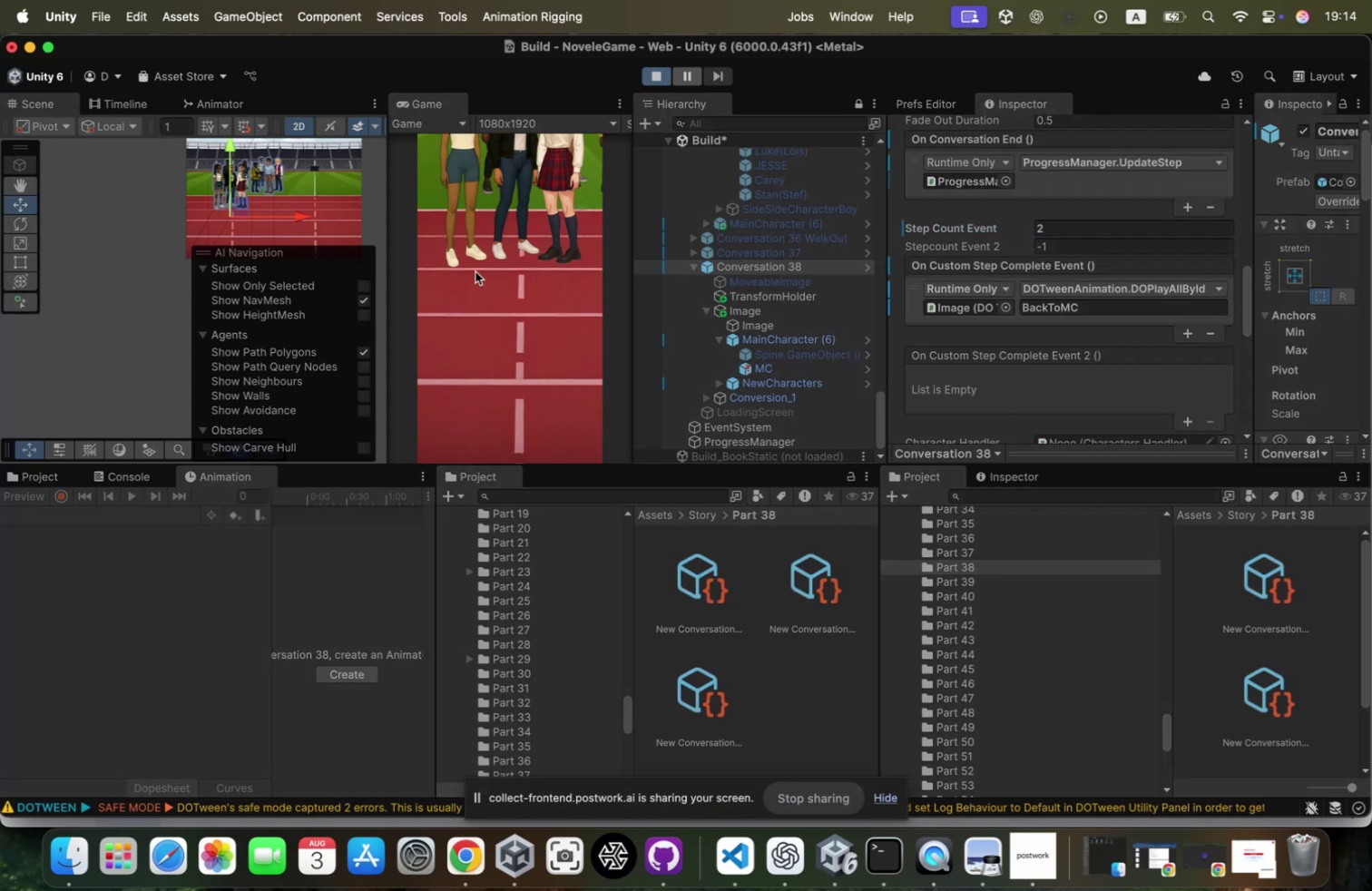 
mouse_move([499, 260])
 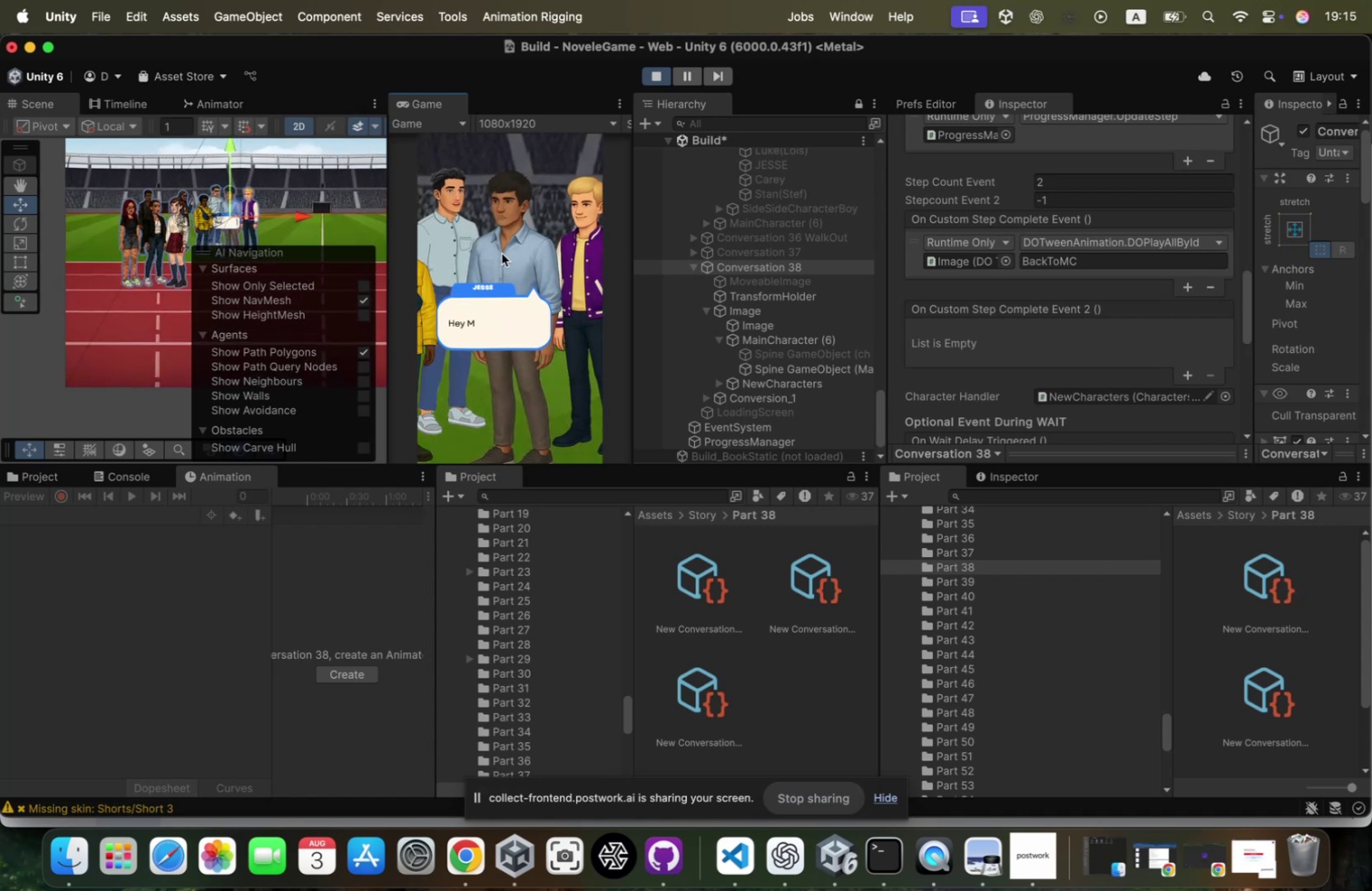 
left_click([503, 252])
 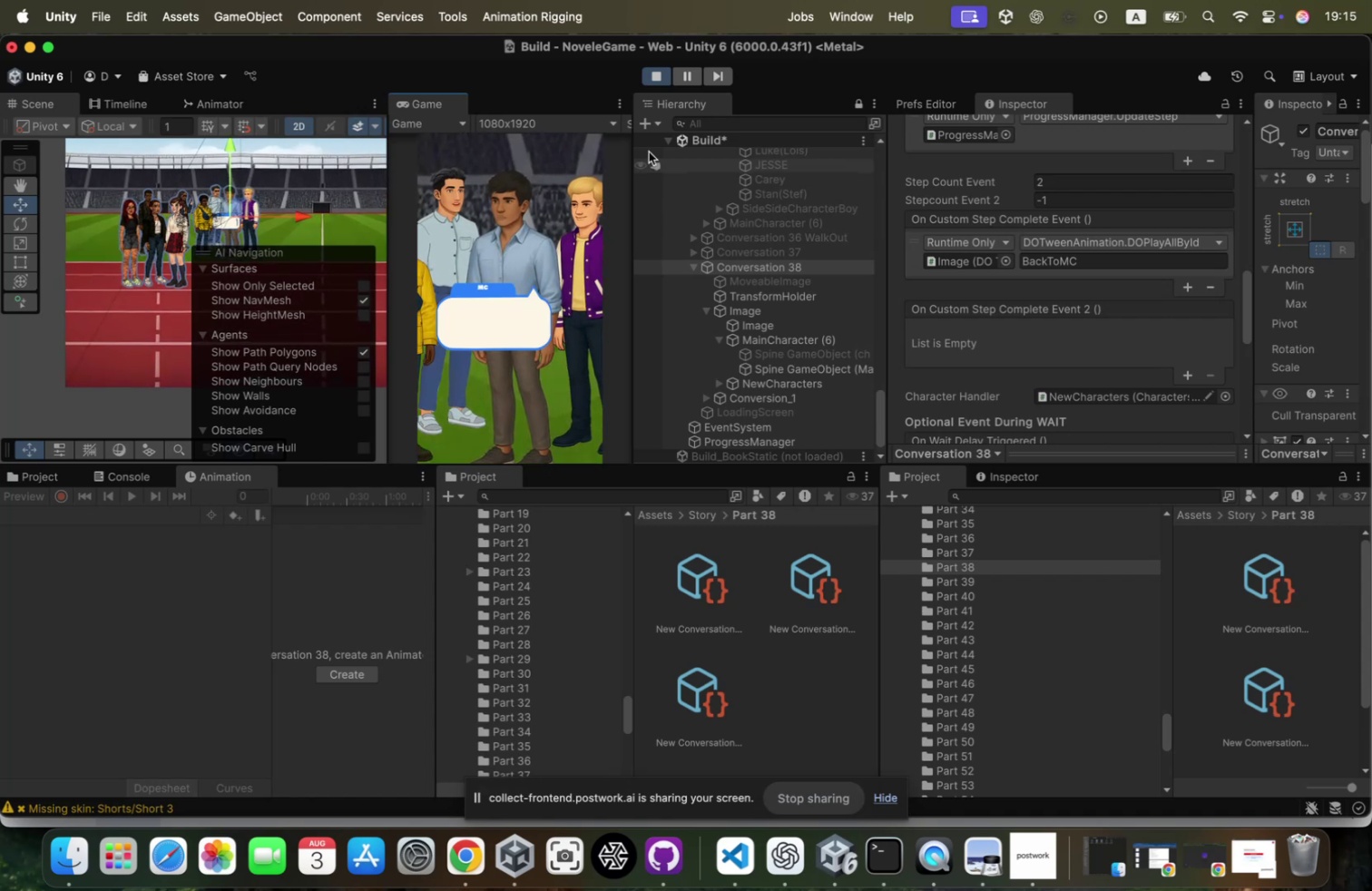 
left_click([664, 73])
 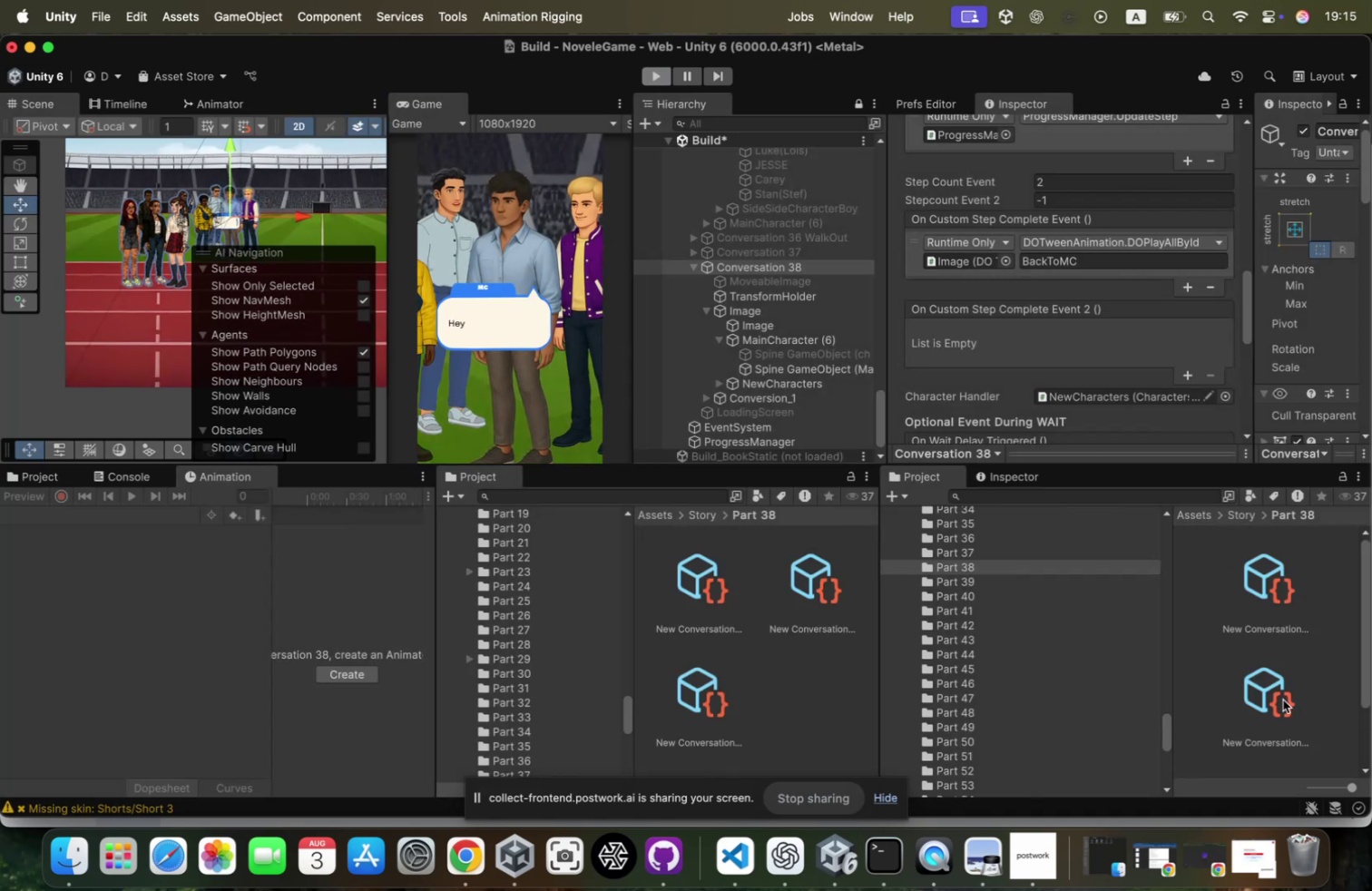 
left_click([1282, 699])
 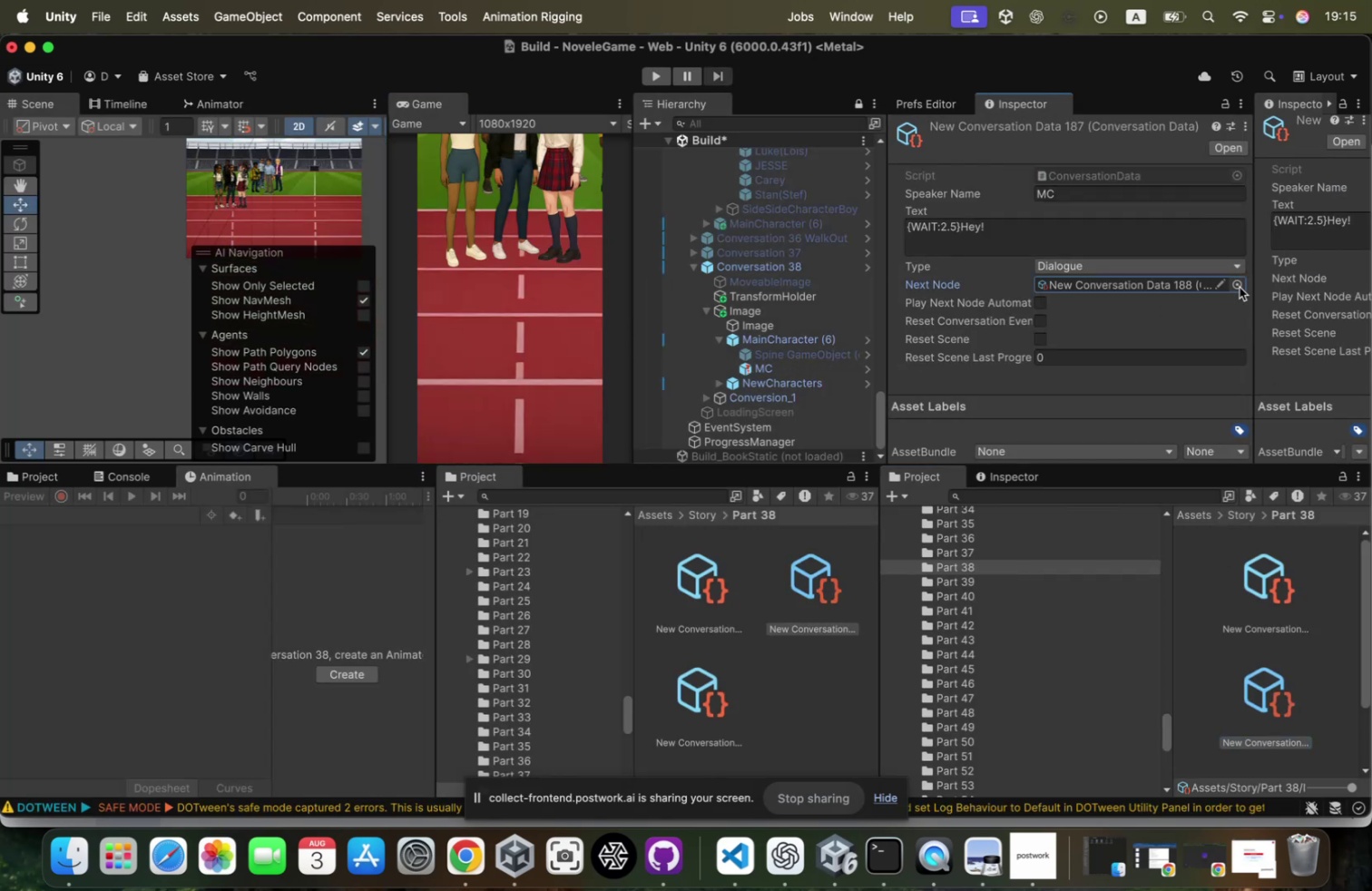 
type(none)
 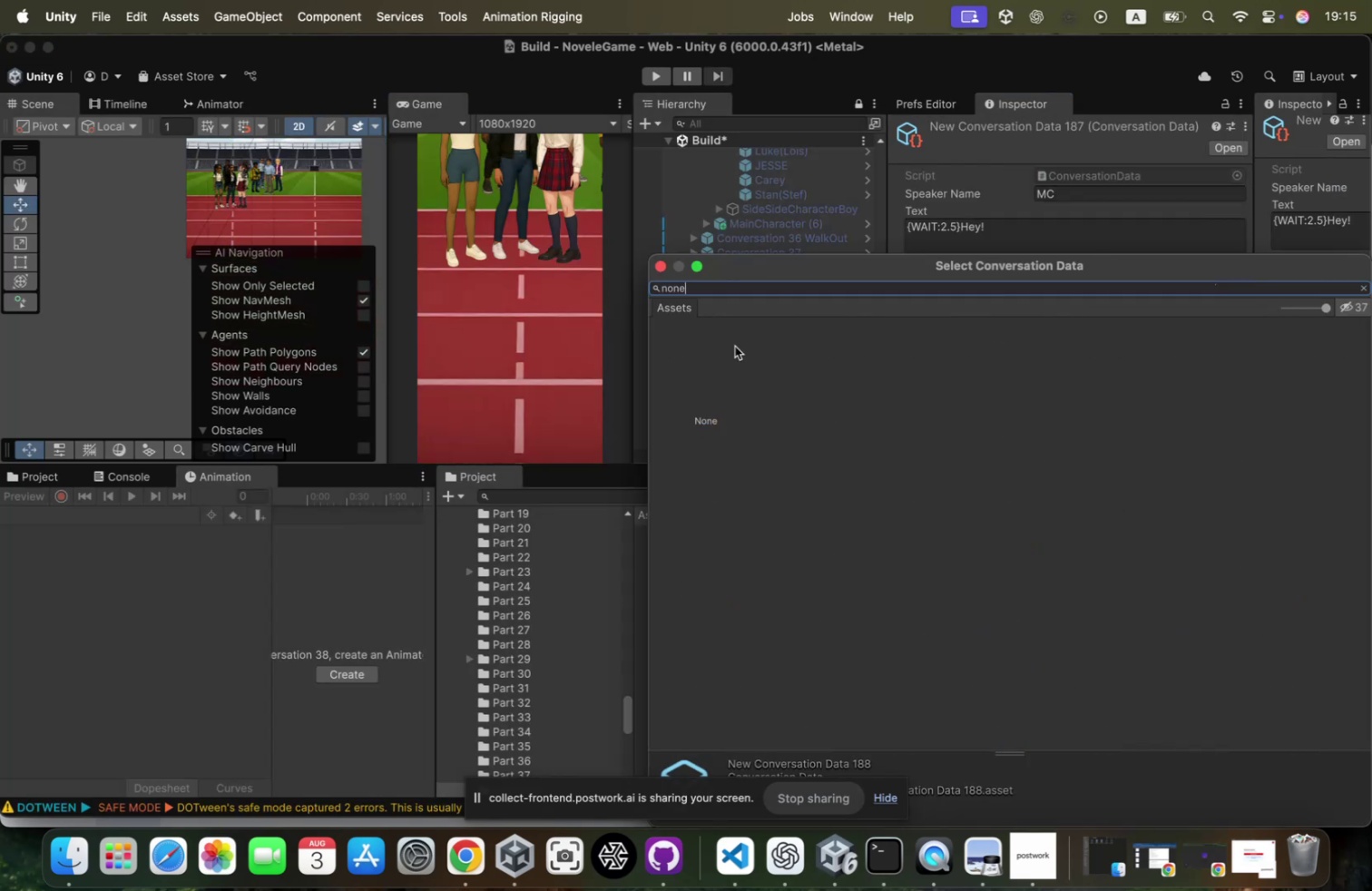 
double_click([690, 358])
 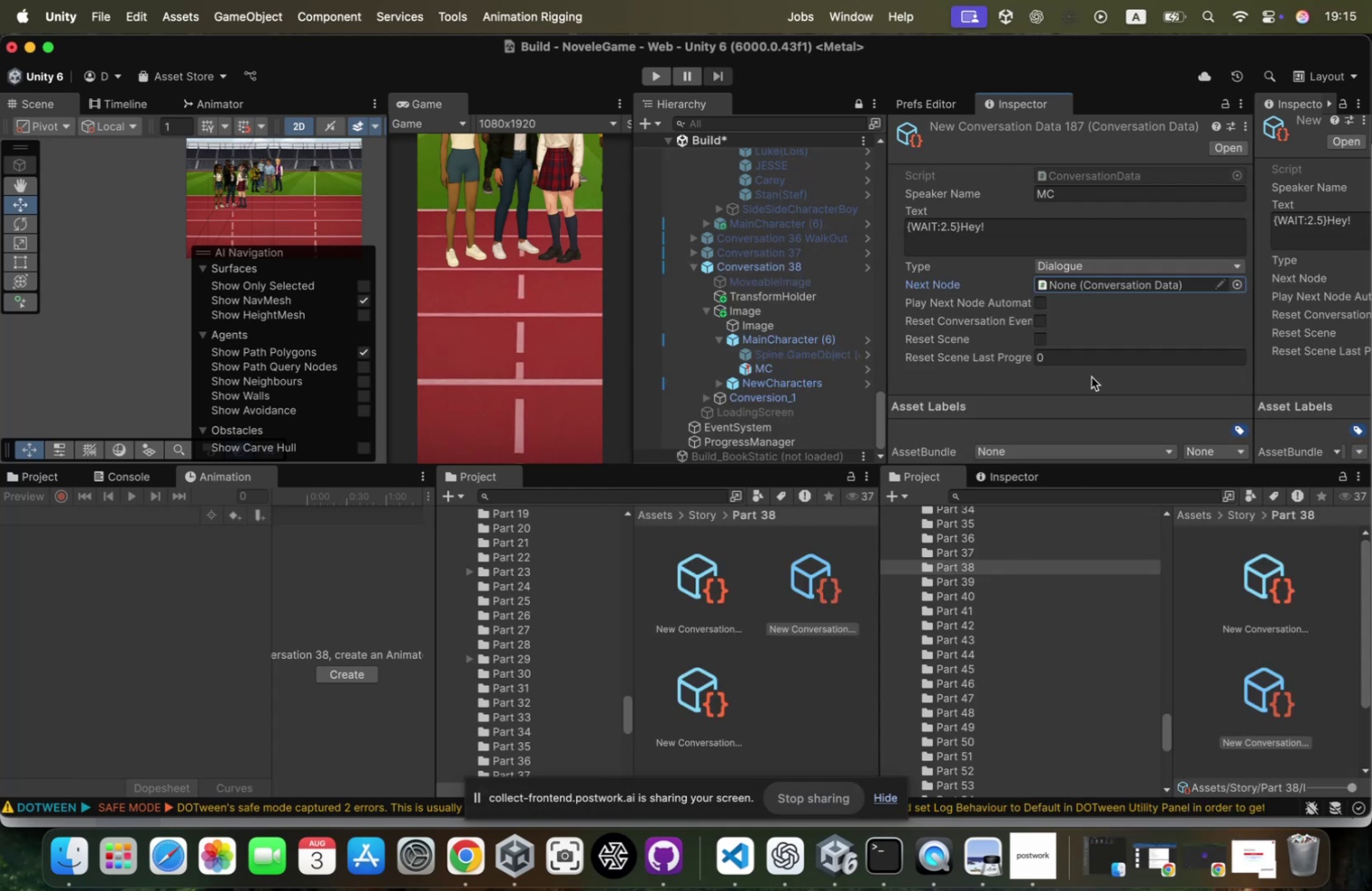 
right_click([714, 142])
 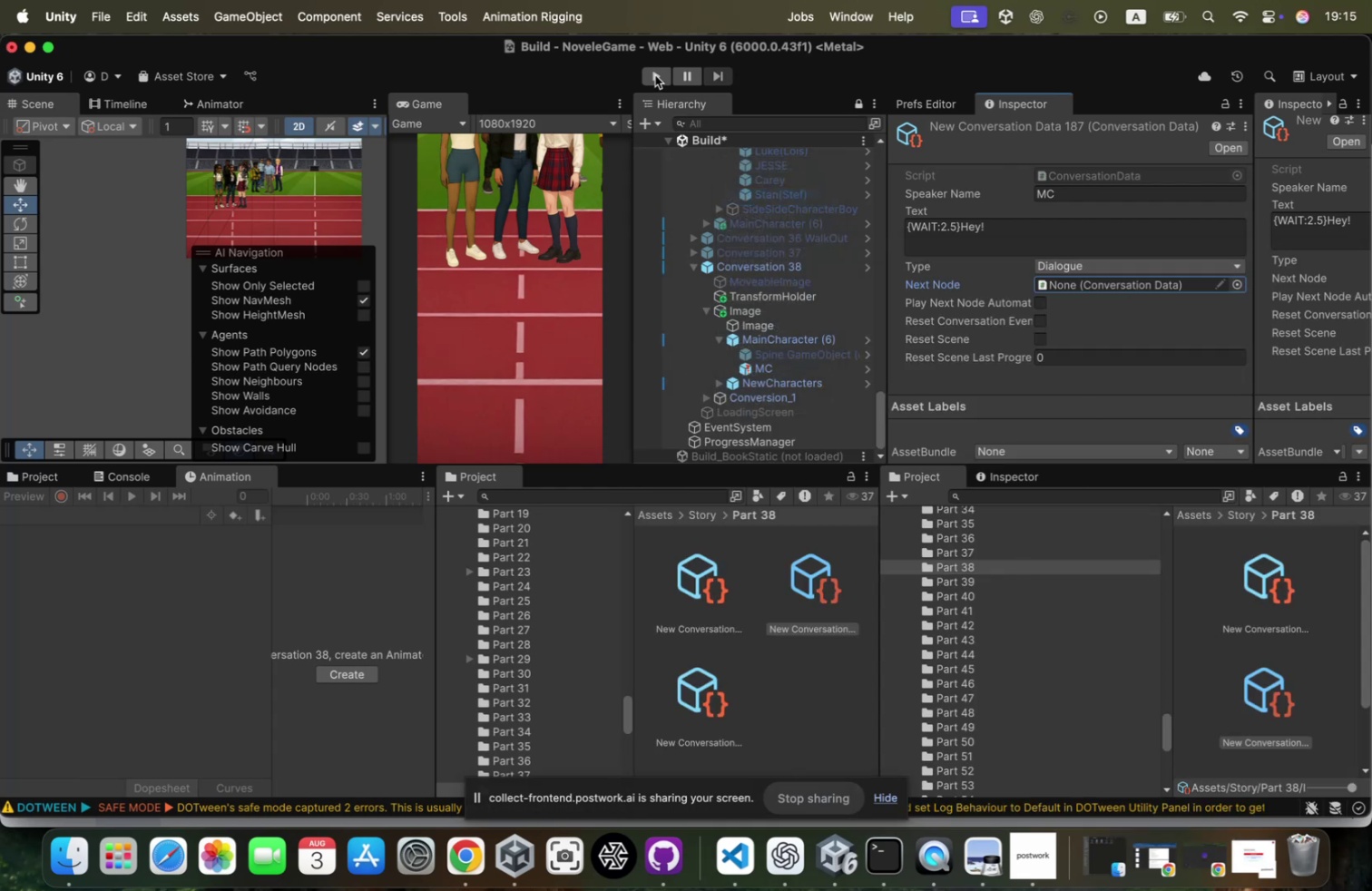 
left_click([656, 73])
 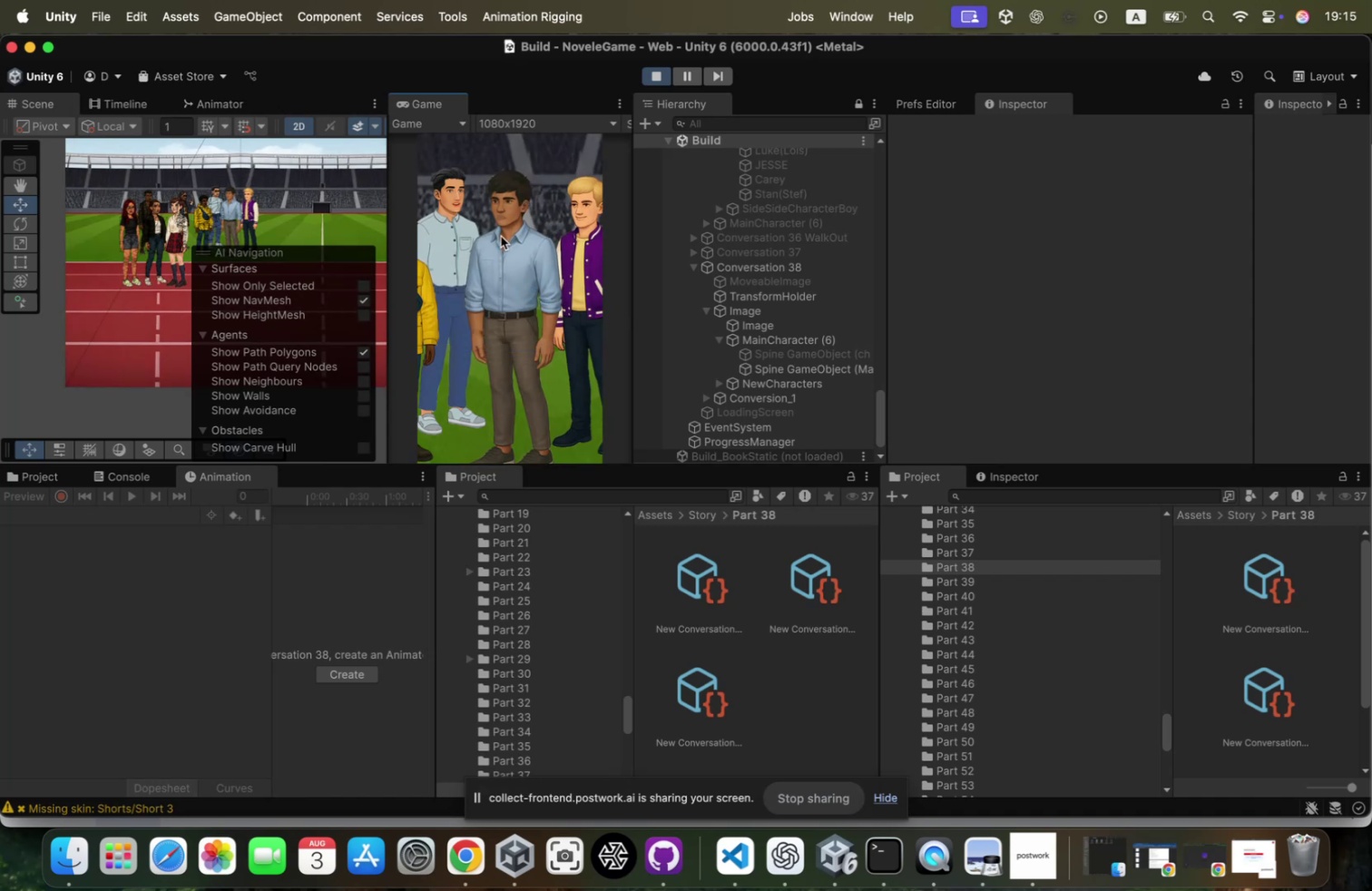 
wait(11.99)
 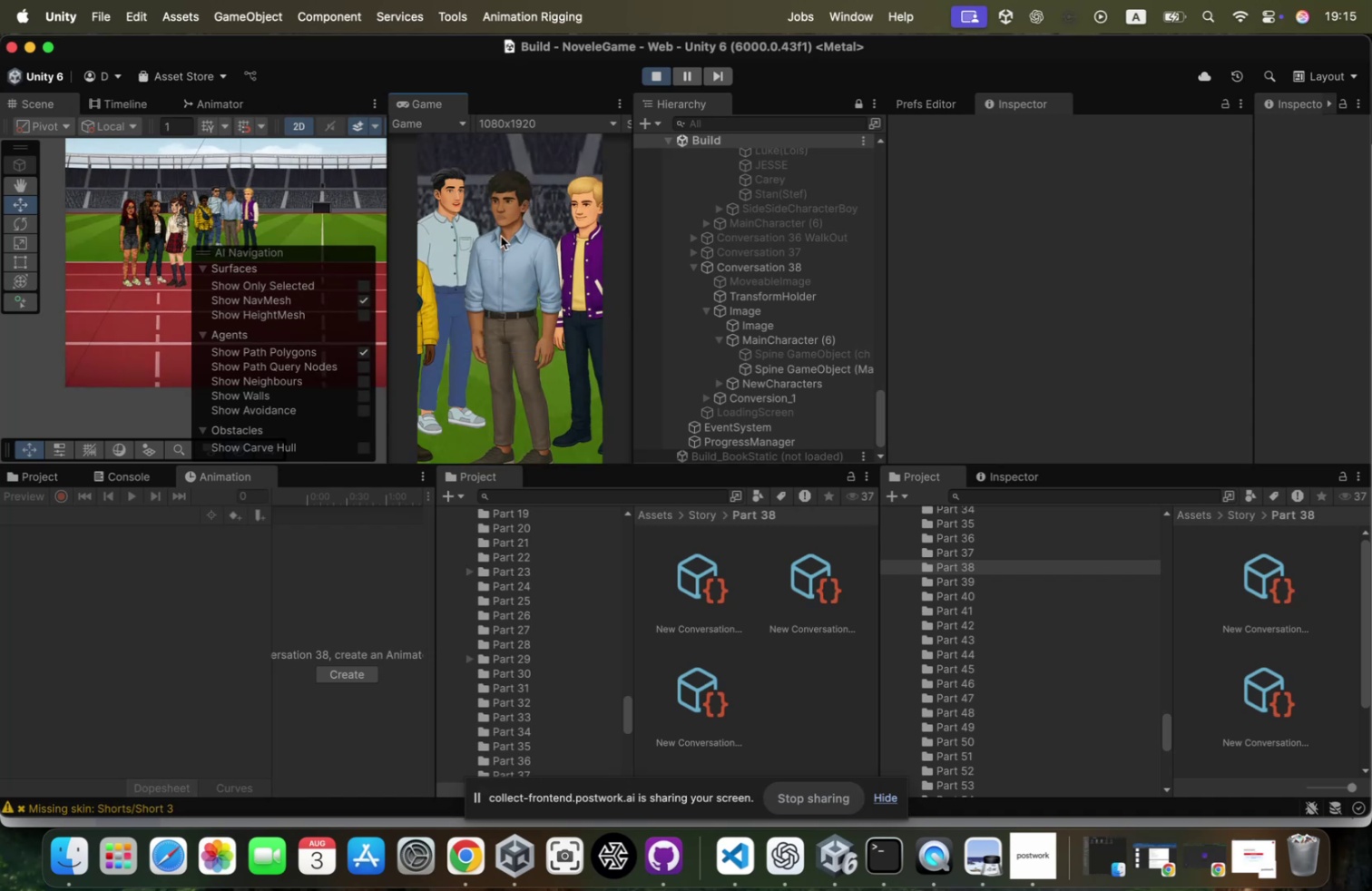 
left_click([774, 265])
 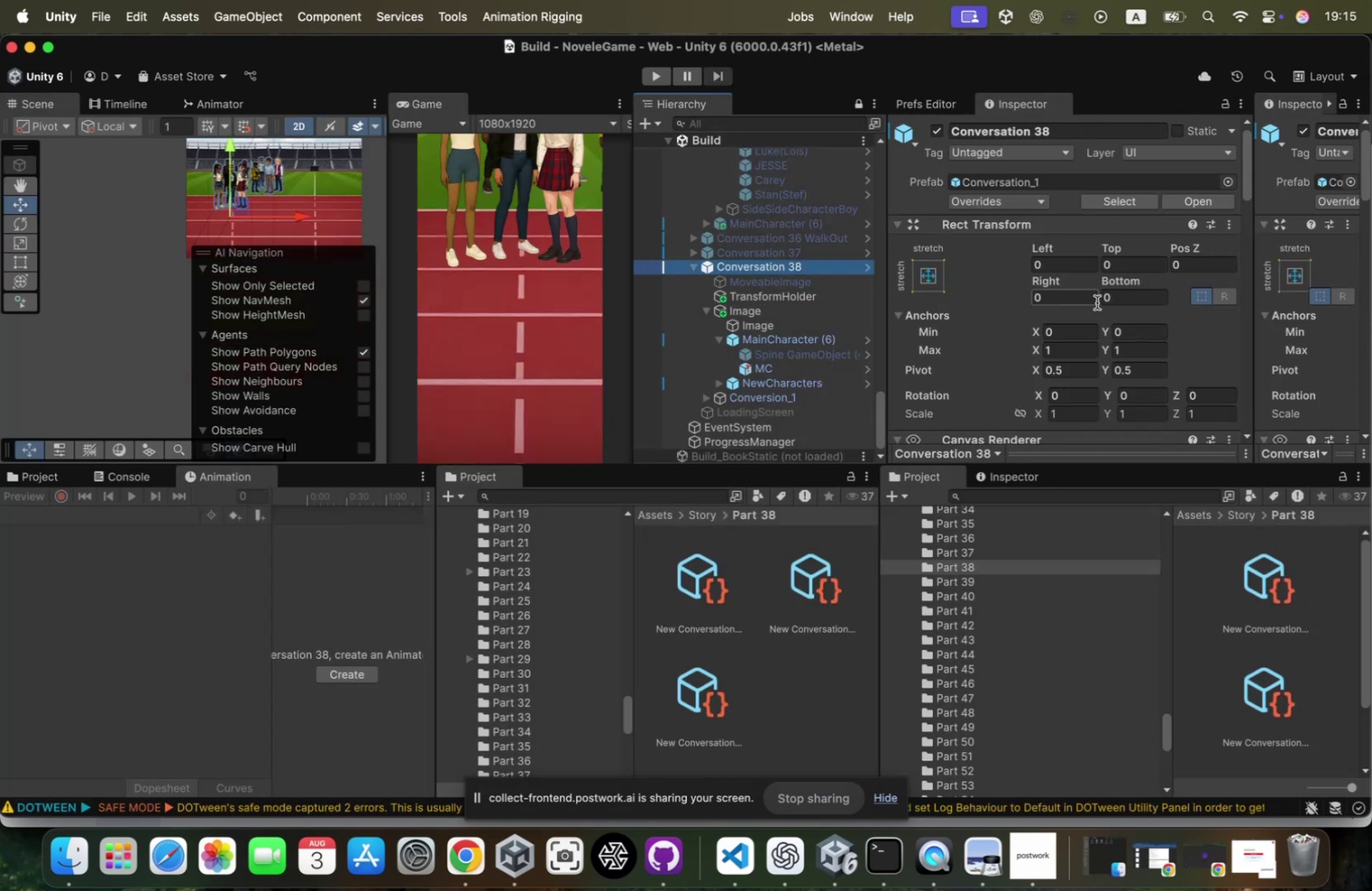 
scroll: coordinate [1049, 260], scroll_direction: down, amount: 66.0
 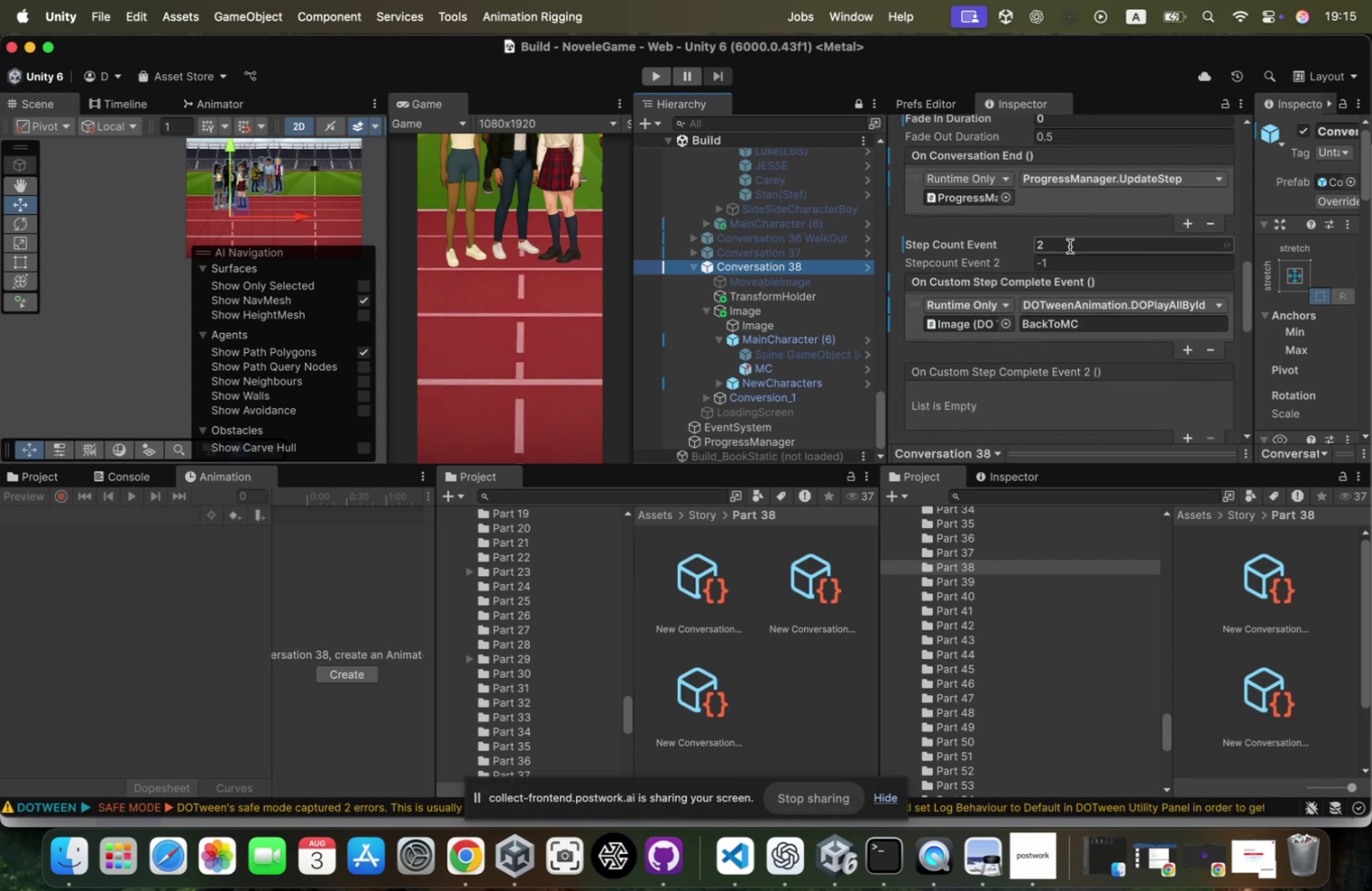 
key(1)
 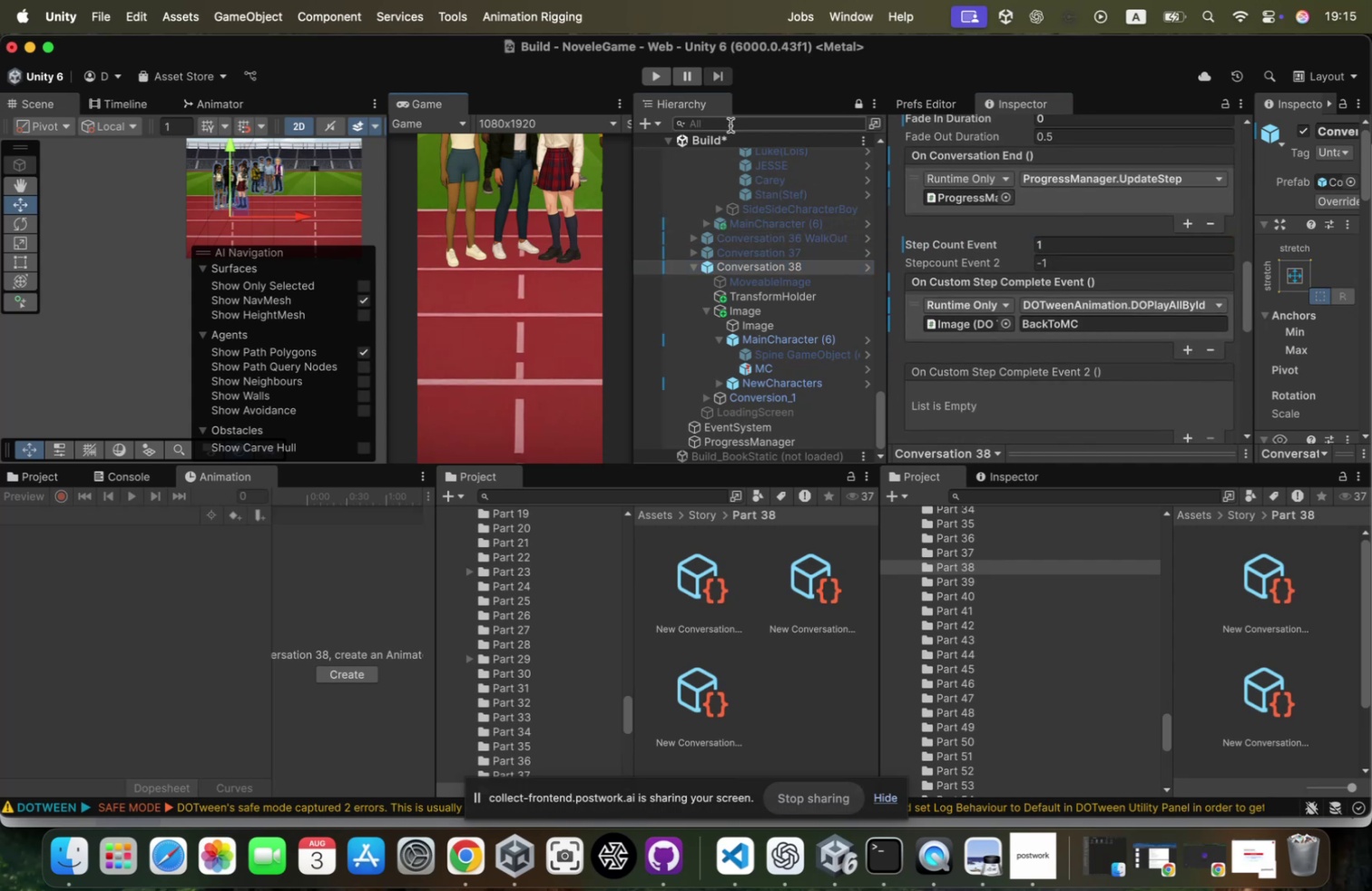 
right_click([731, 134])
 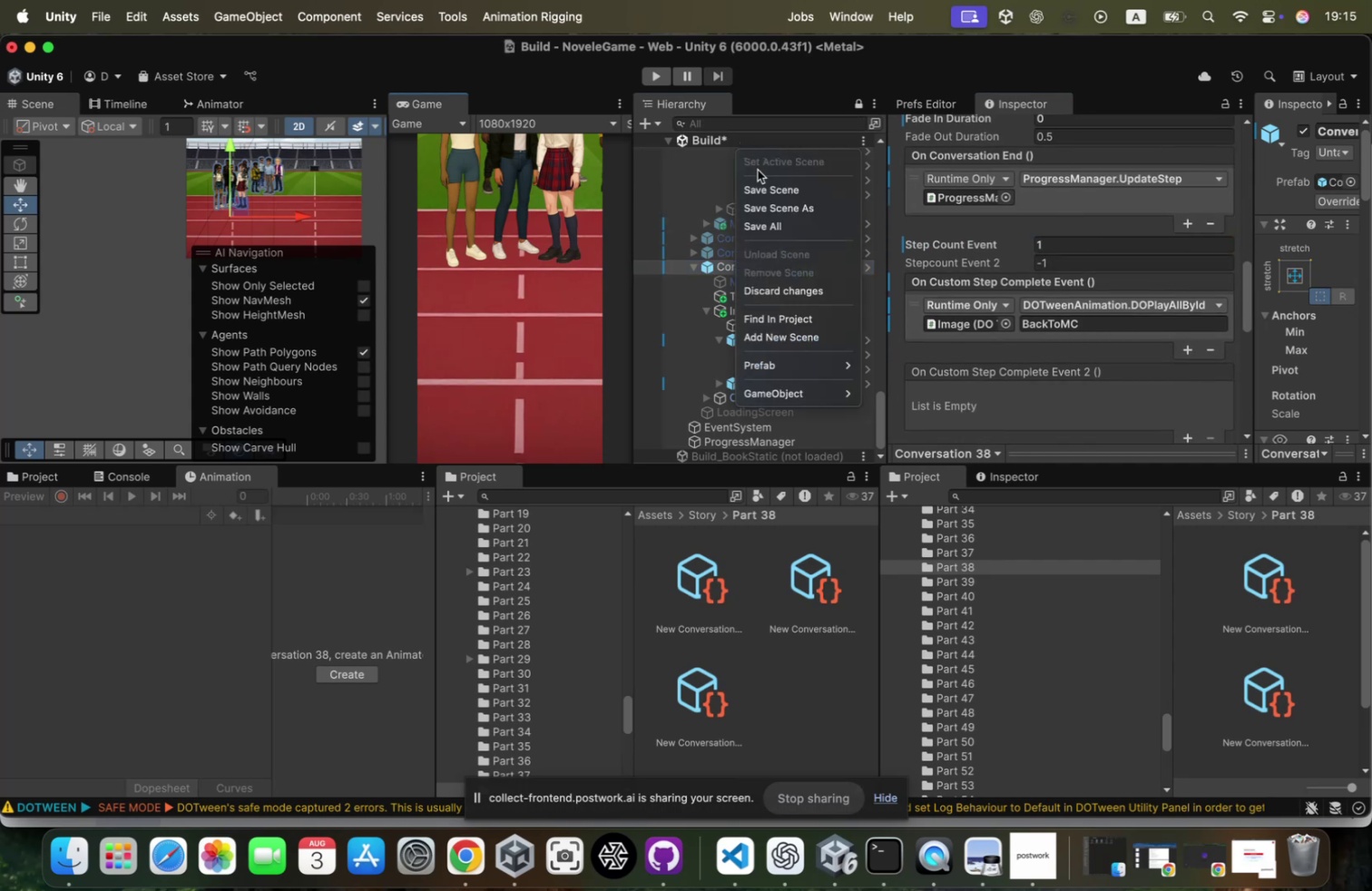 
left_click([759, 188])
 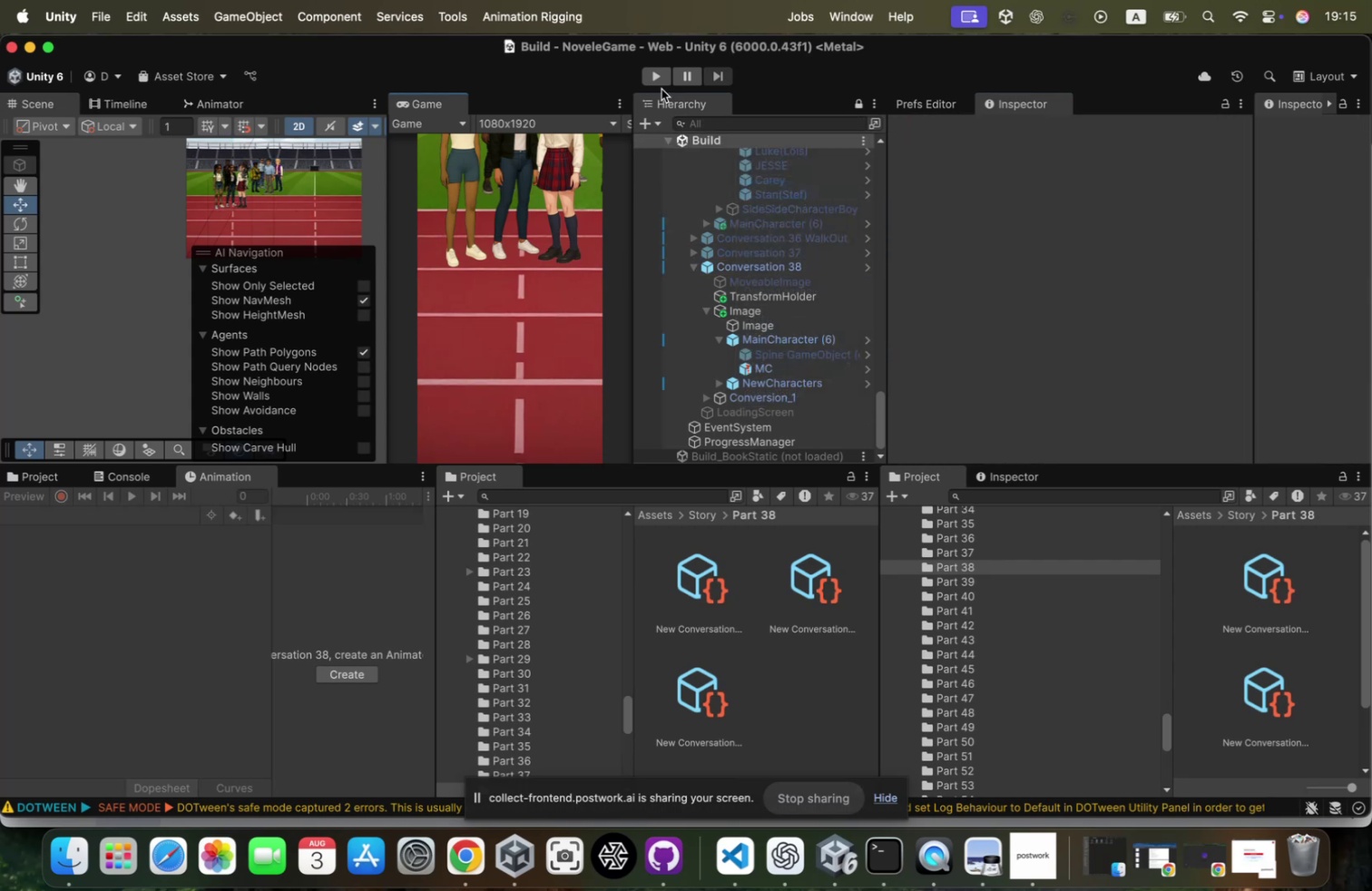 
left_click([657, 75])
 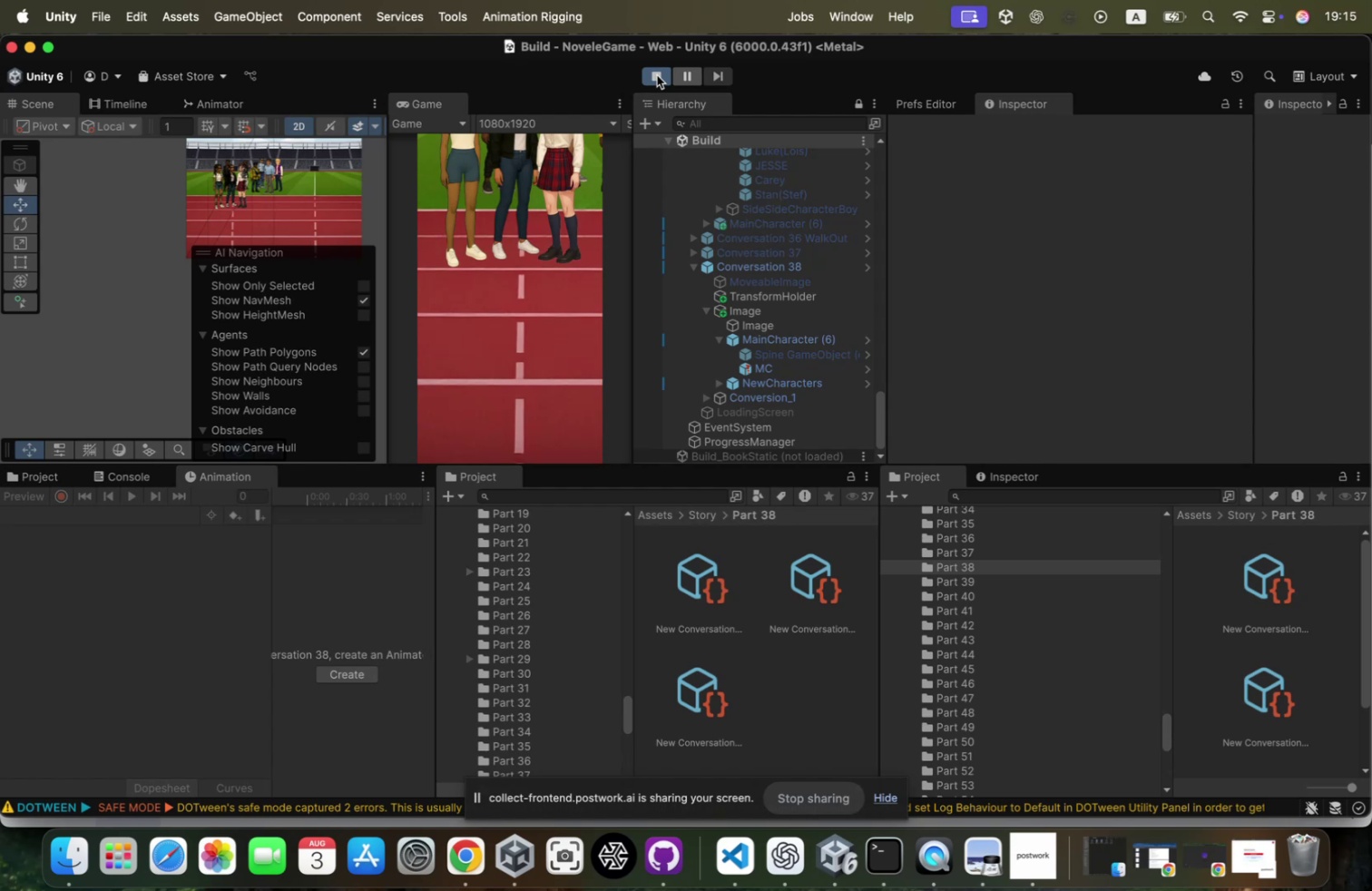 
mouse_move([678, 151])
 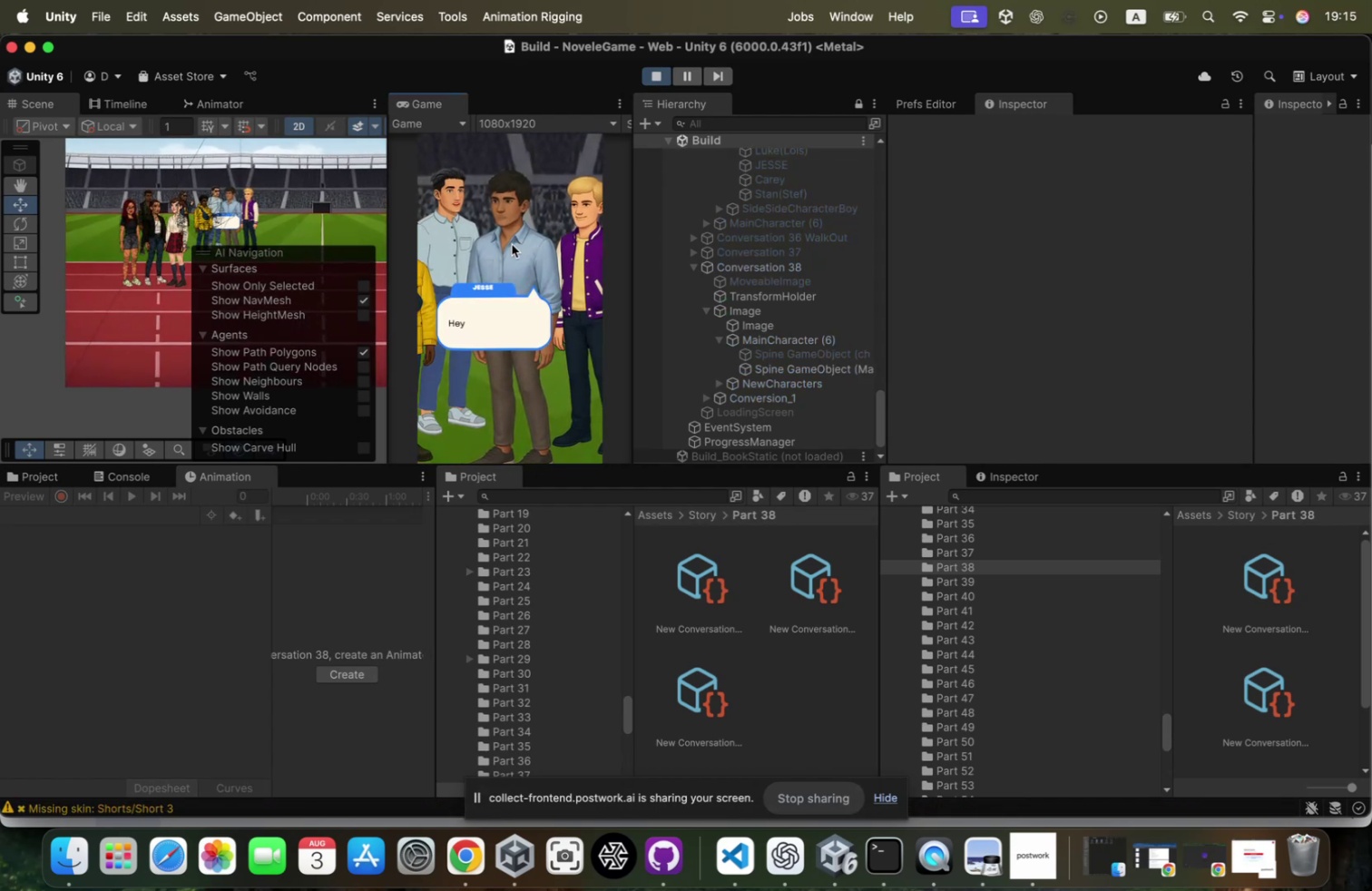 
left_click([512, 244])
 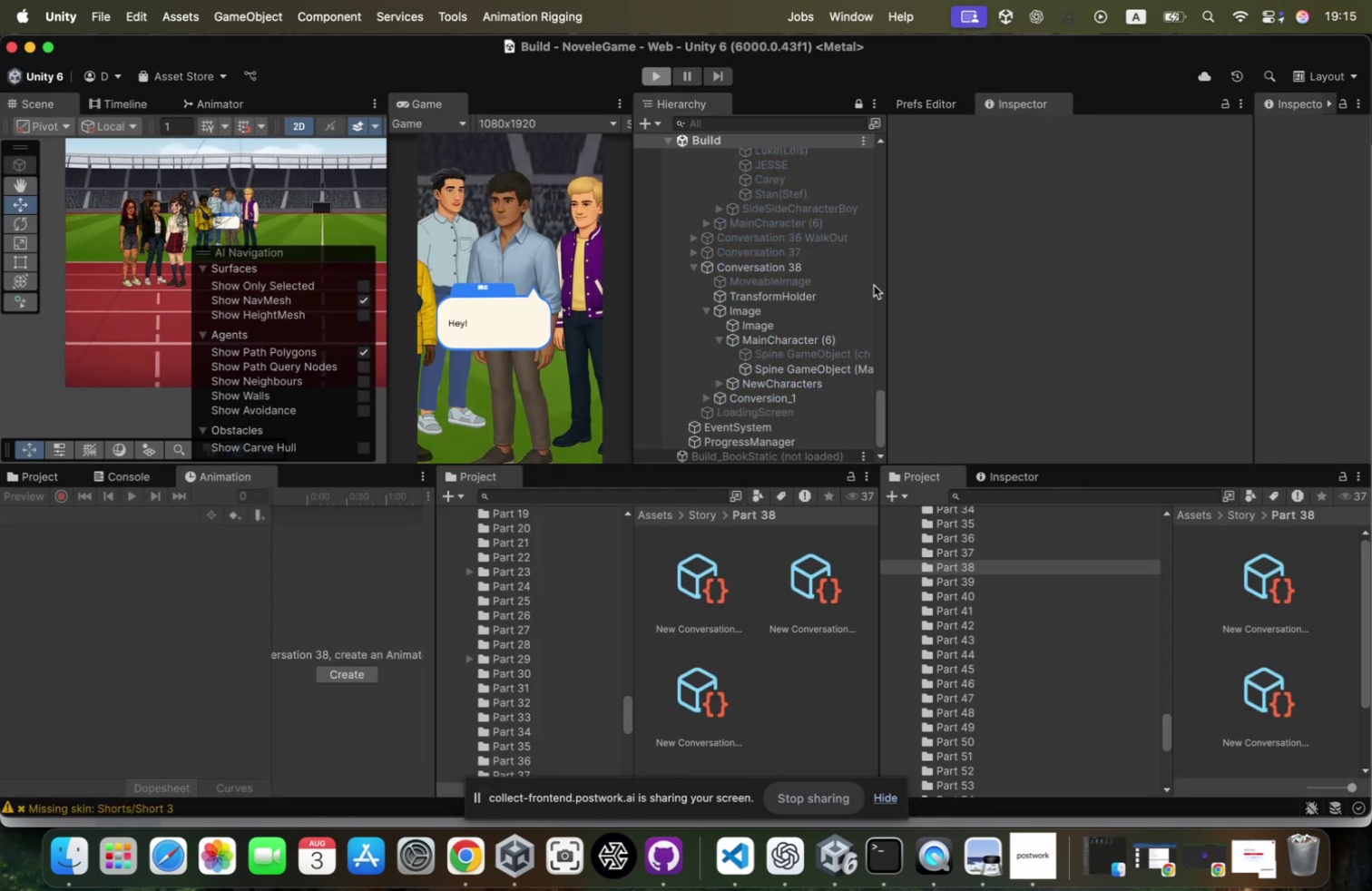 
wait(6.84)
 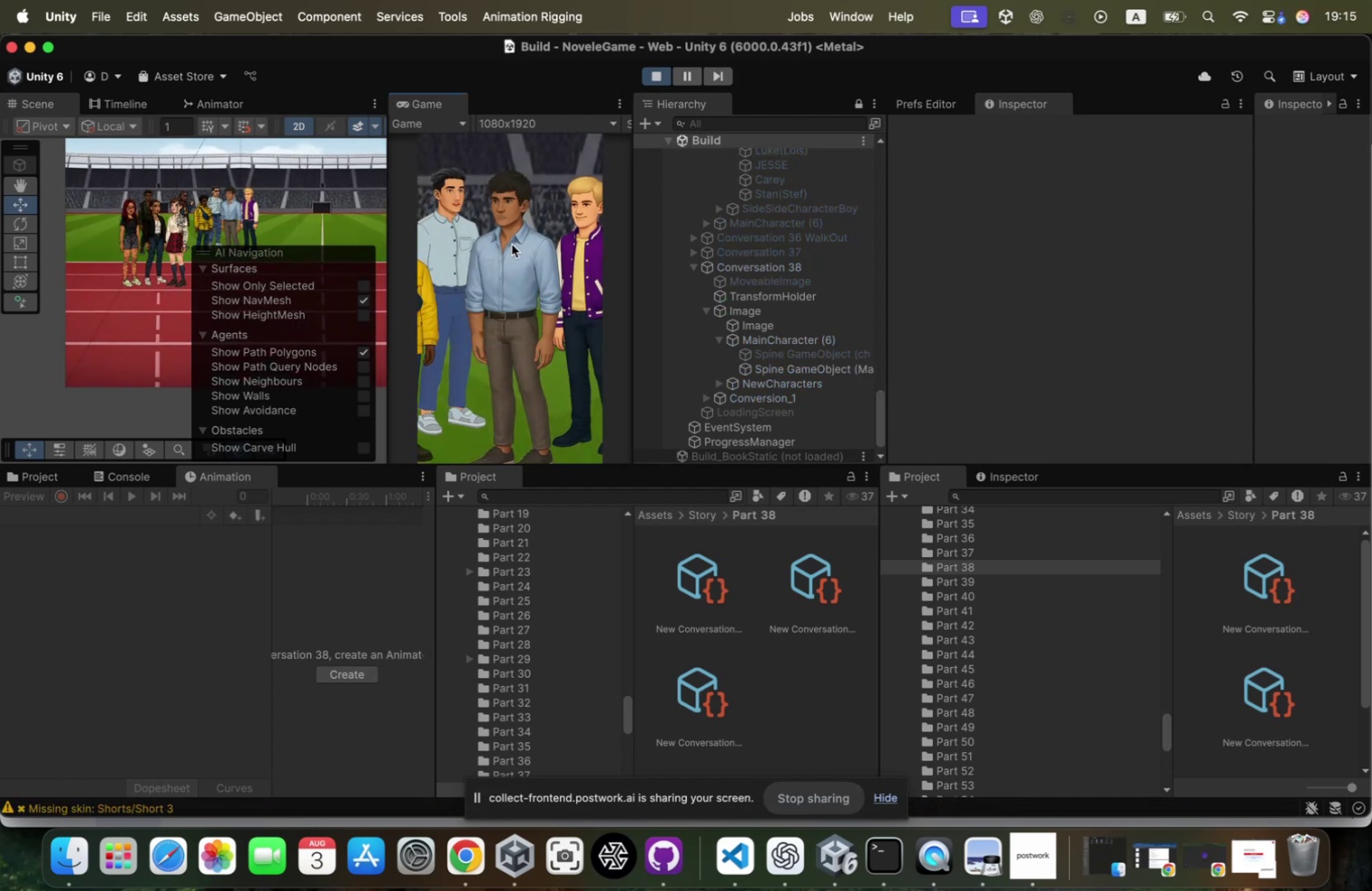 
left_click([805, 267])
 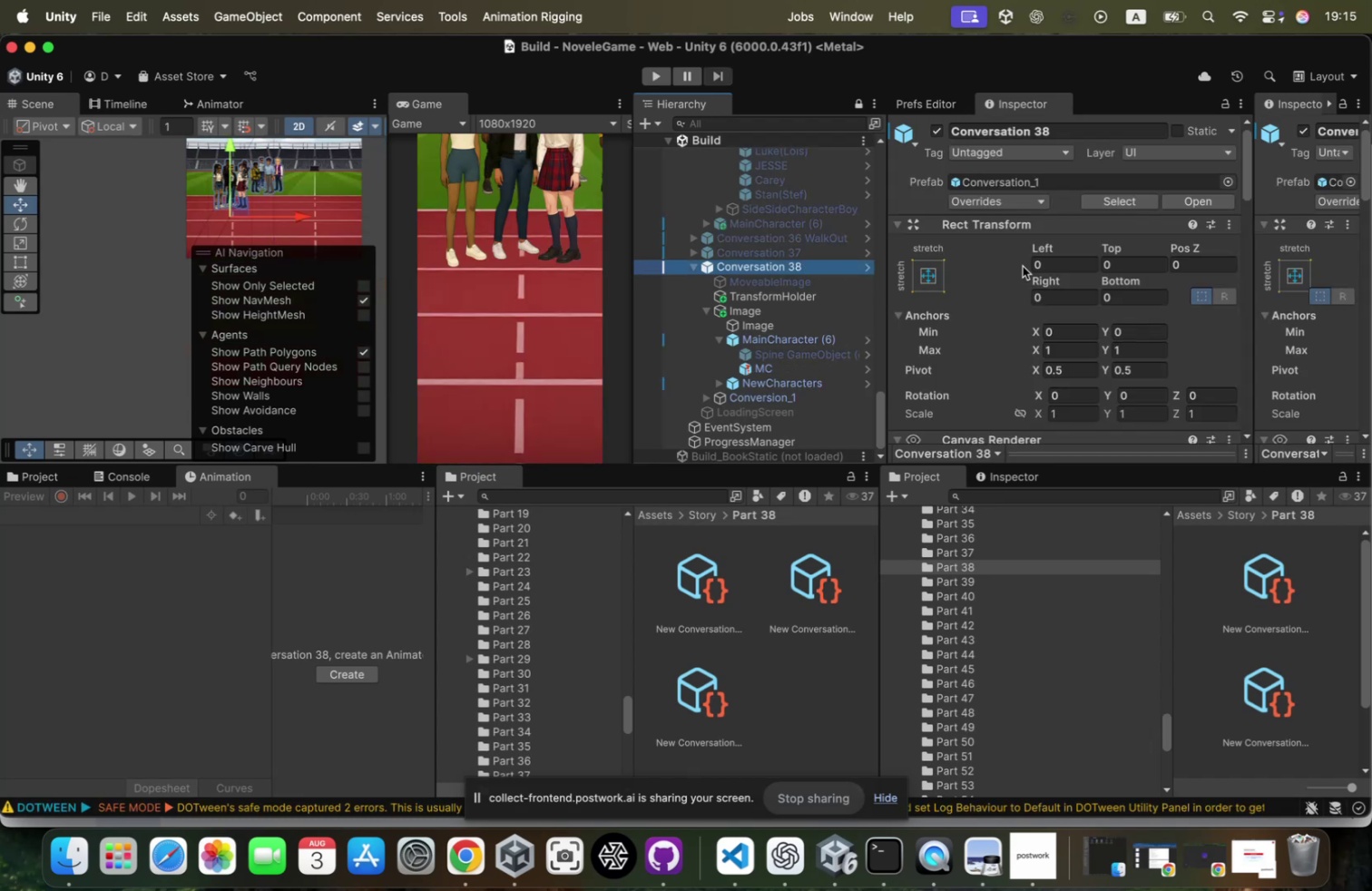 
scroll: coordinate [1078, 288], scroll_direction: down, amount: 69.0
 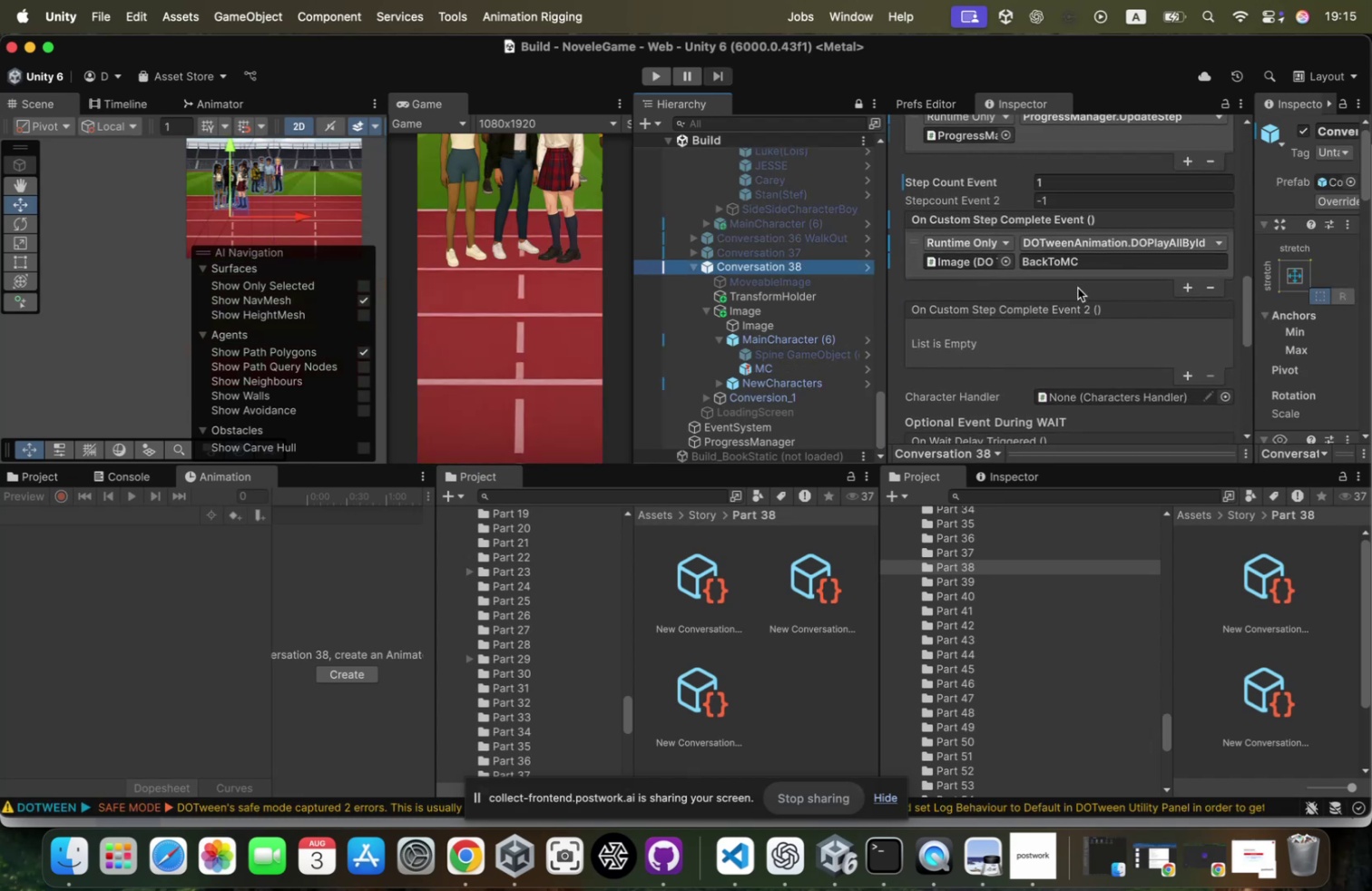 
scroll: coordinate [1078, 288], scroll_direction: up, amount: 8.0
 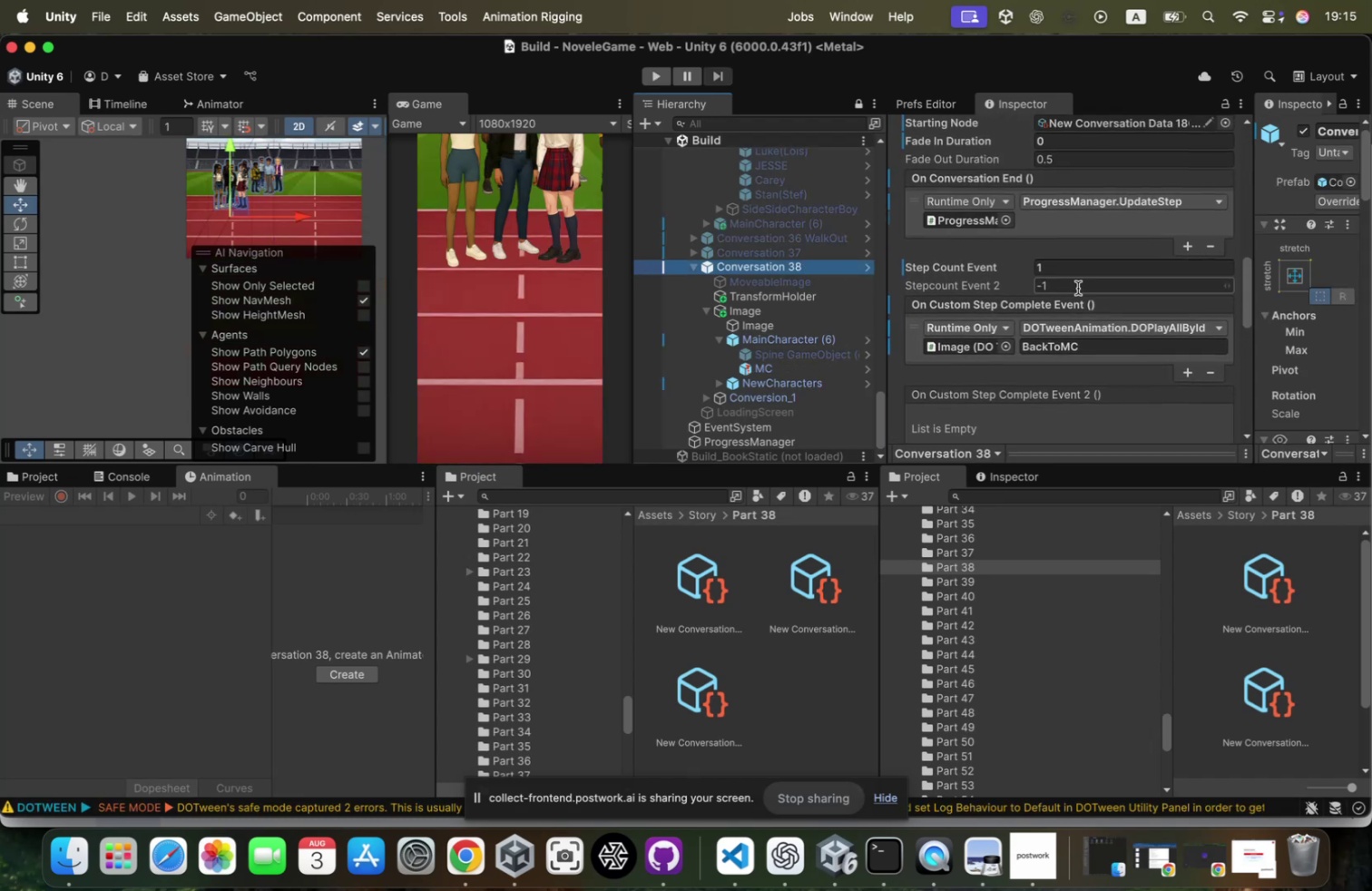 
scroll: coordinate [1078, 288], scroll_direction: down, amount: 7.0
 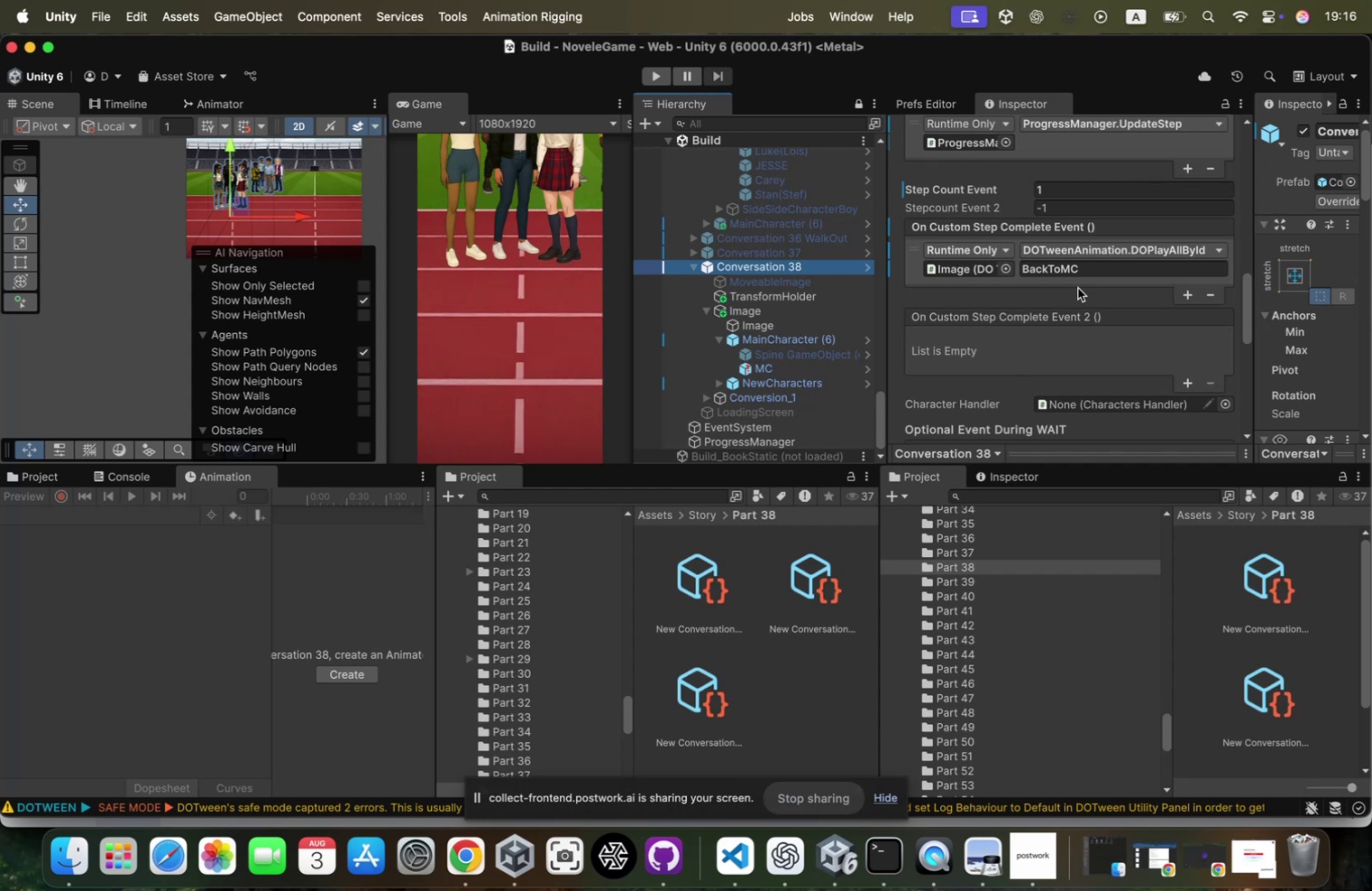 
wait(13.65)
 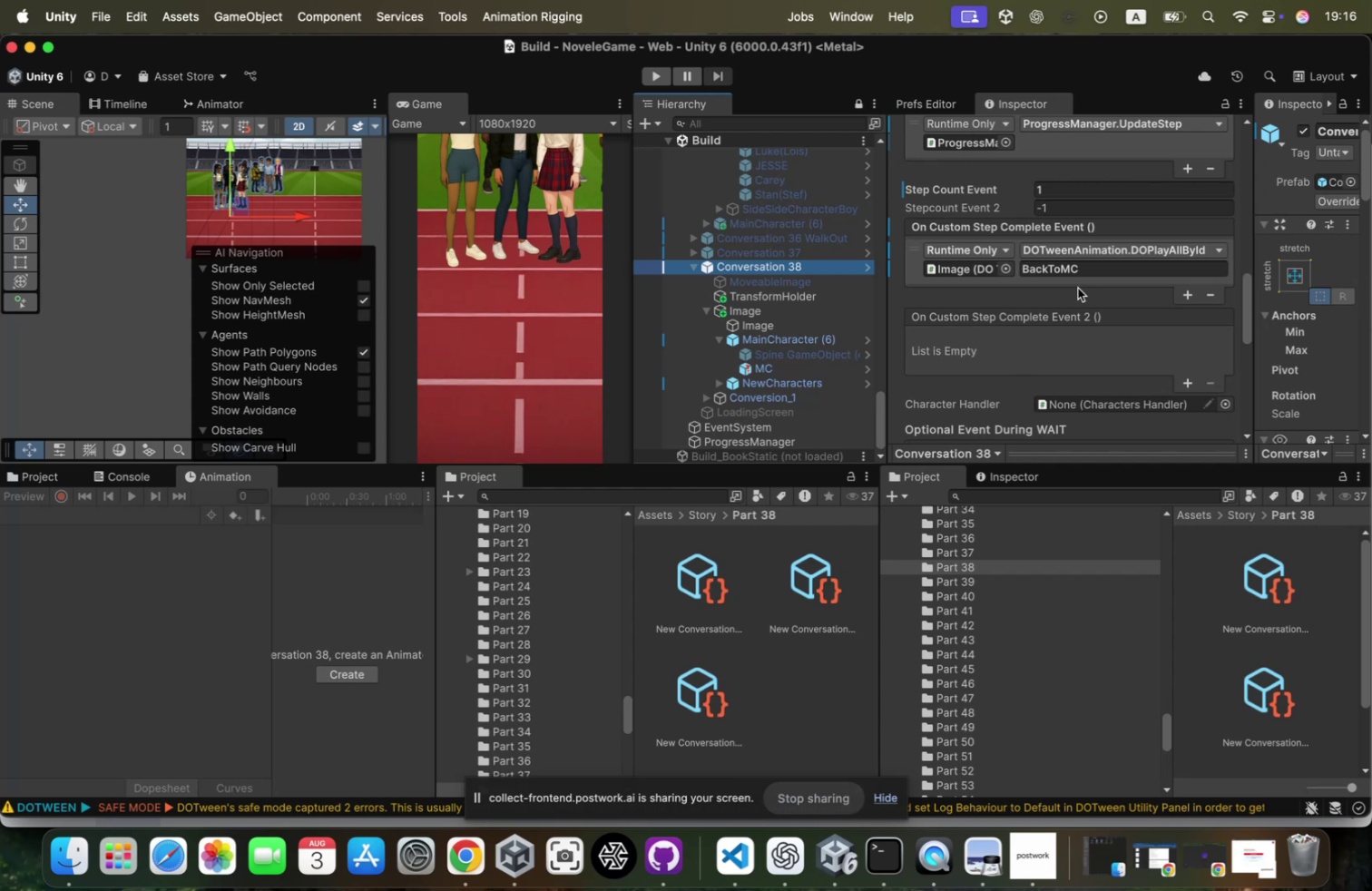 
left_click([1191, 297])
 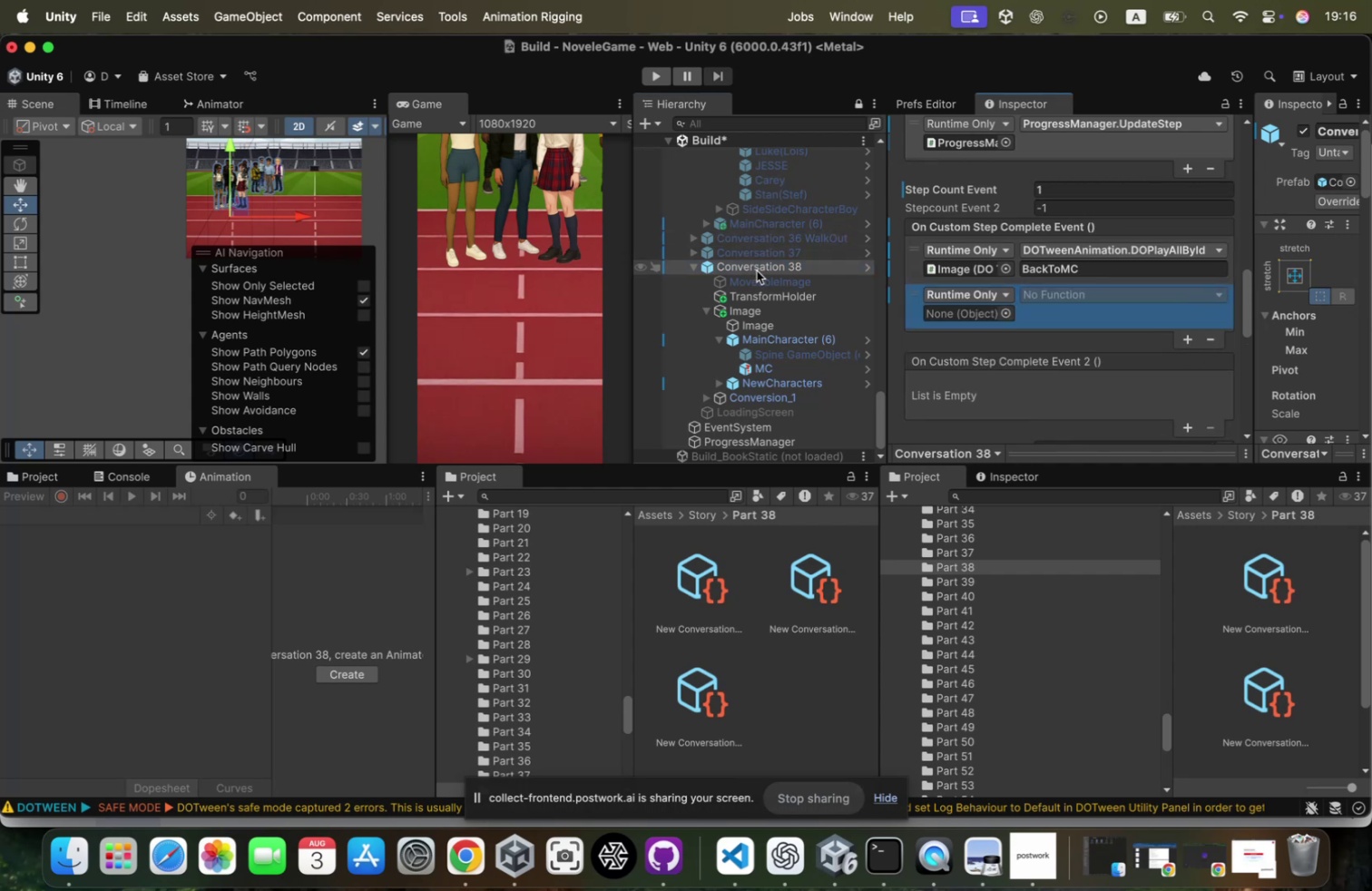 
left_click_drag(start_coordinate=[755, 277], to_coordinate=[965, 314])
 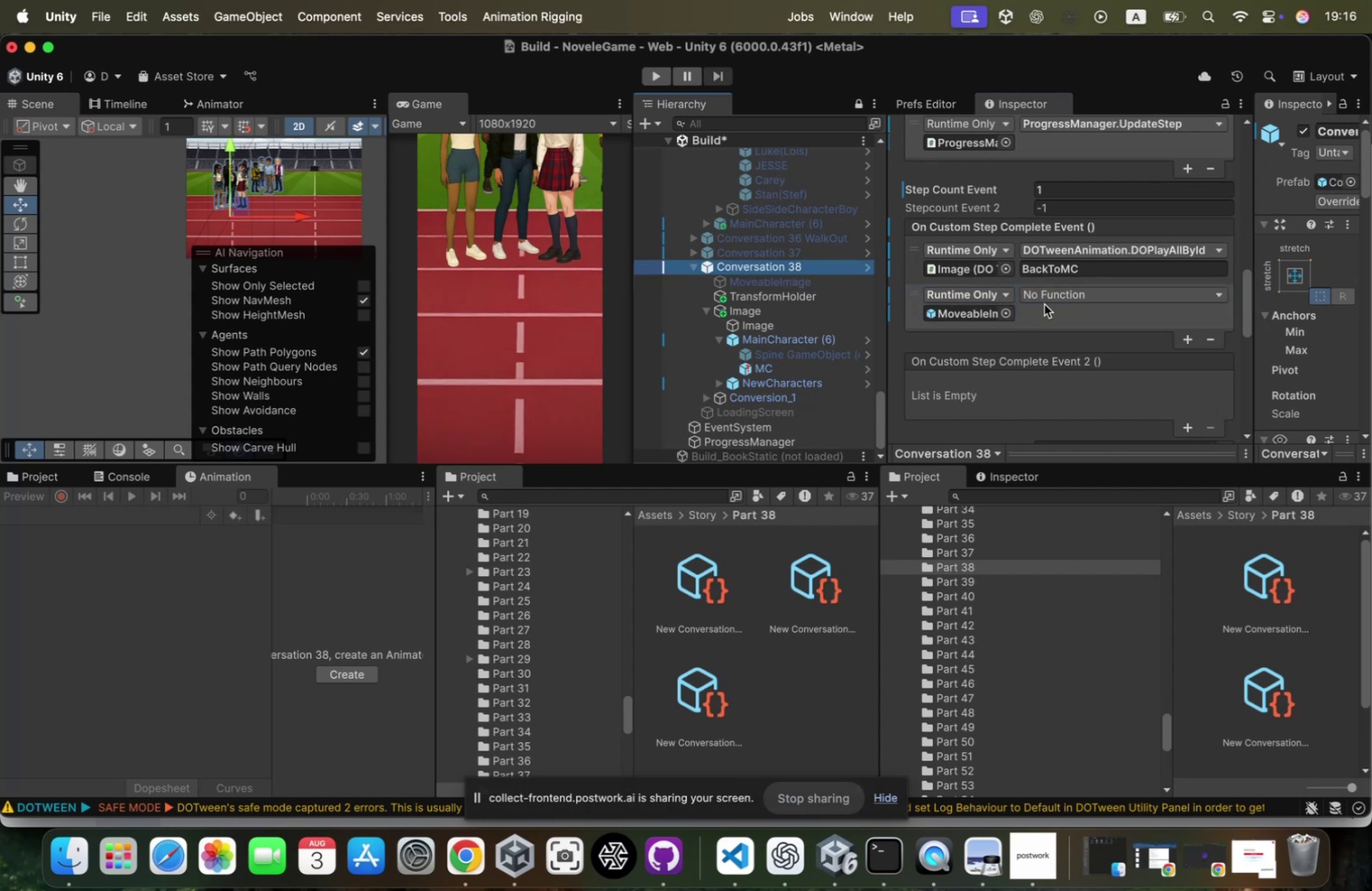 
left_click([1060, 307])
 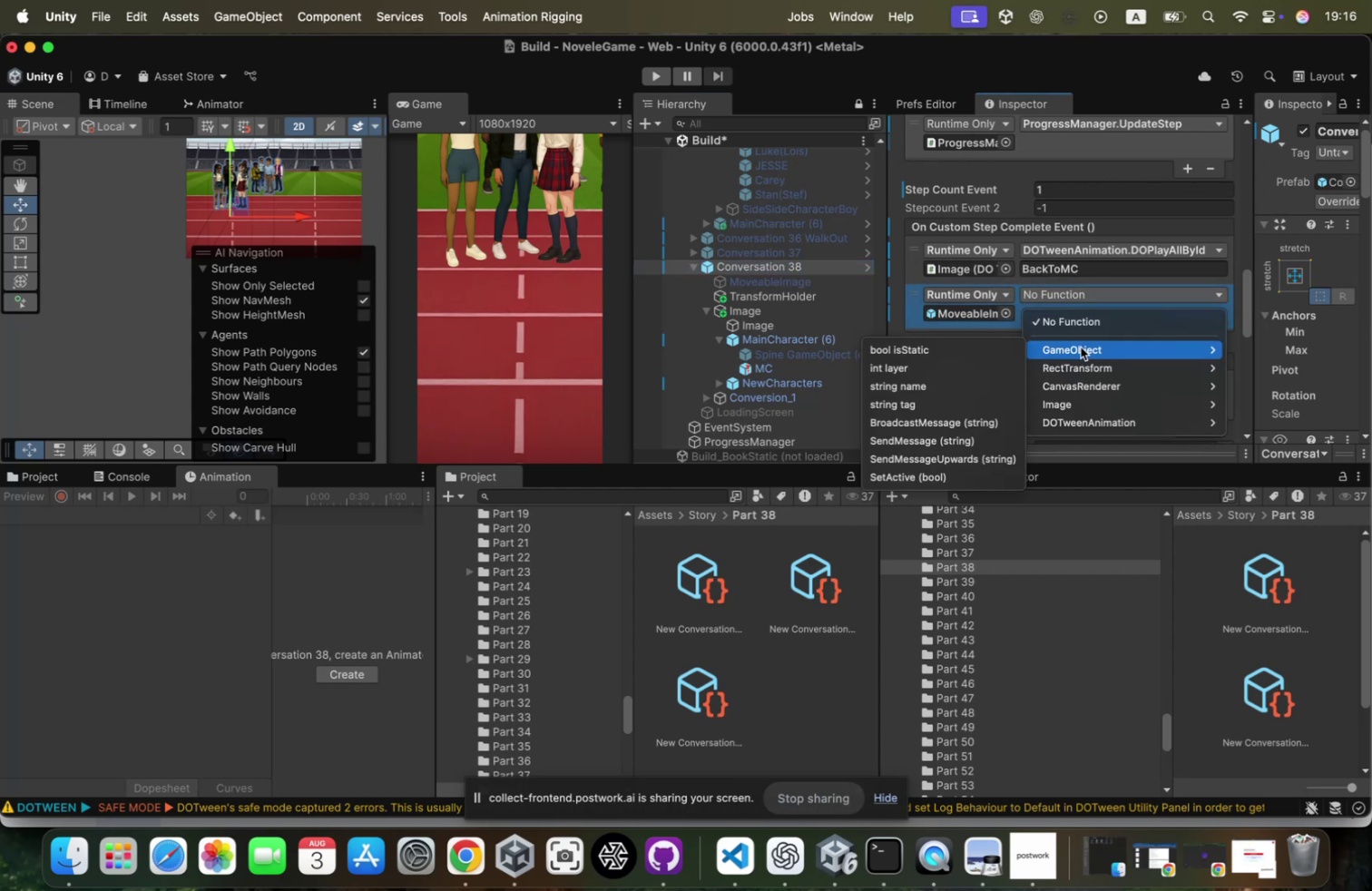 
left_click([933, 470])
 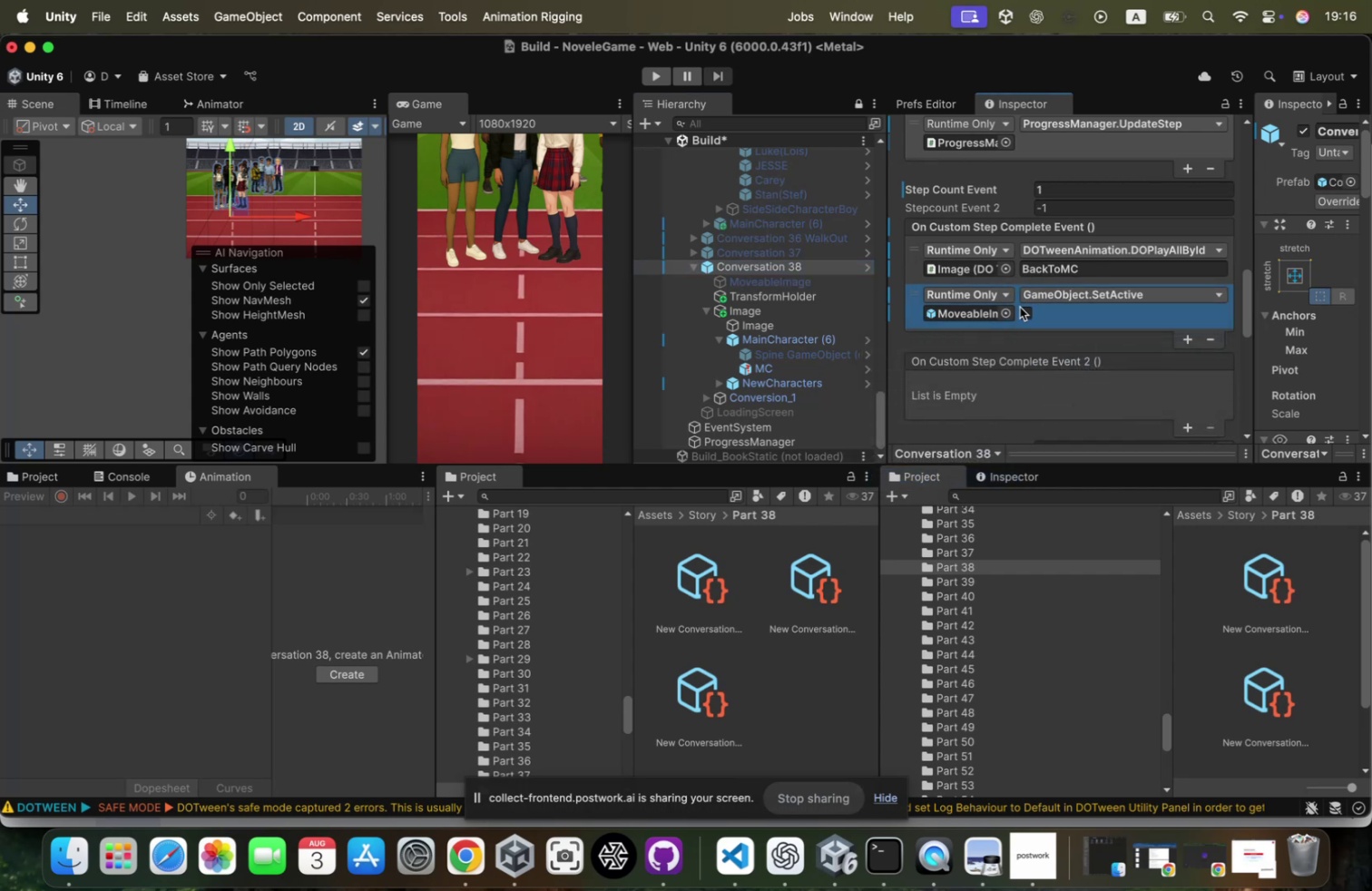 
left_click([1027, 309])
 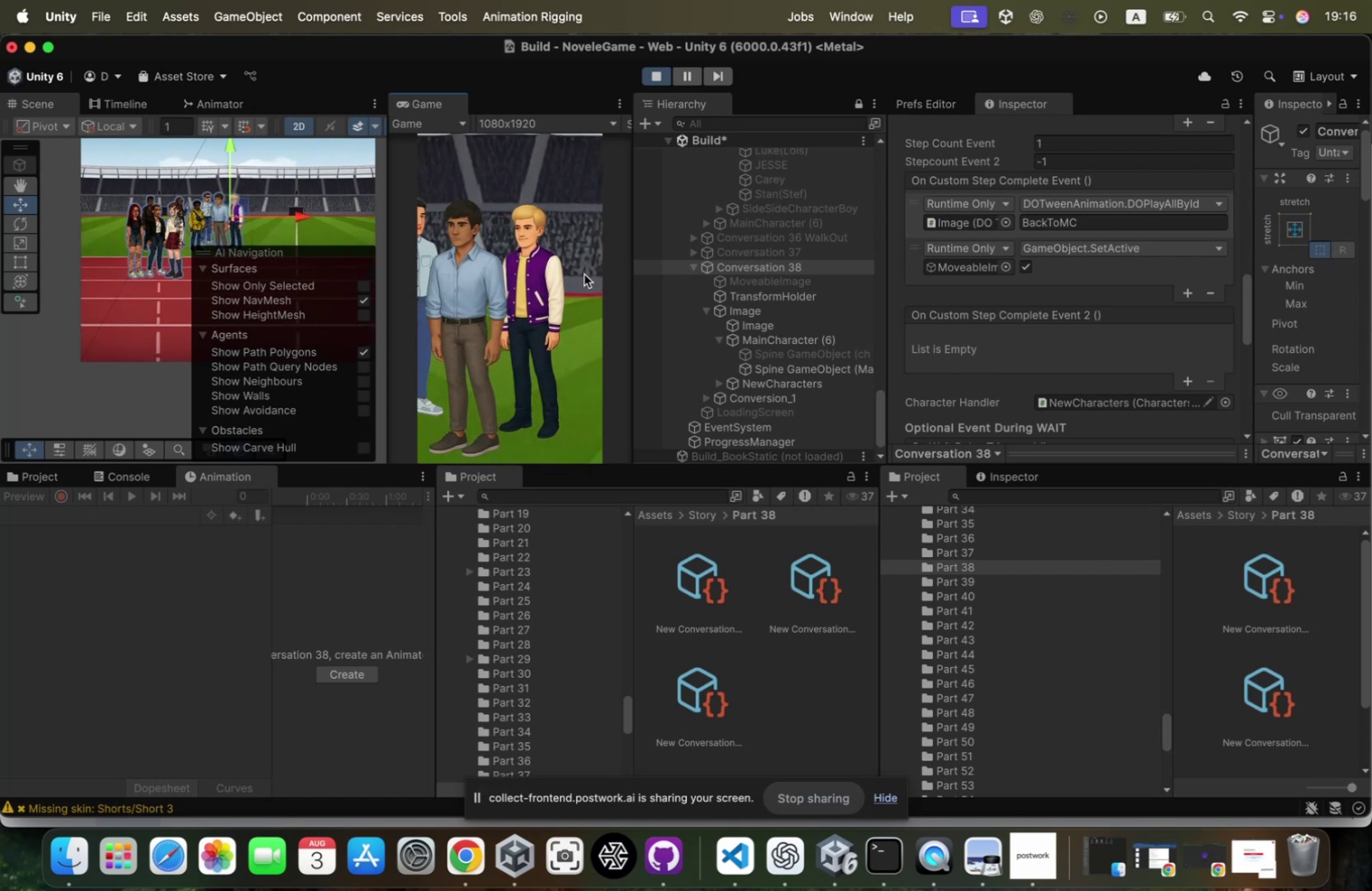 
wait(7.31)
 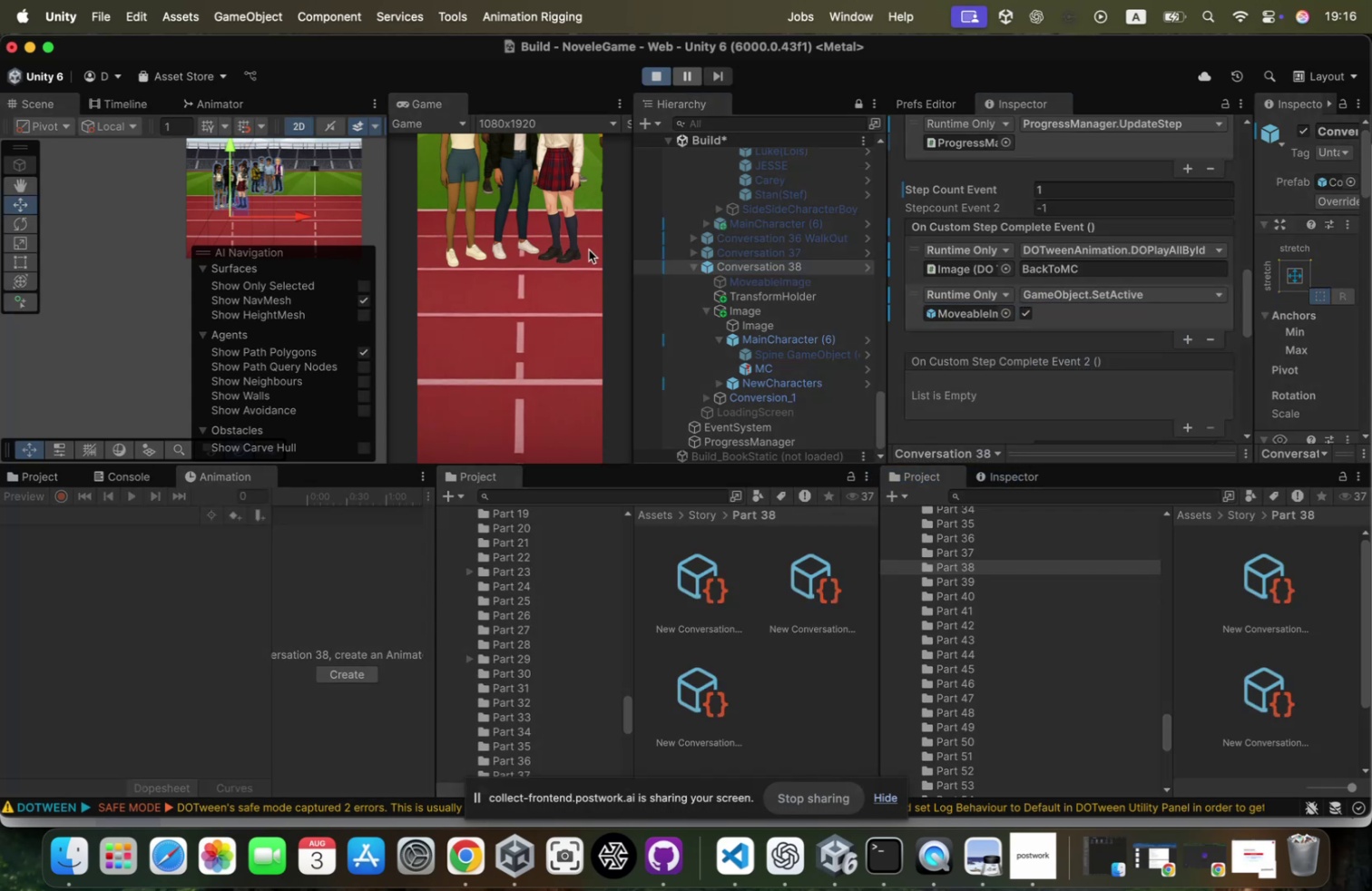 
left_click([571, 259])
 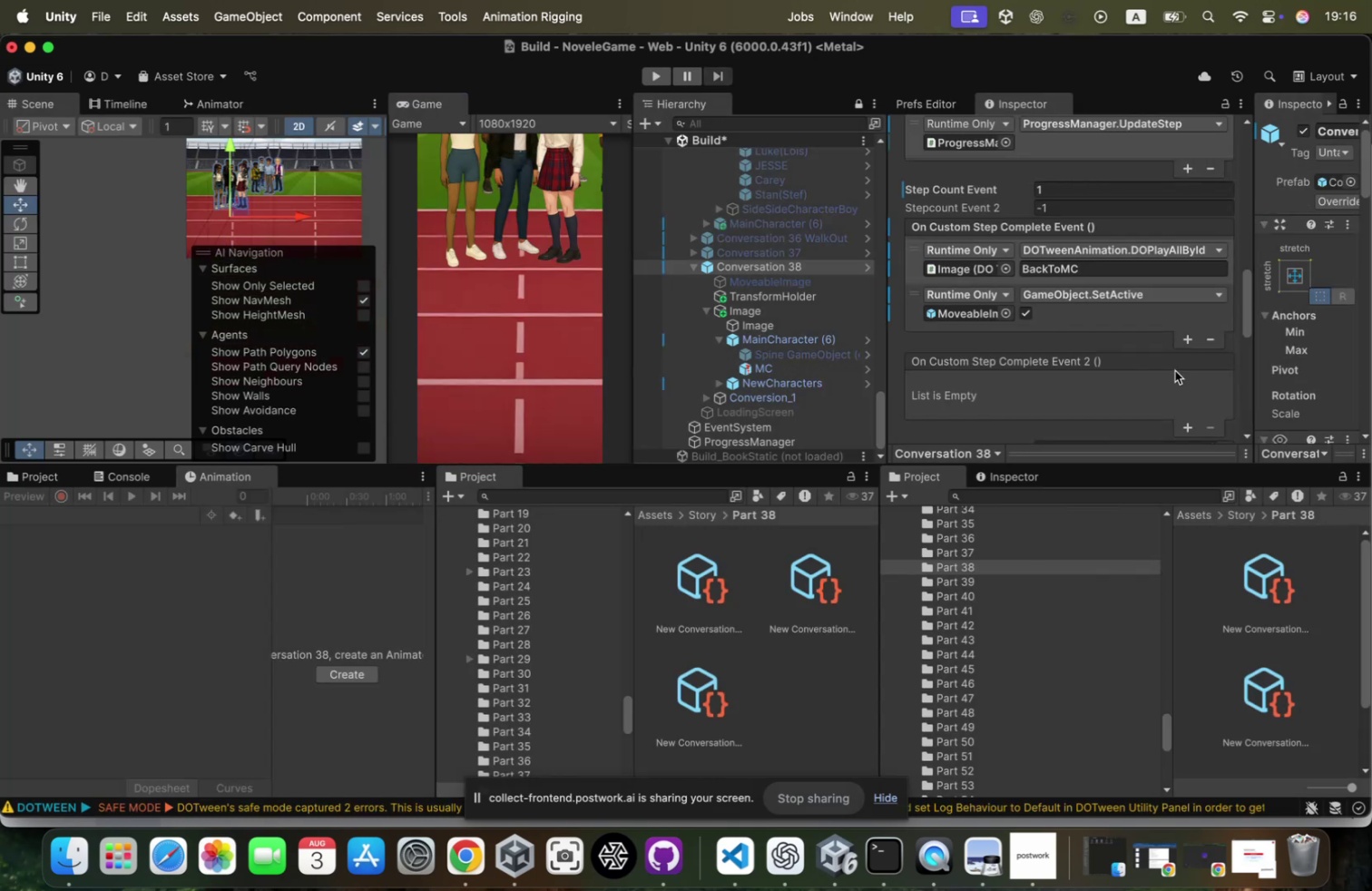 
wait(5.53)
 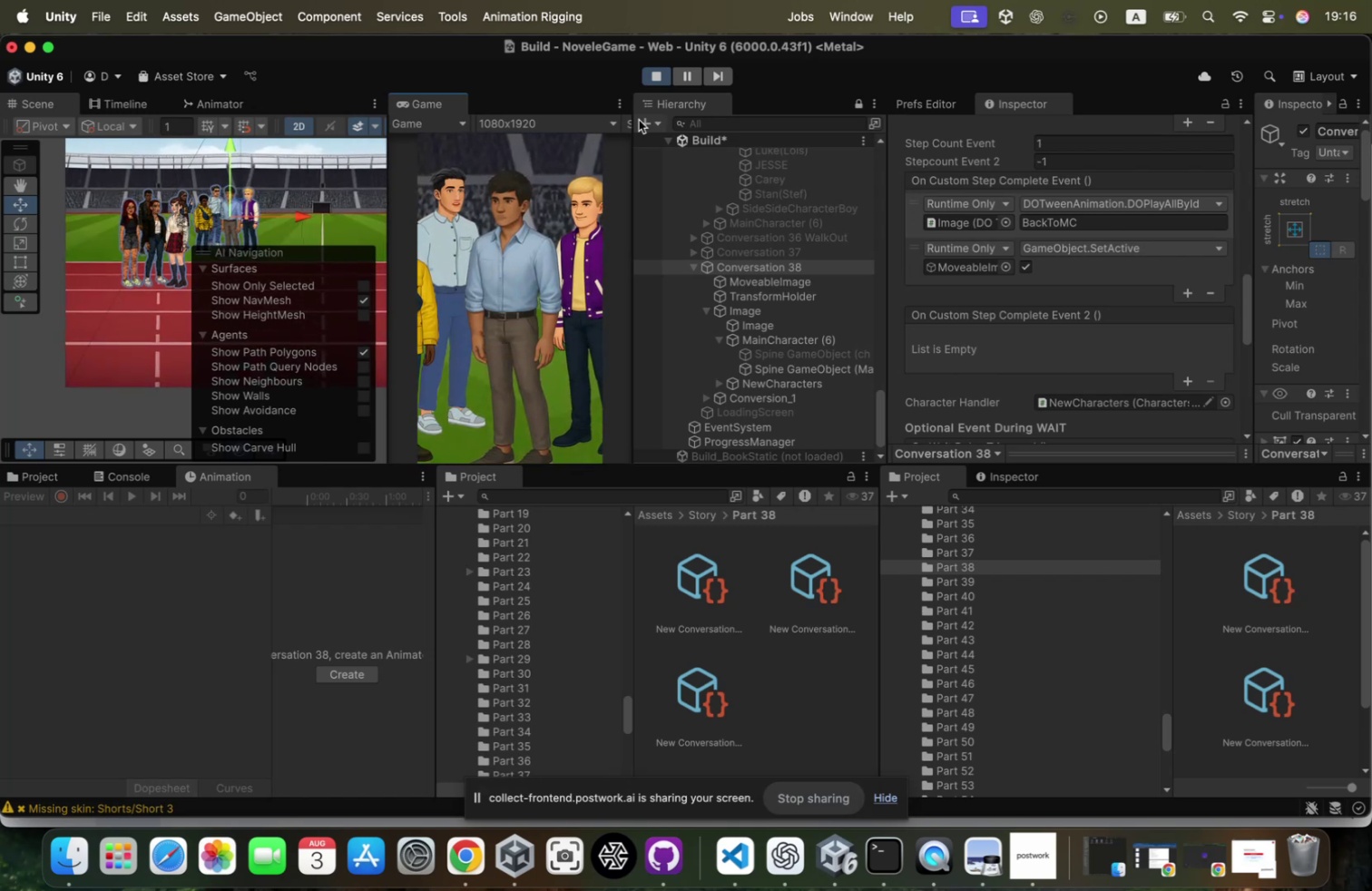 
left_click([800, 312])
 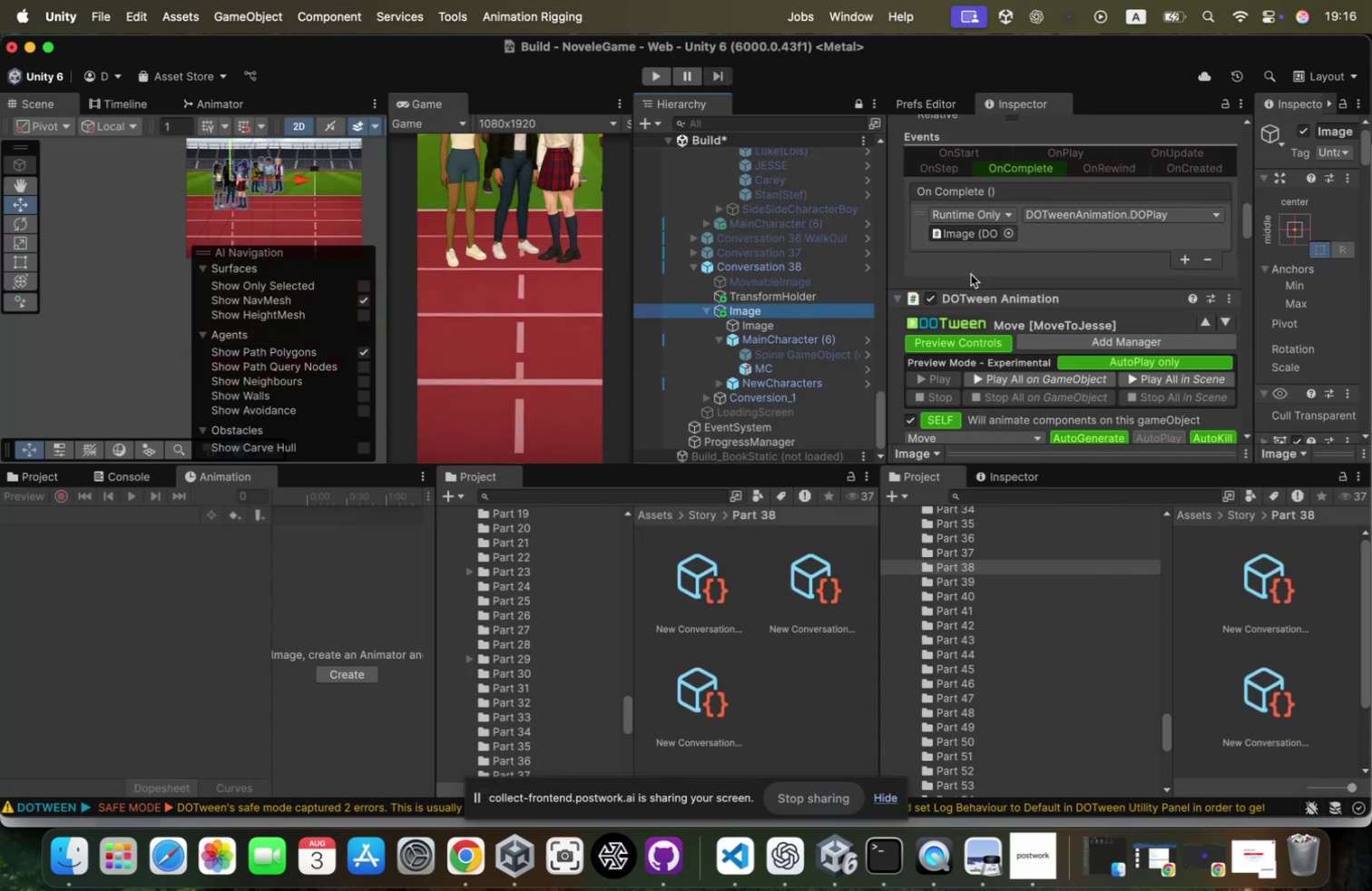 
scroll: coordinate [1113, 273], scroll_direction: down, amount: 17.0
 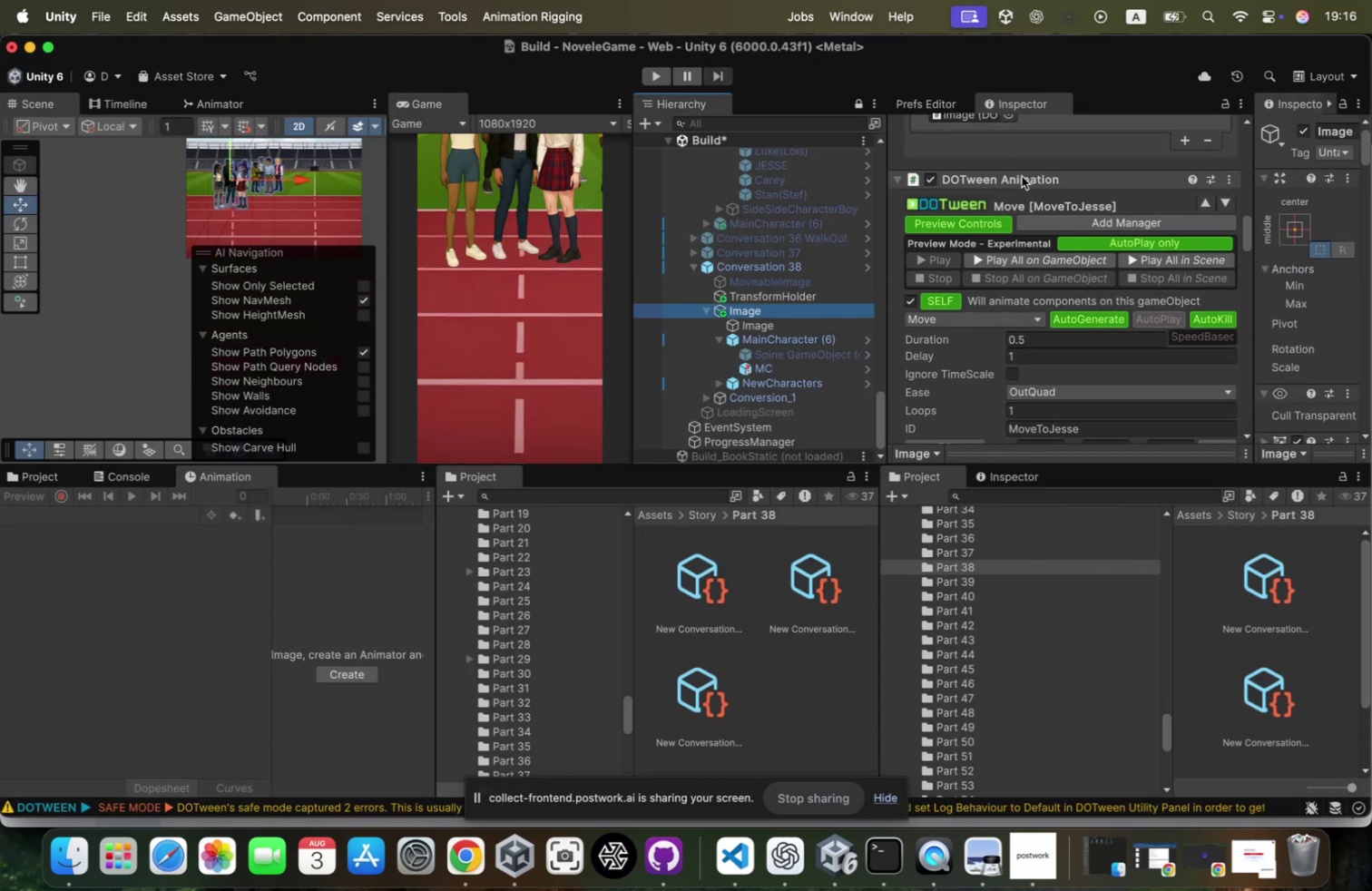 
scroll: coordinate [1036, 213], scroll_direction: up, amount: 76.0
 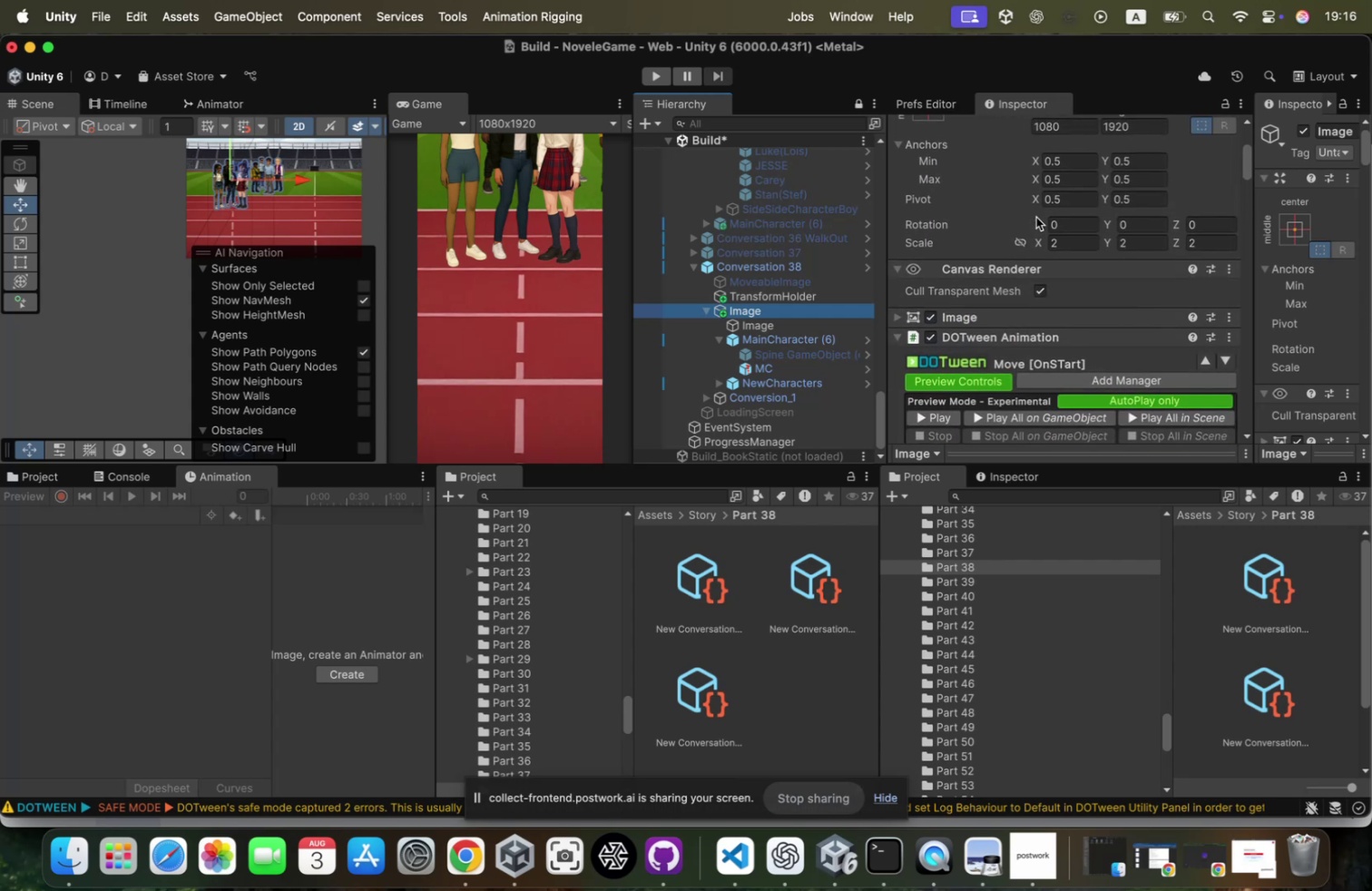 
scroll: coordinate [1033, 224], scroll_direction: down, amount: 30.0
 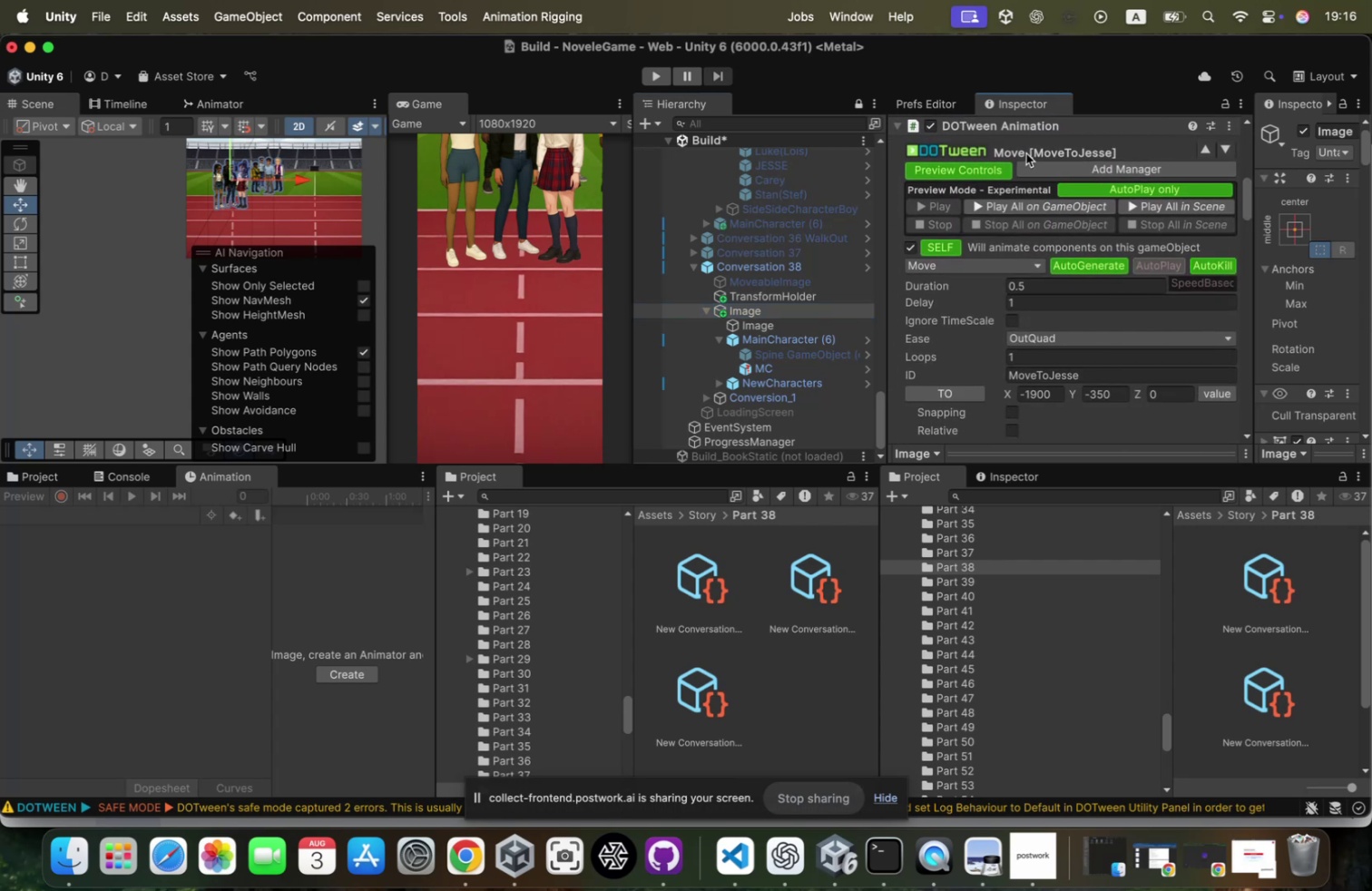 
left_click([1032, 124])
 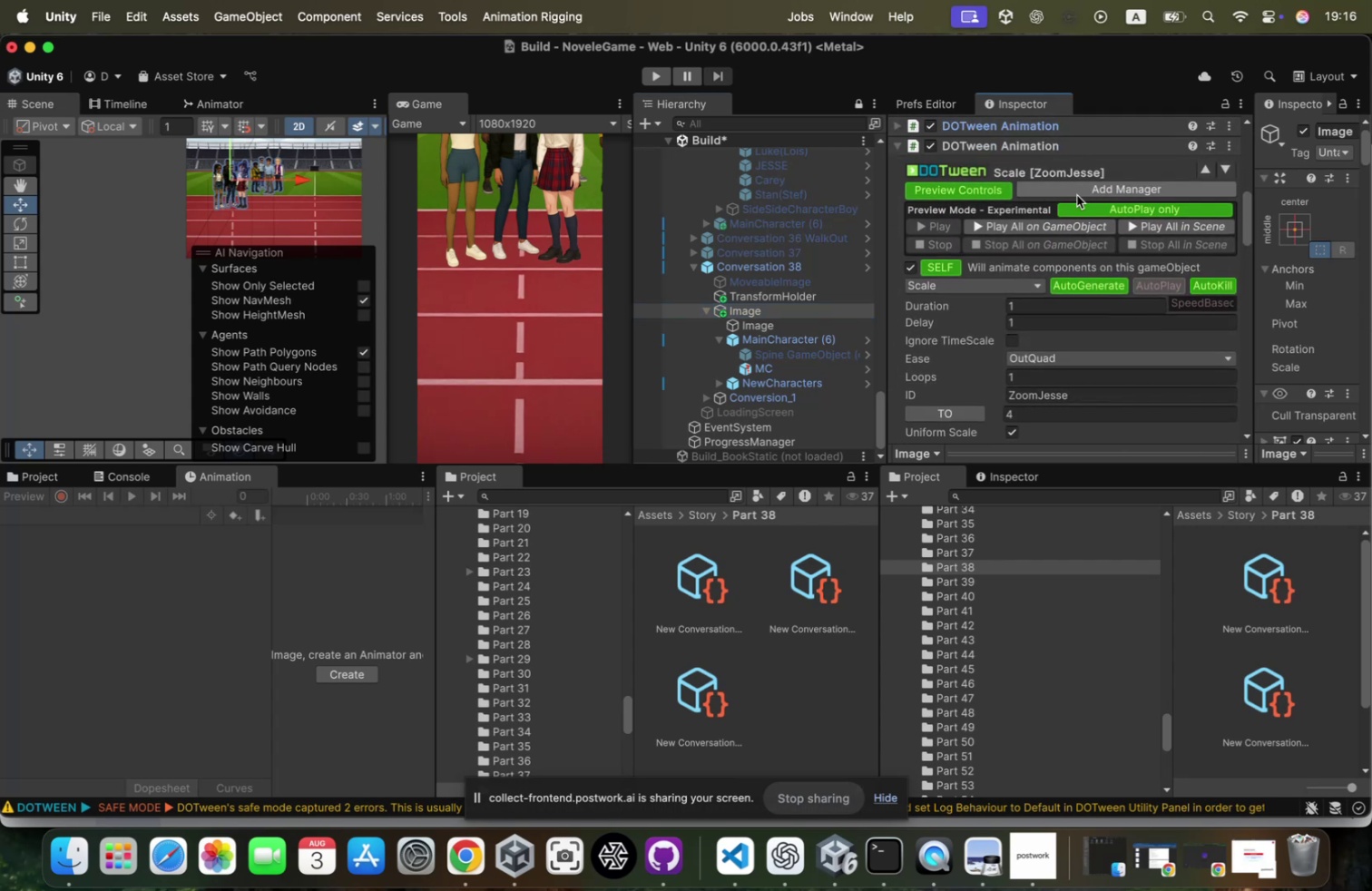 
scroll: coordinate [1082, 159], scroll_direction: up, amount: 11.0
 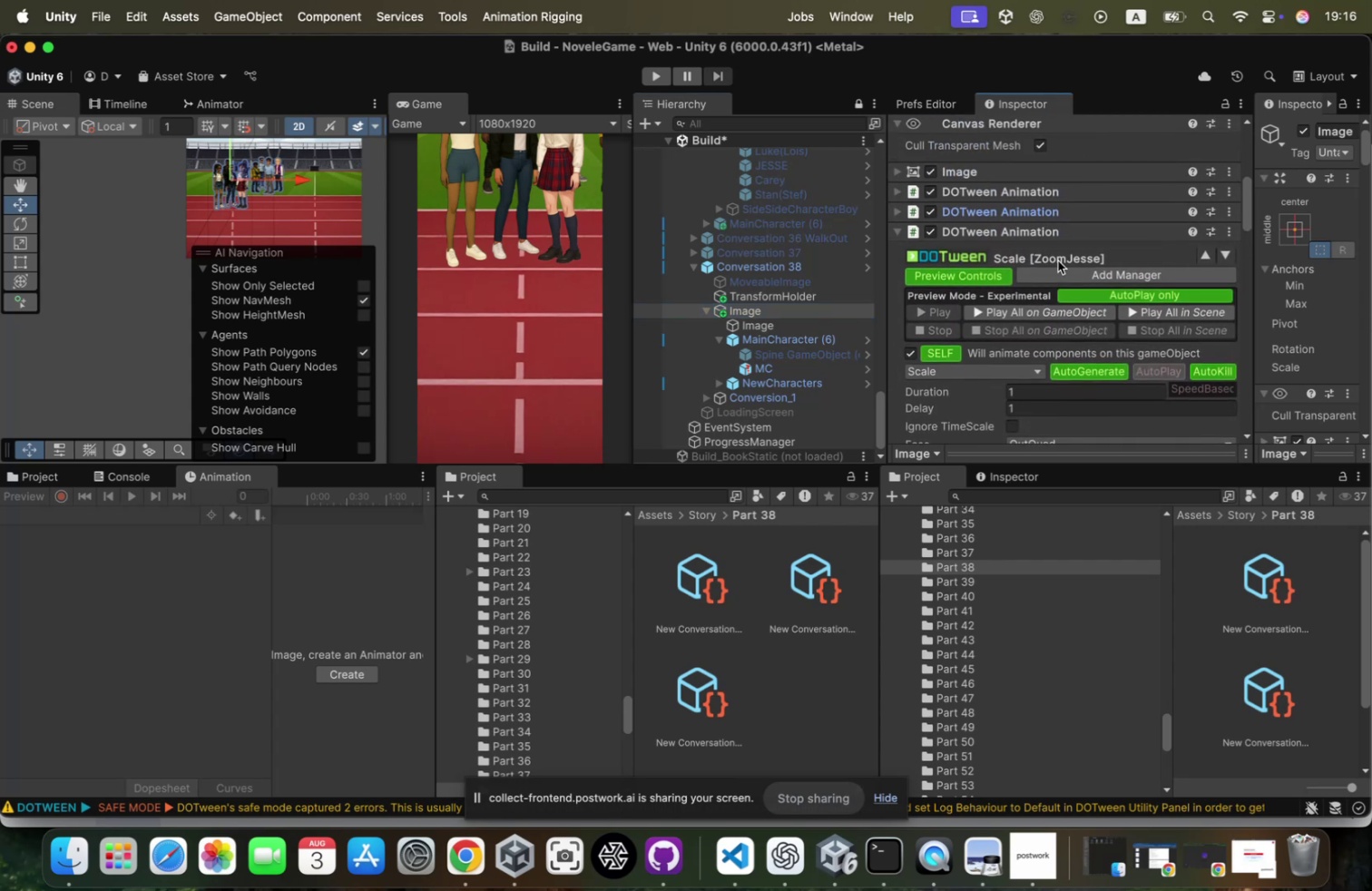 
scroll: coordinate [1057, 262], scroll_direction: down, amount: 18.0
 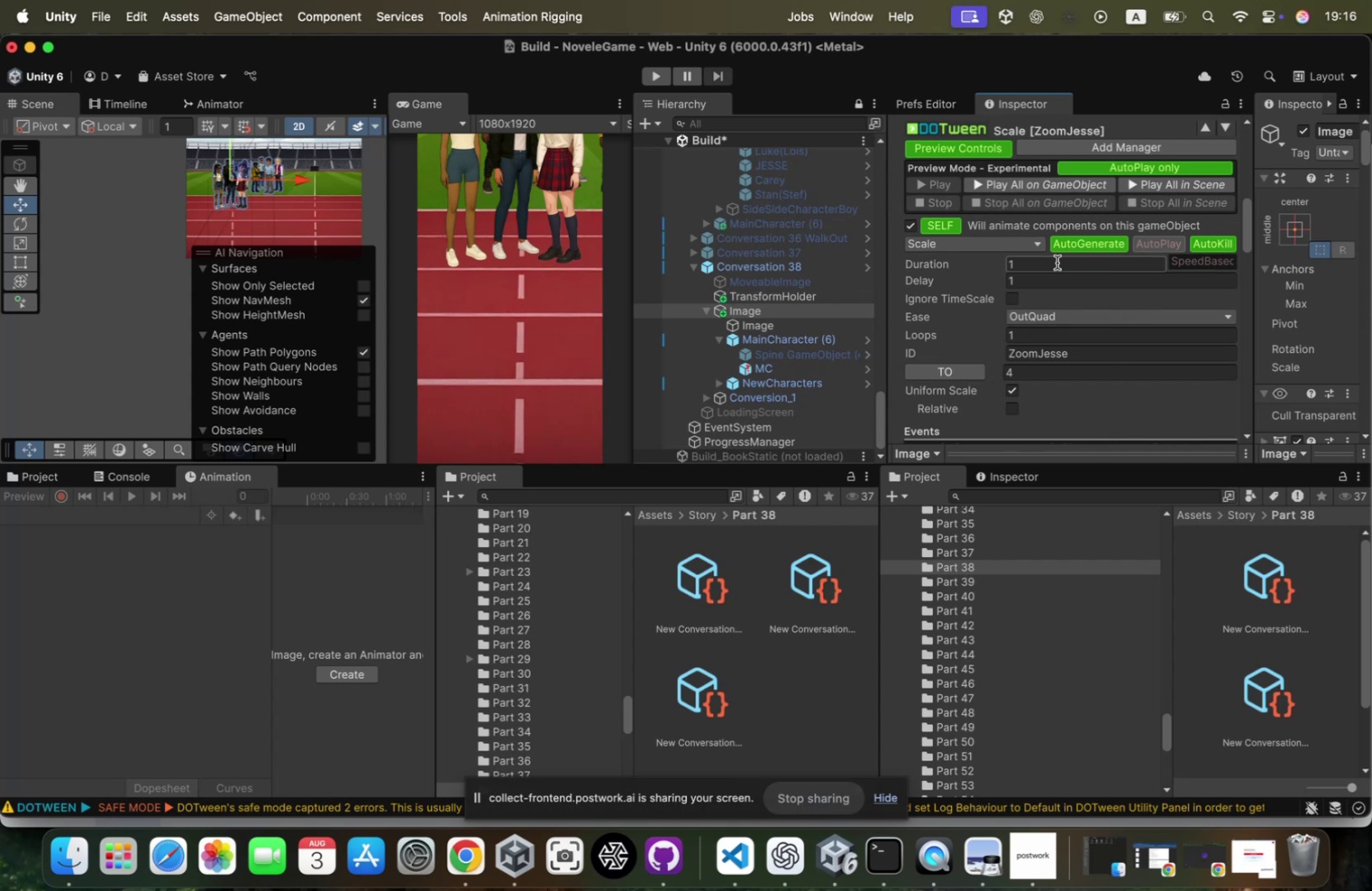 
scroll: coordinate [1057, 262], scroll_direction: up, amount: 9.0
 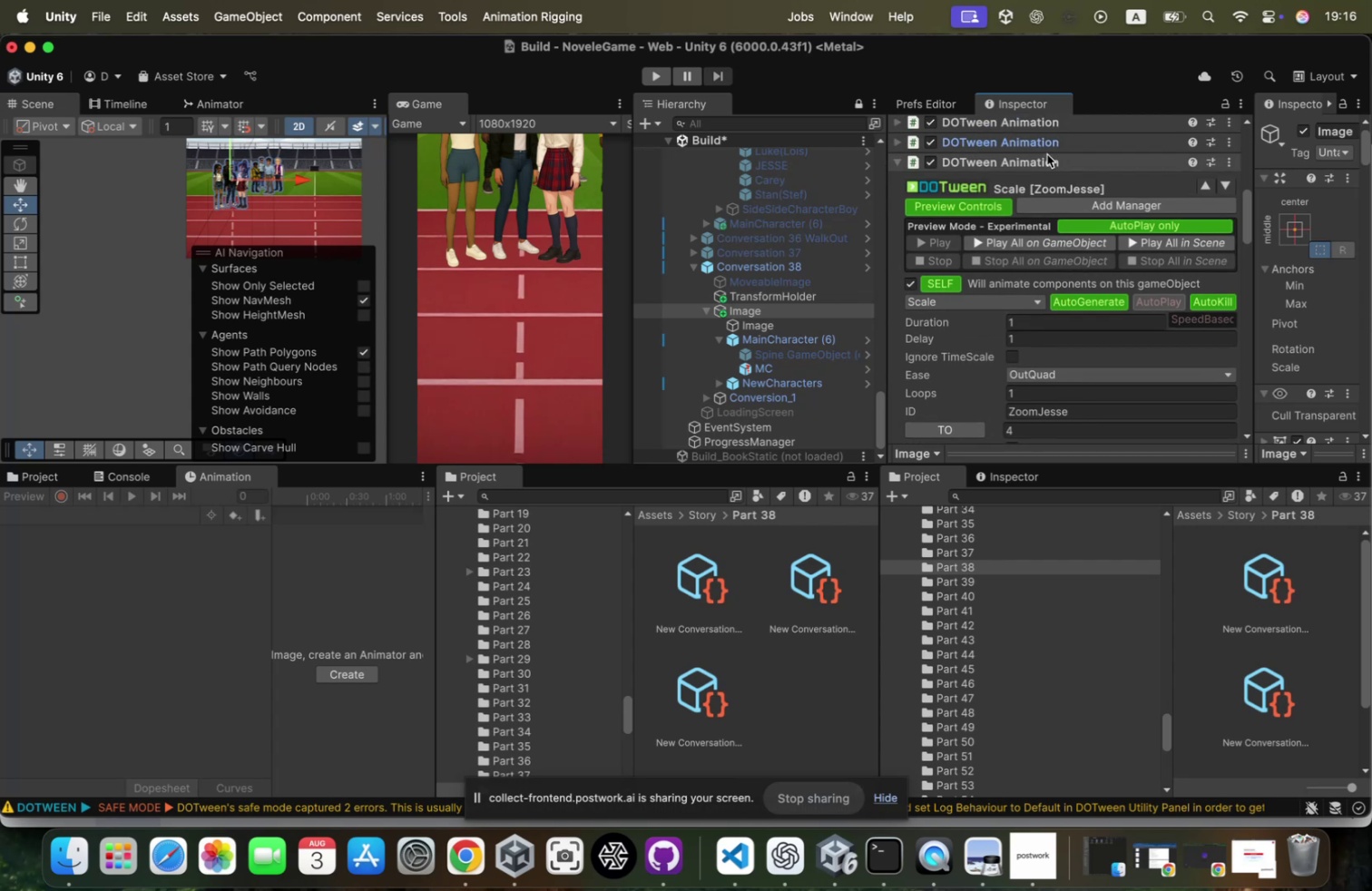 
left_click([1047, 155])
 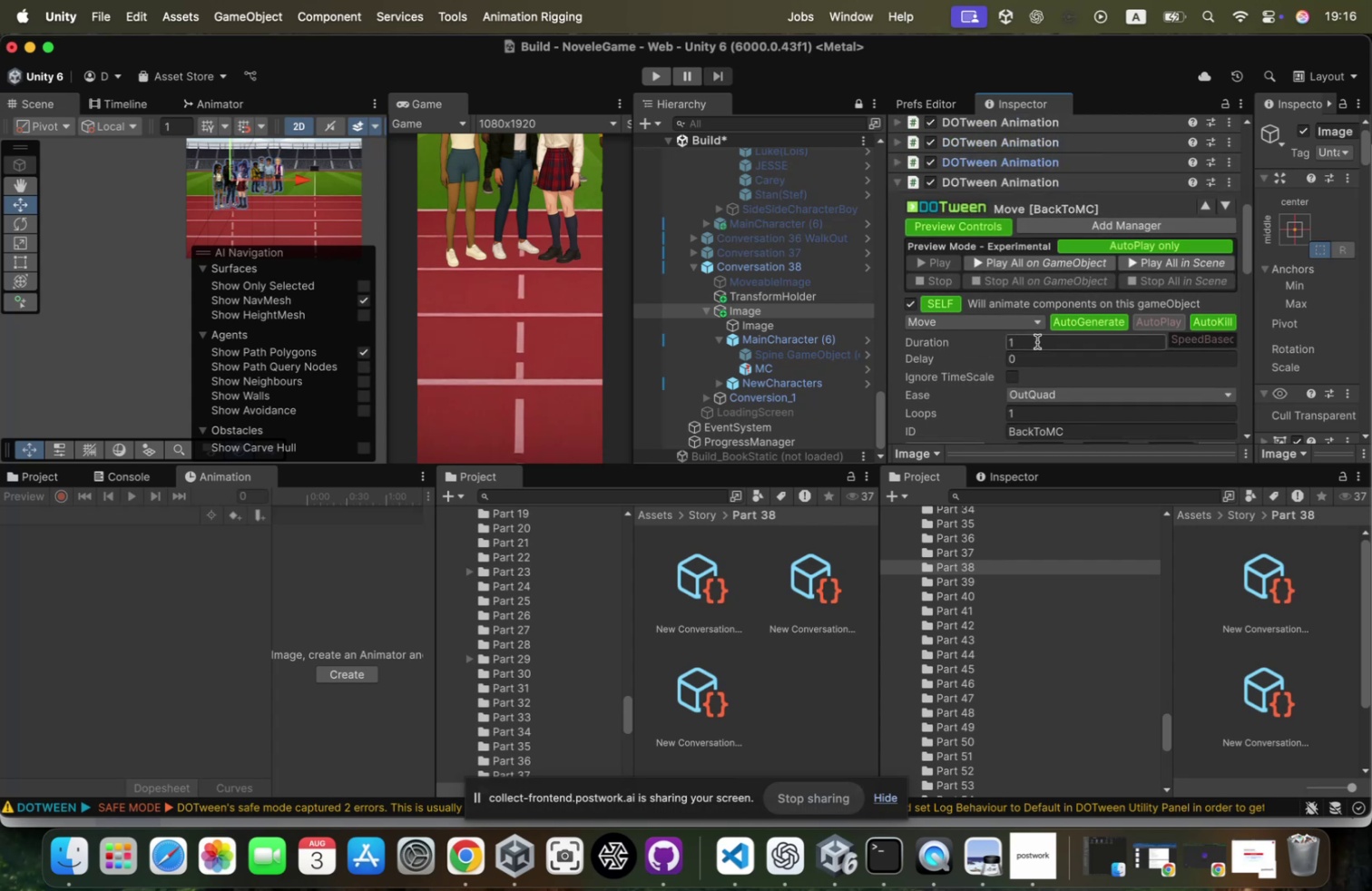 
scroll: coordinate [1068, 181], scroll_direction: up, amount: 8.0
 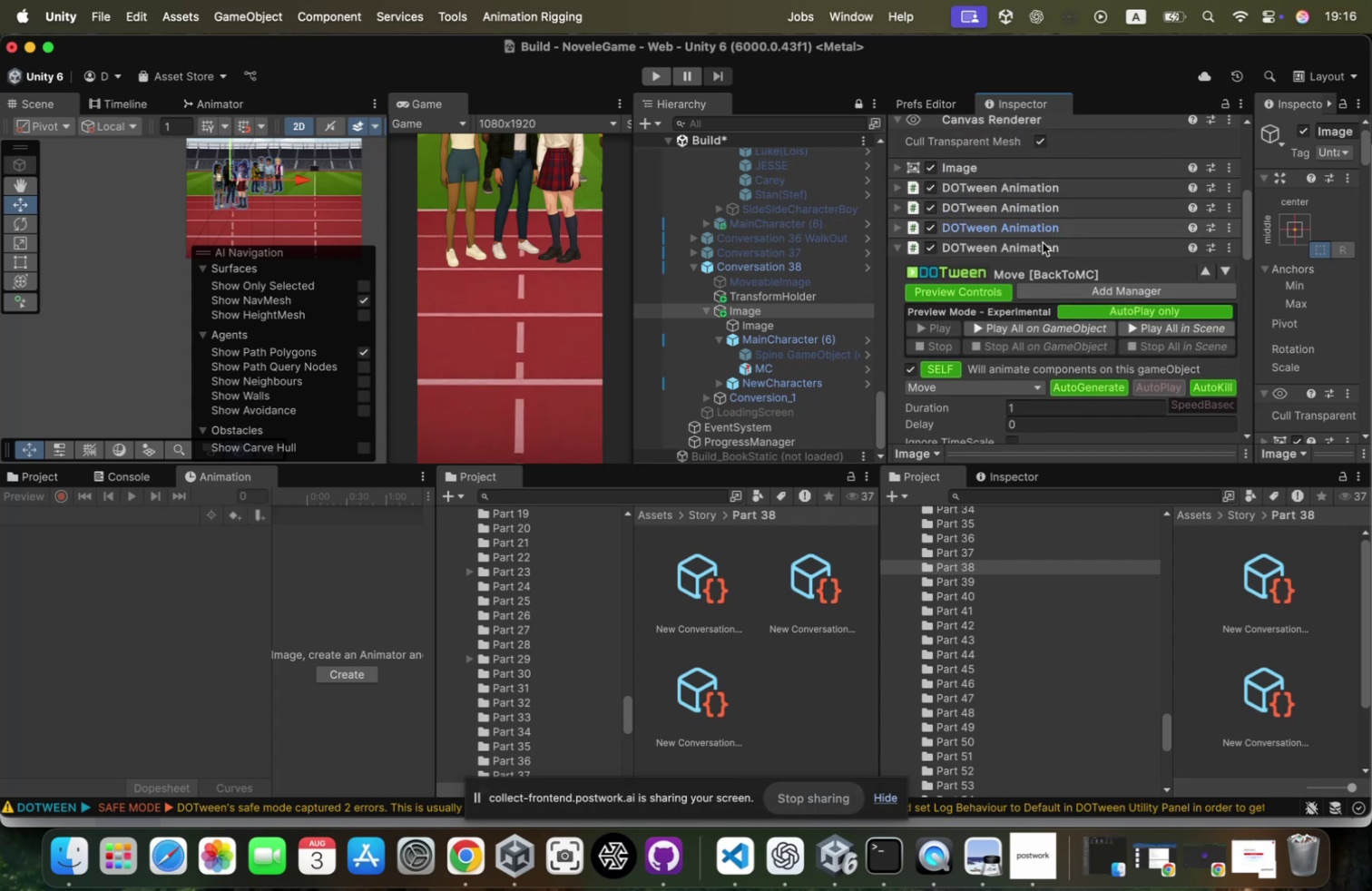 
scroll: coordinate [1130, 301], scroll_direction: down, amount: 16.0
 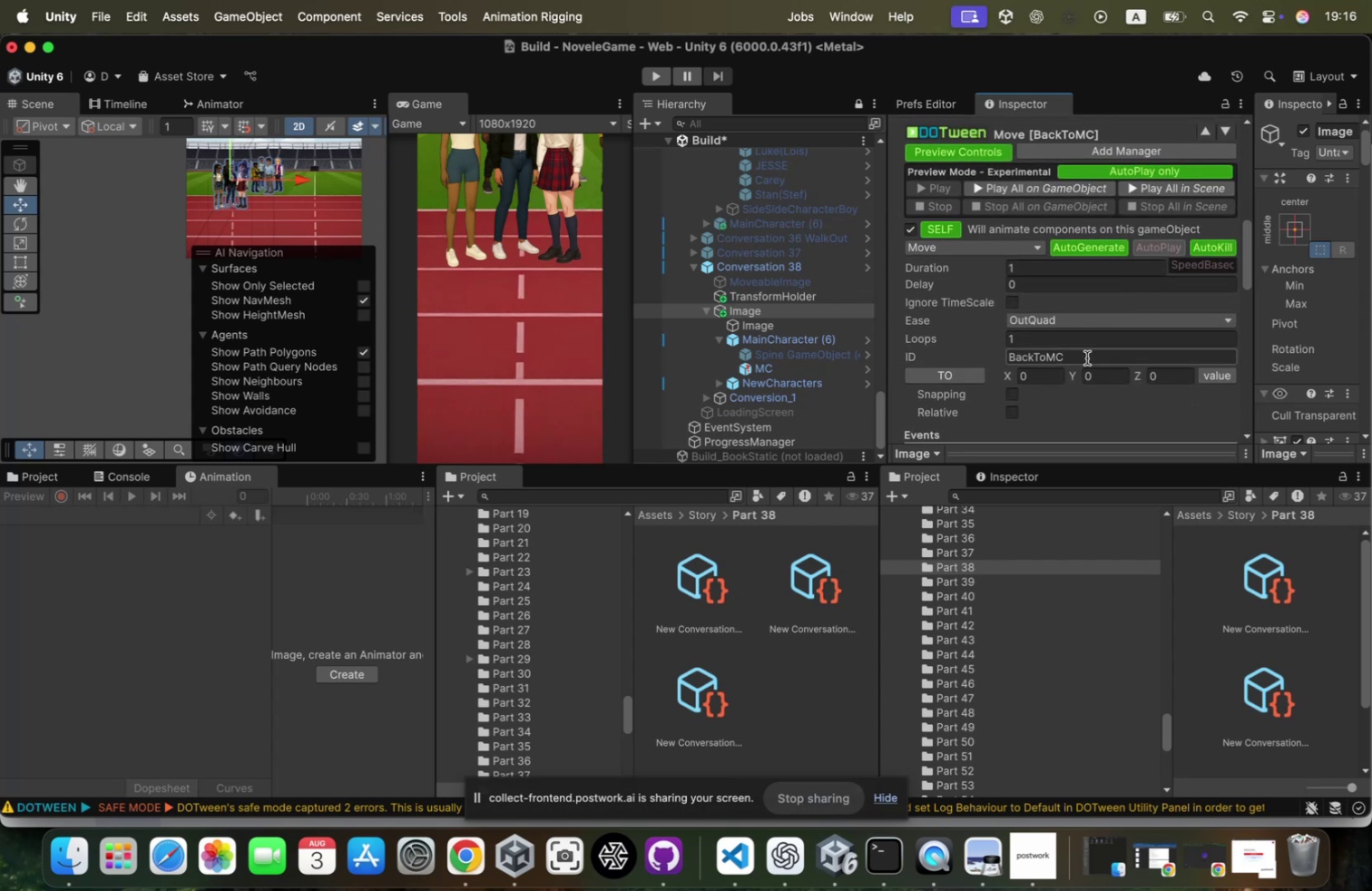 
key(Meta+CommandLeft)
 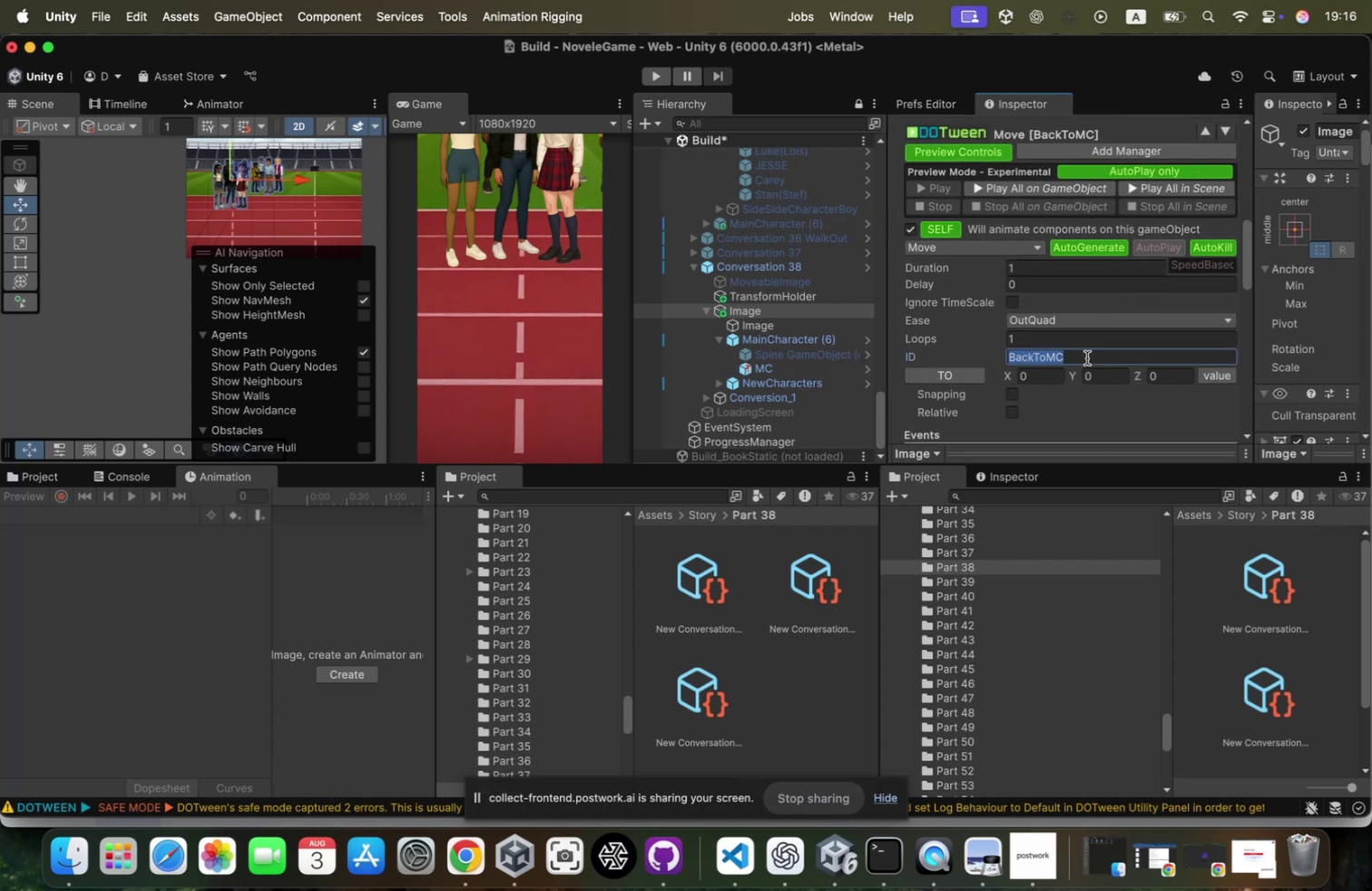 
key(Meta+C)
 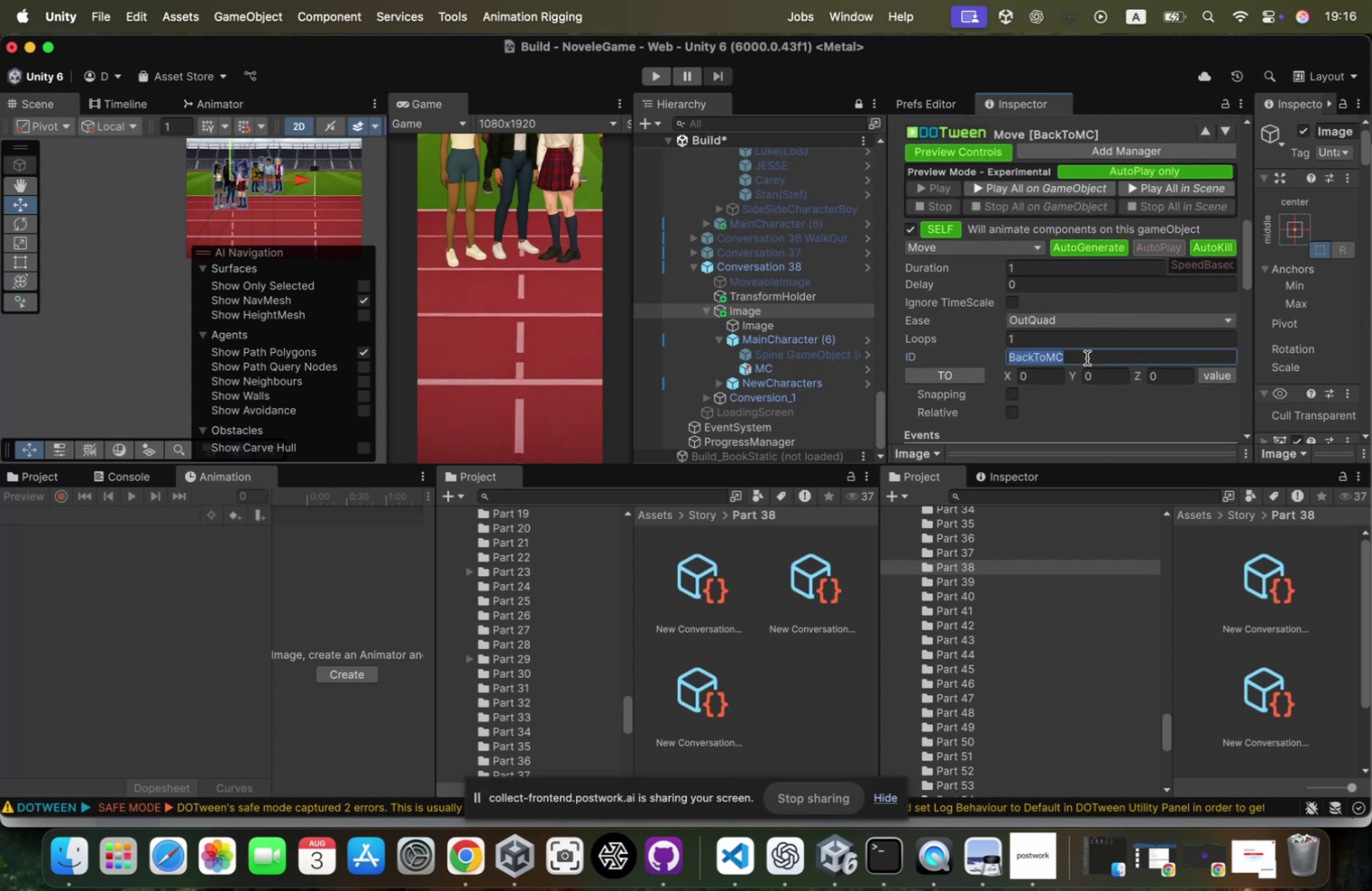 
scroll: coordinate [1087, 357], scroll_direction: down, amount: 46.0
 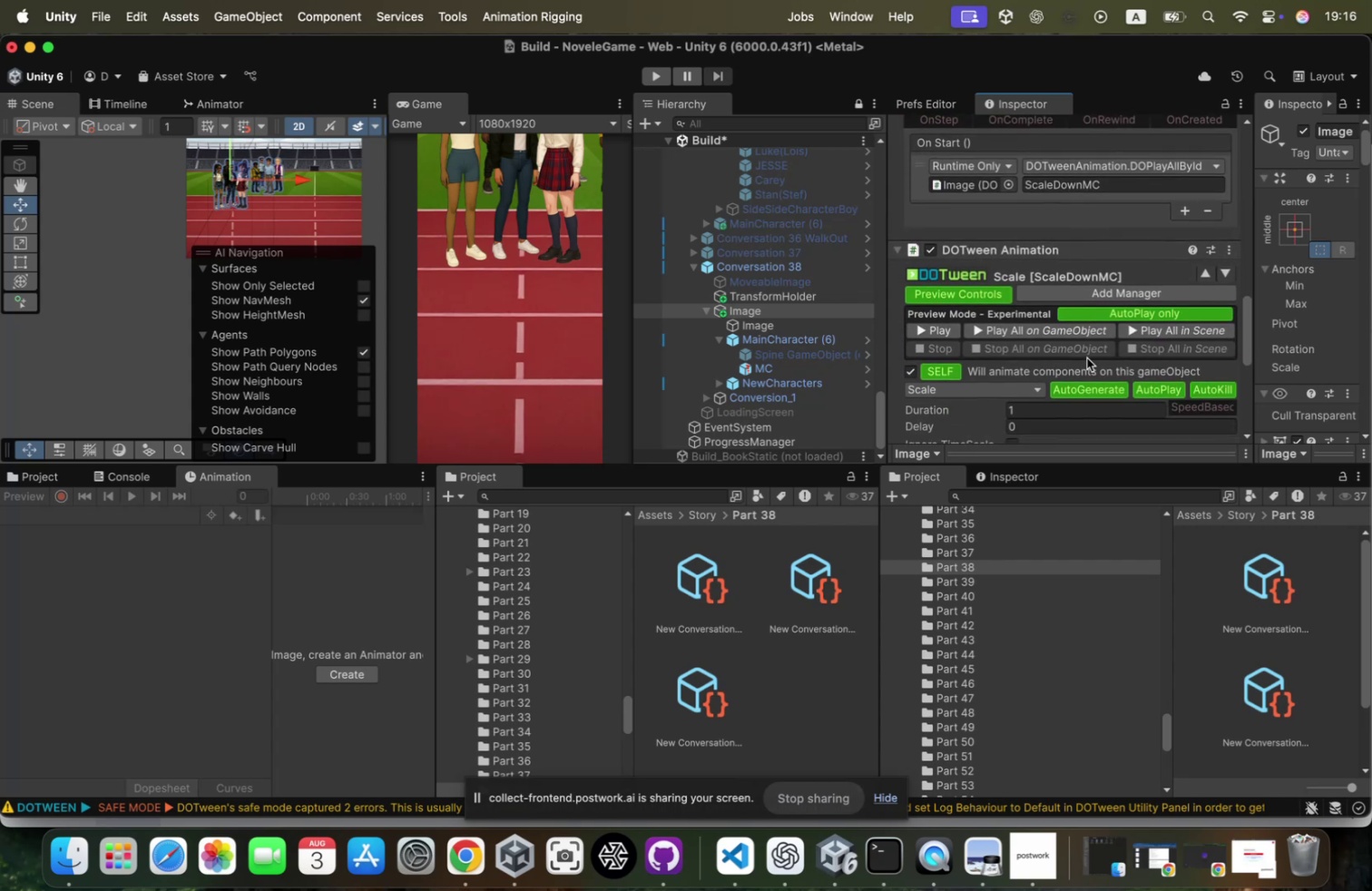 
scroll: coordinate [1087, 357], scroll_direction: up, amount: 2.0
 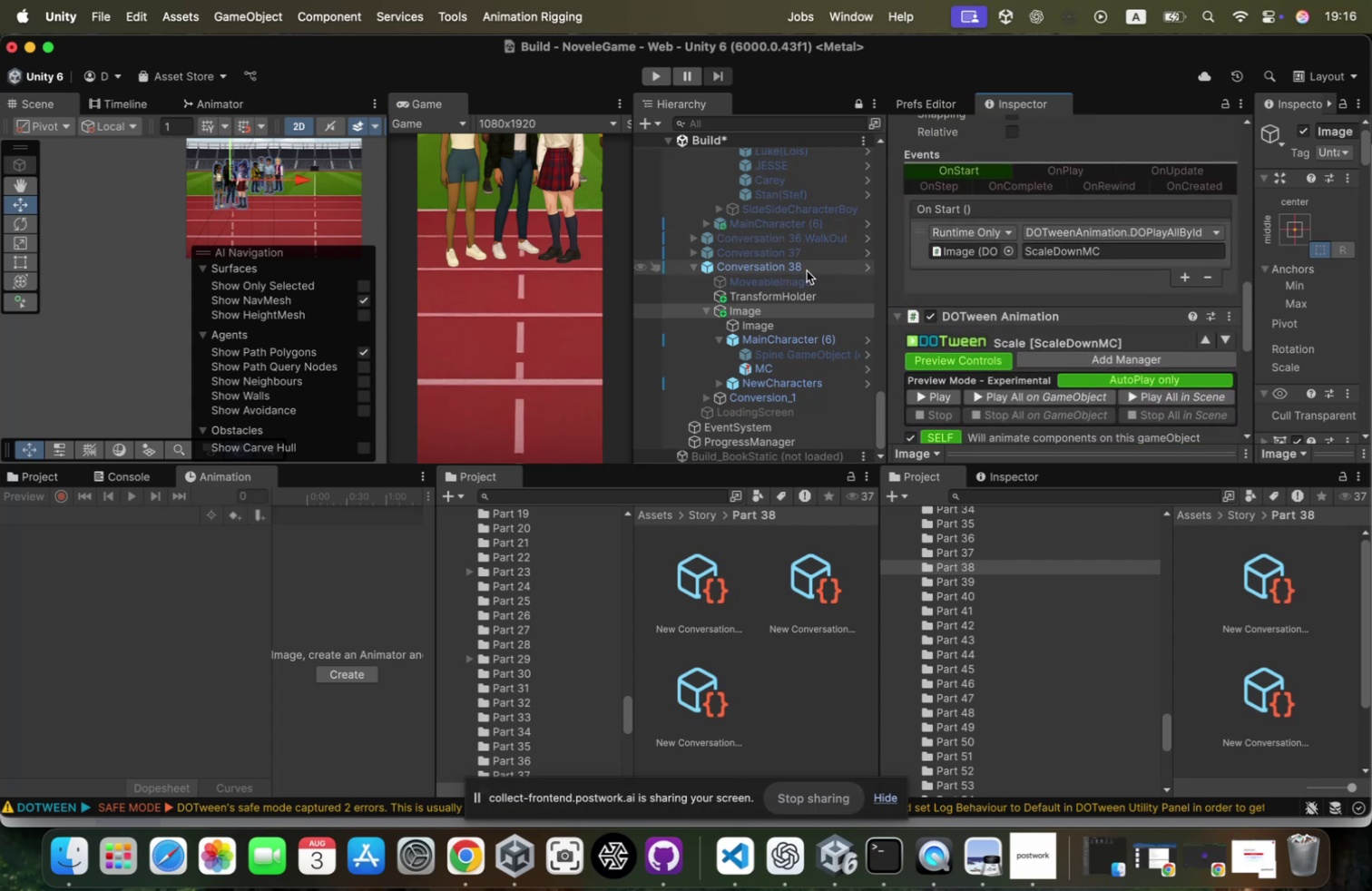 
left_click([808, 269])
 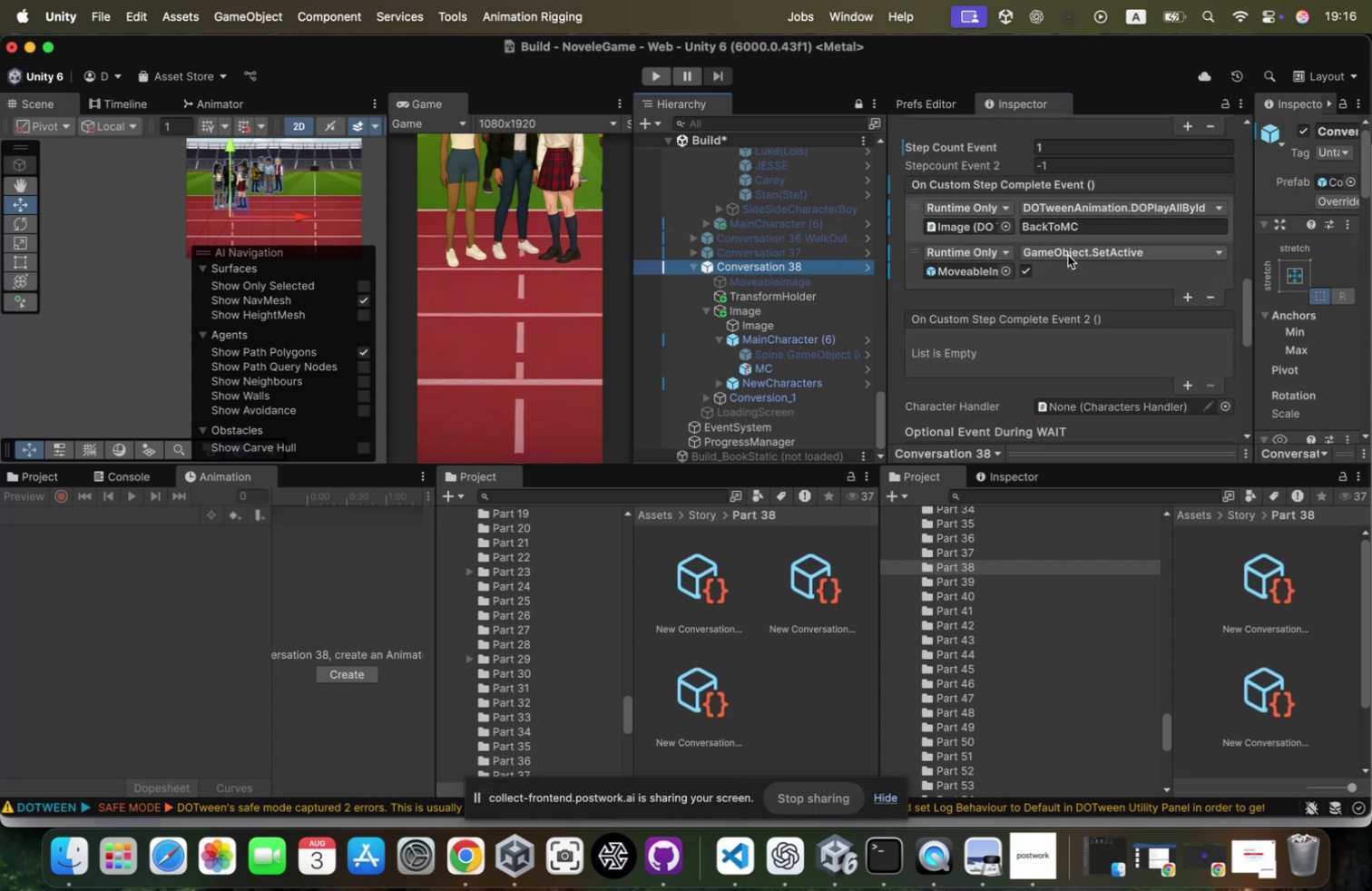 
left_click([1195, 286])
 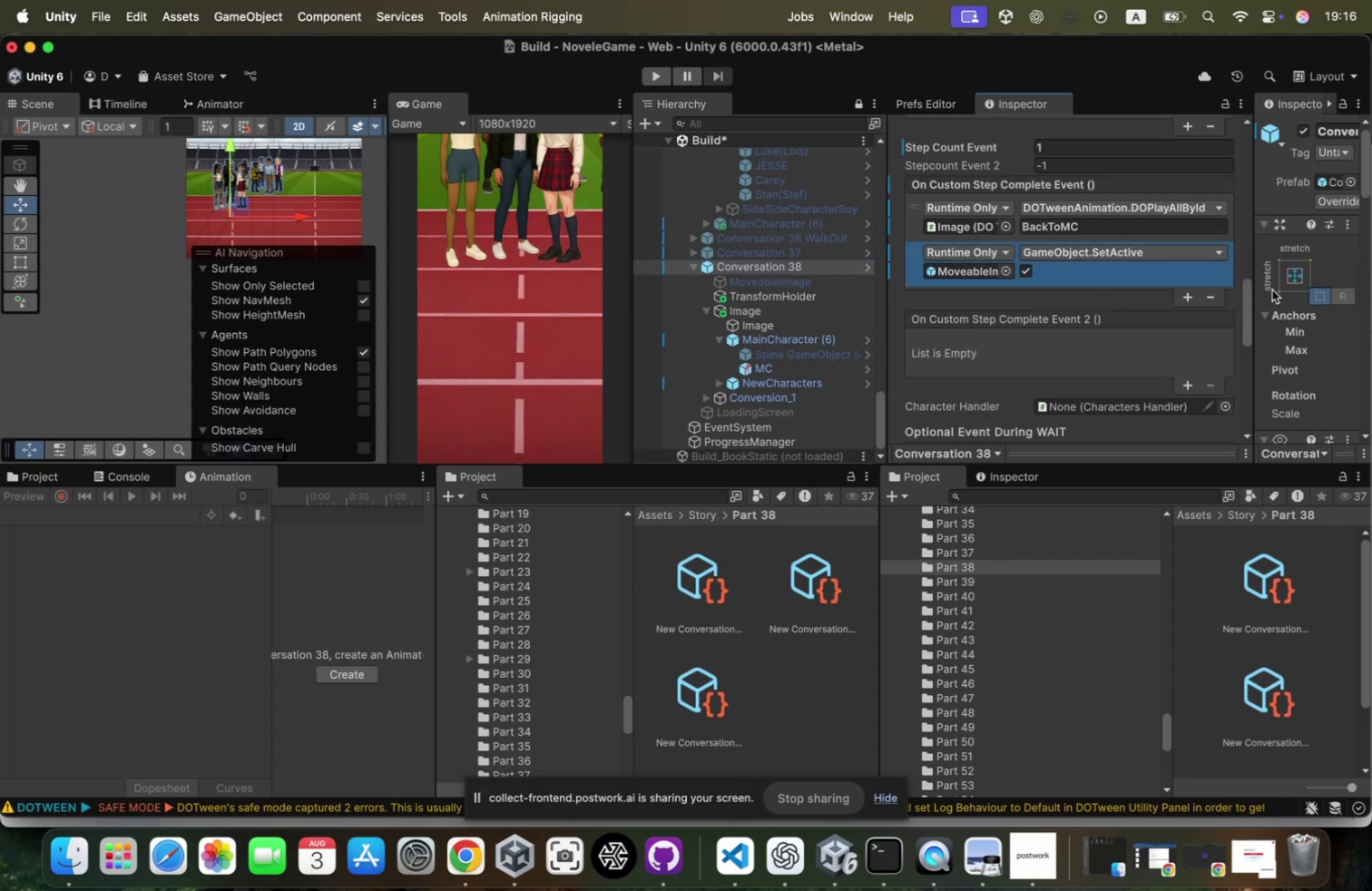 
left_click([1213, 297])
 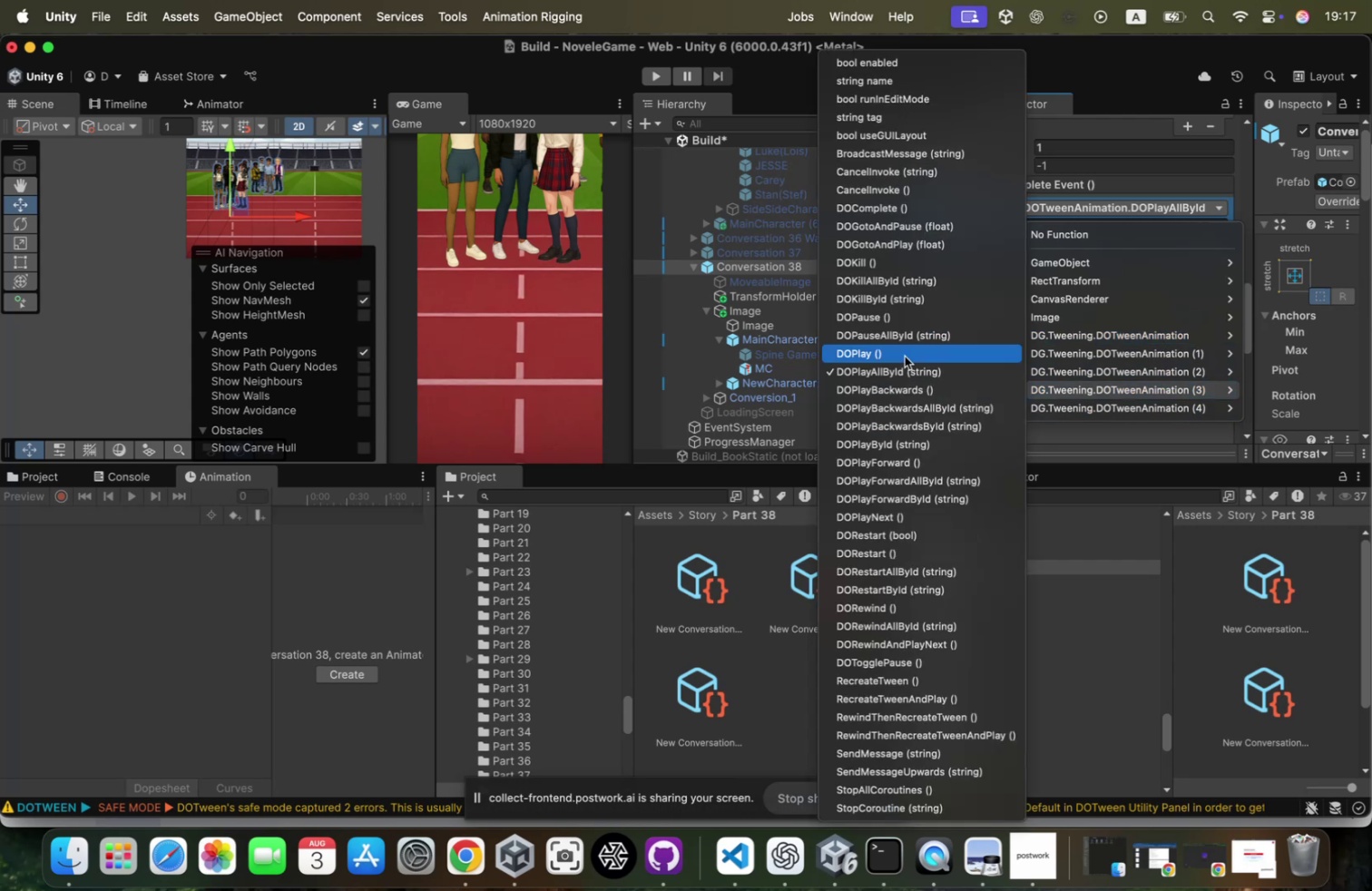 
wait(9.78)
 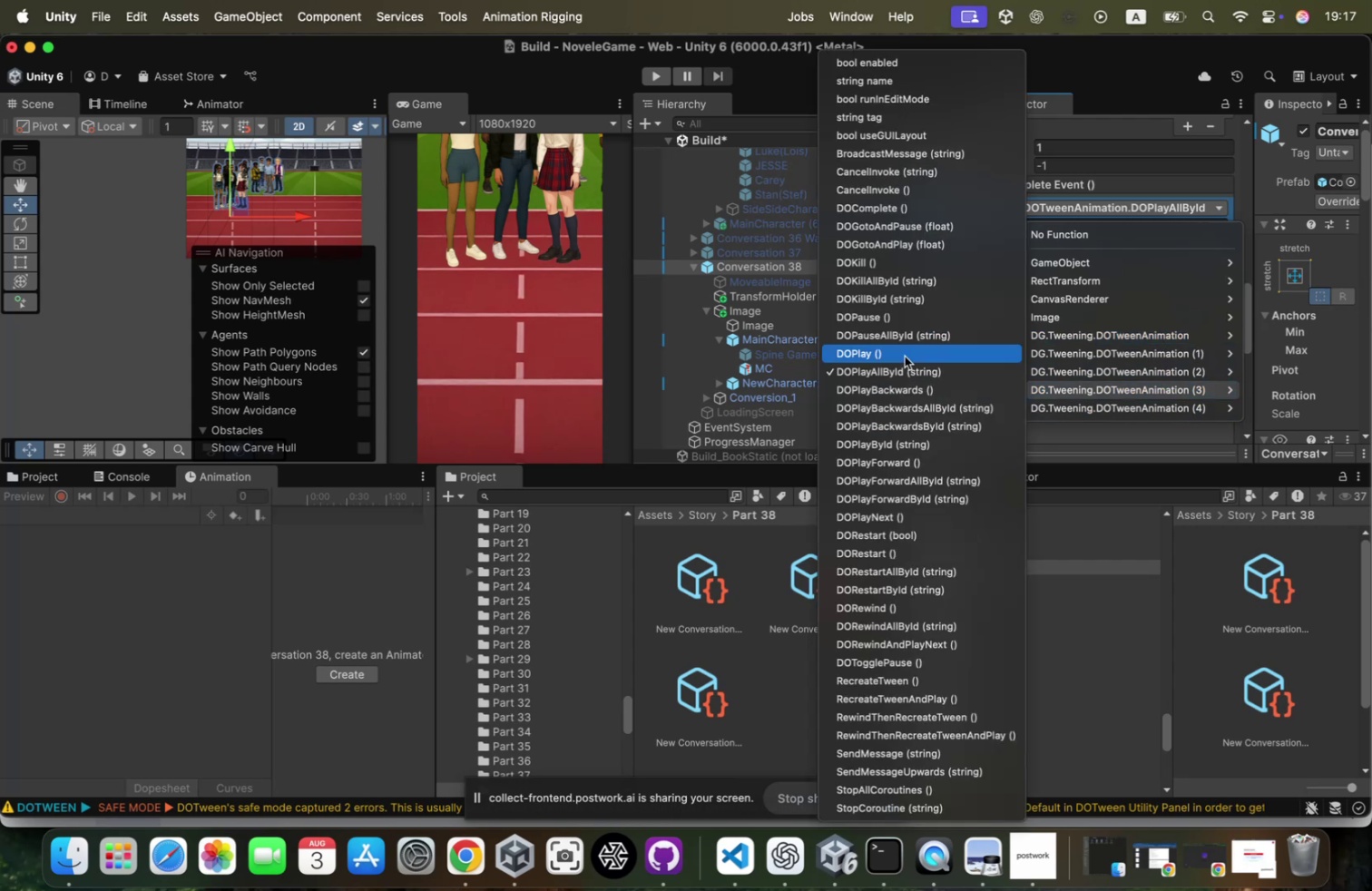 
left_click([933, 446])
 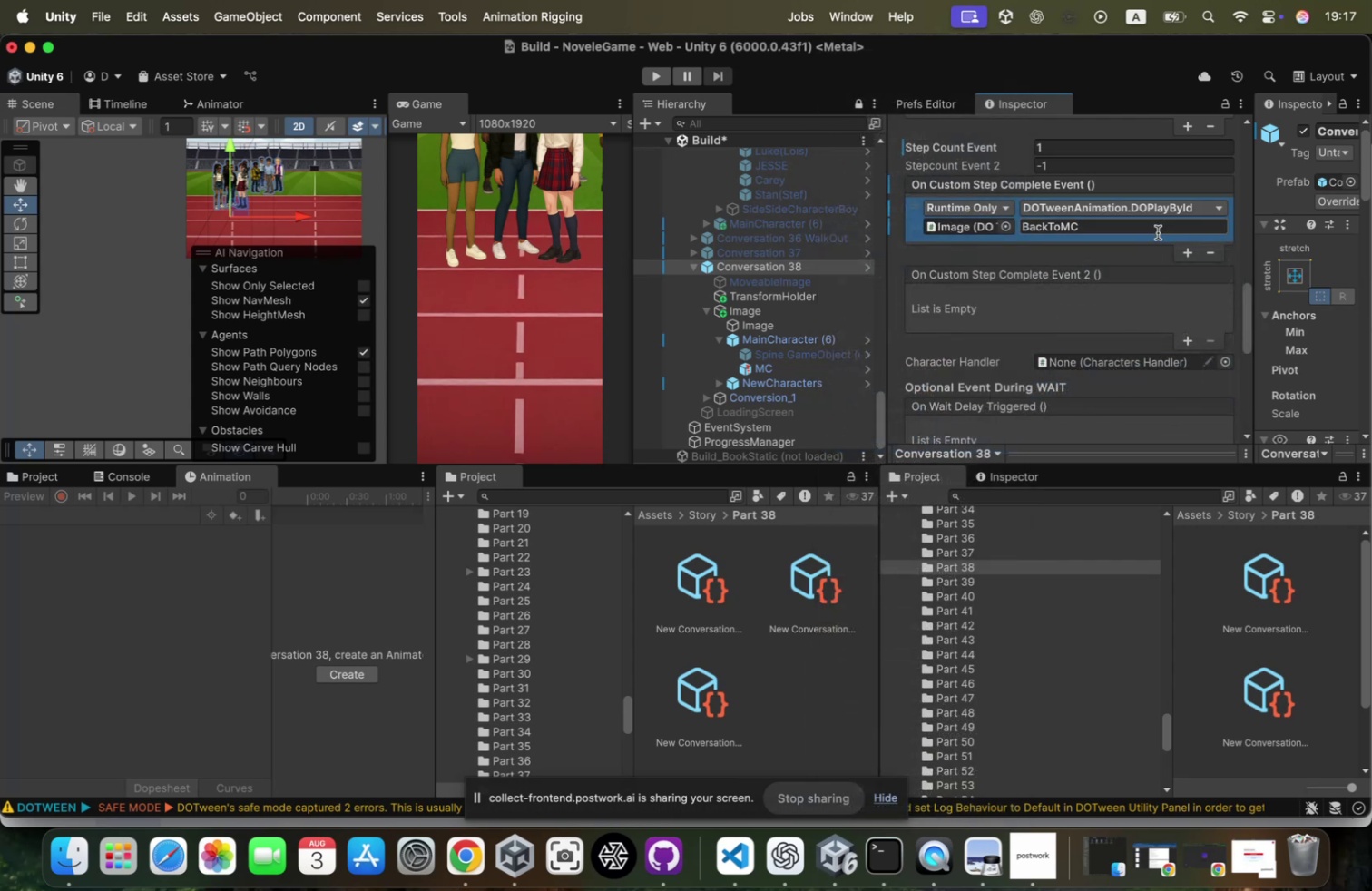 
left_click([1138, 234])
 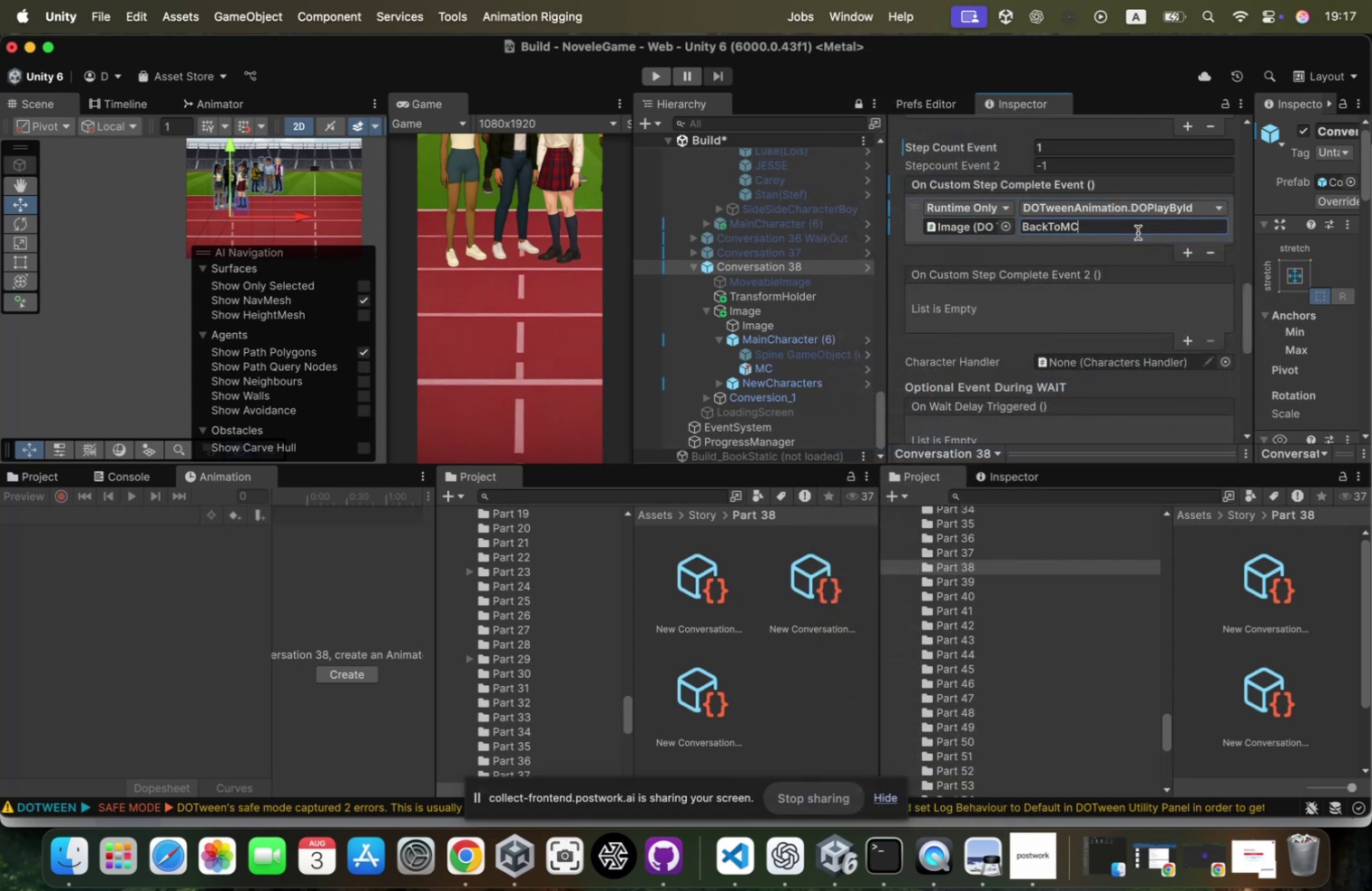 
key(Meta+CommandLeft)
 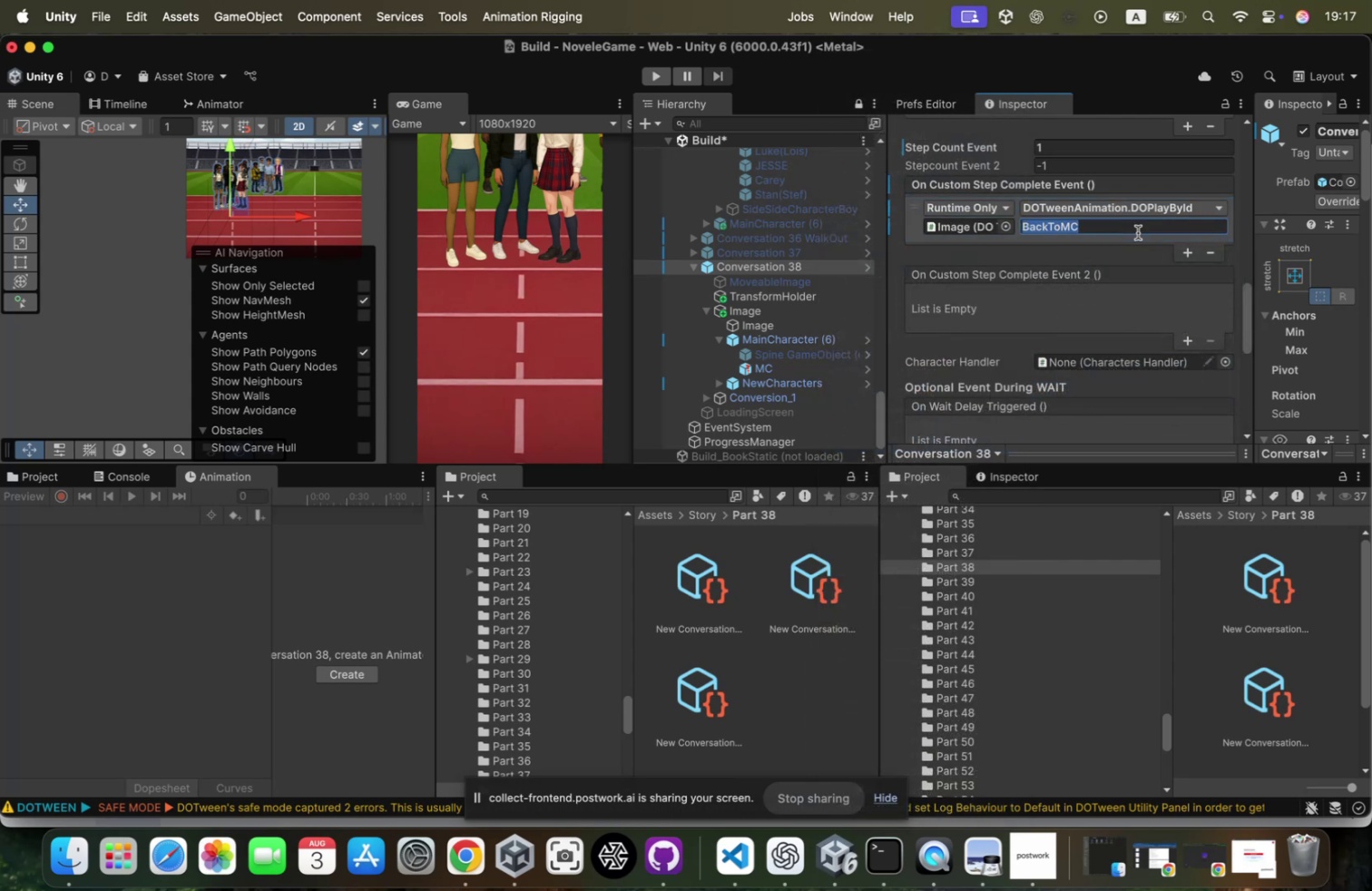 
key(Meta+V)
 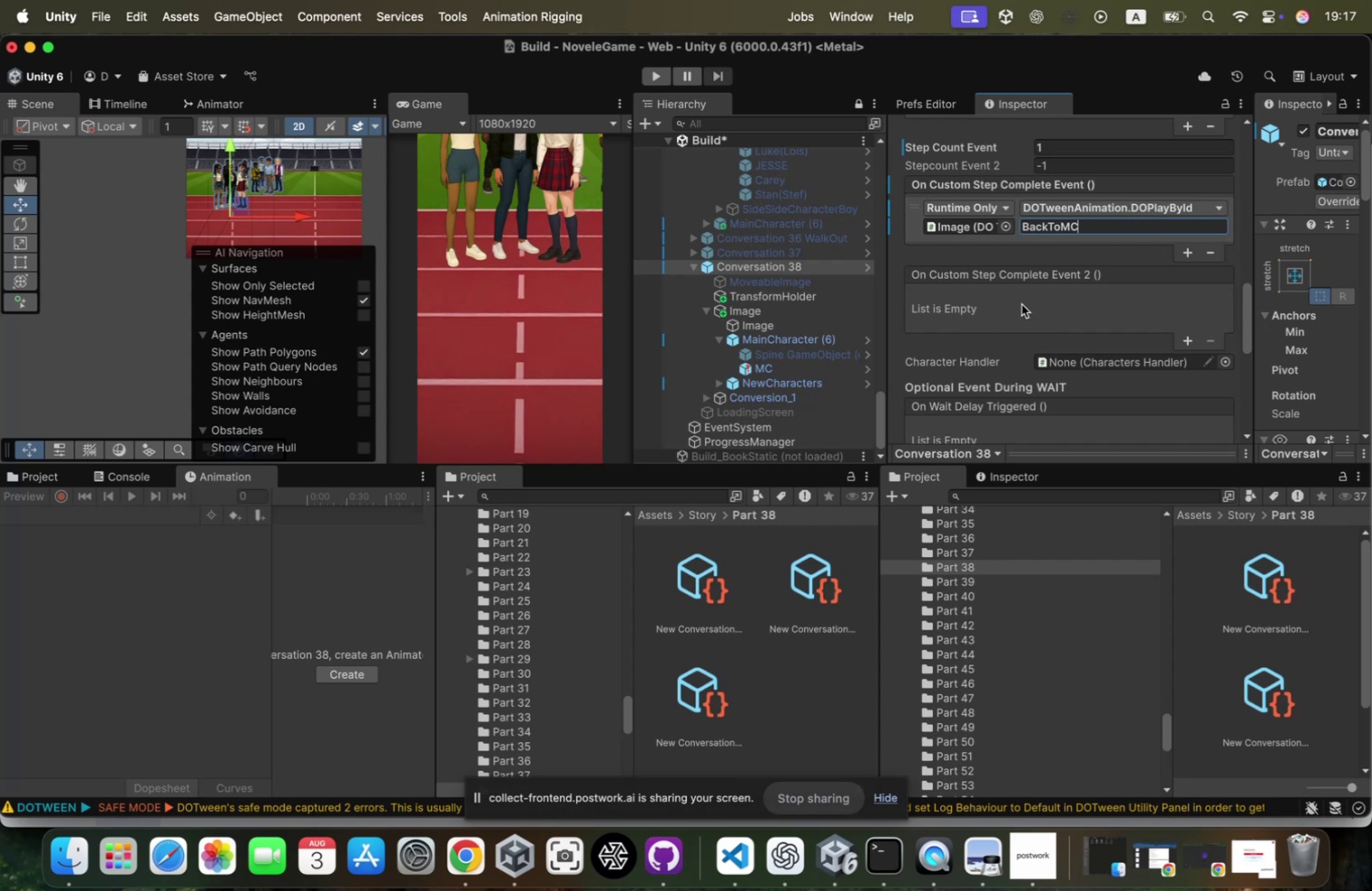 
left_click([595, 228])
 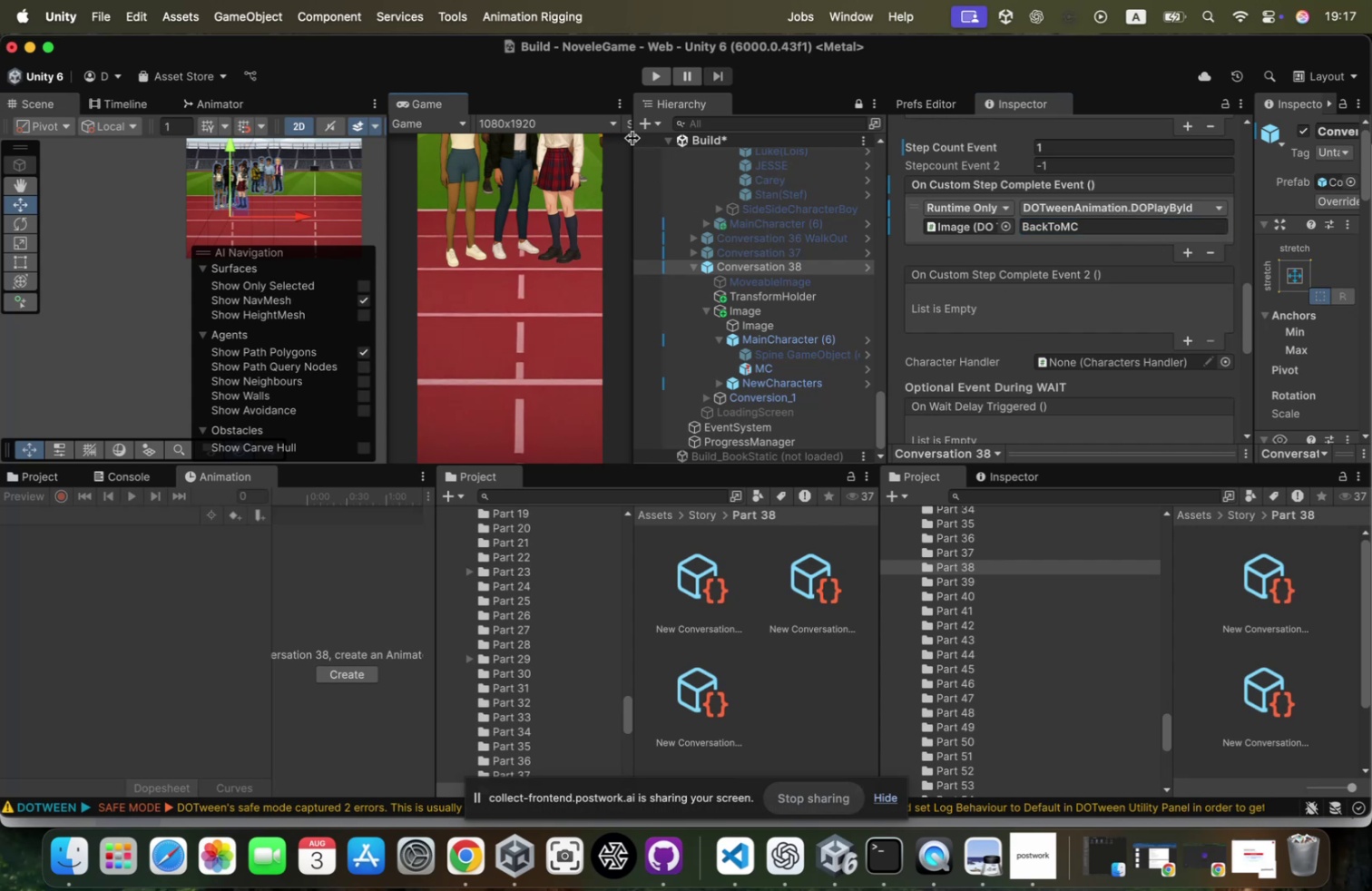 
right_click([716, 133])
 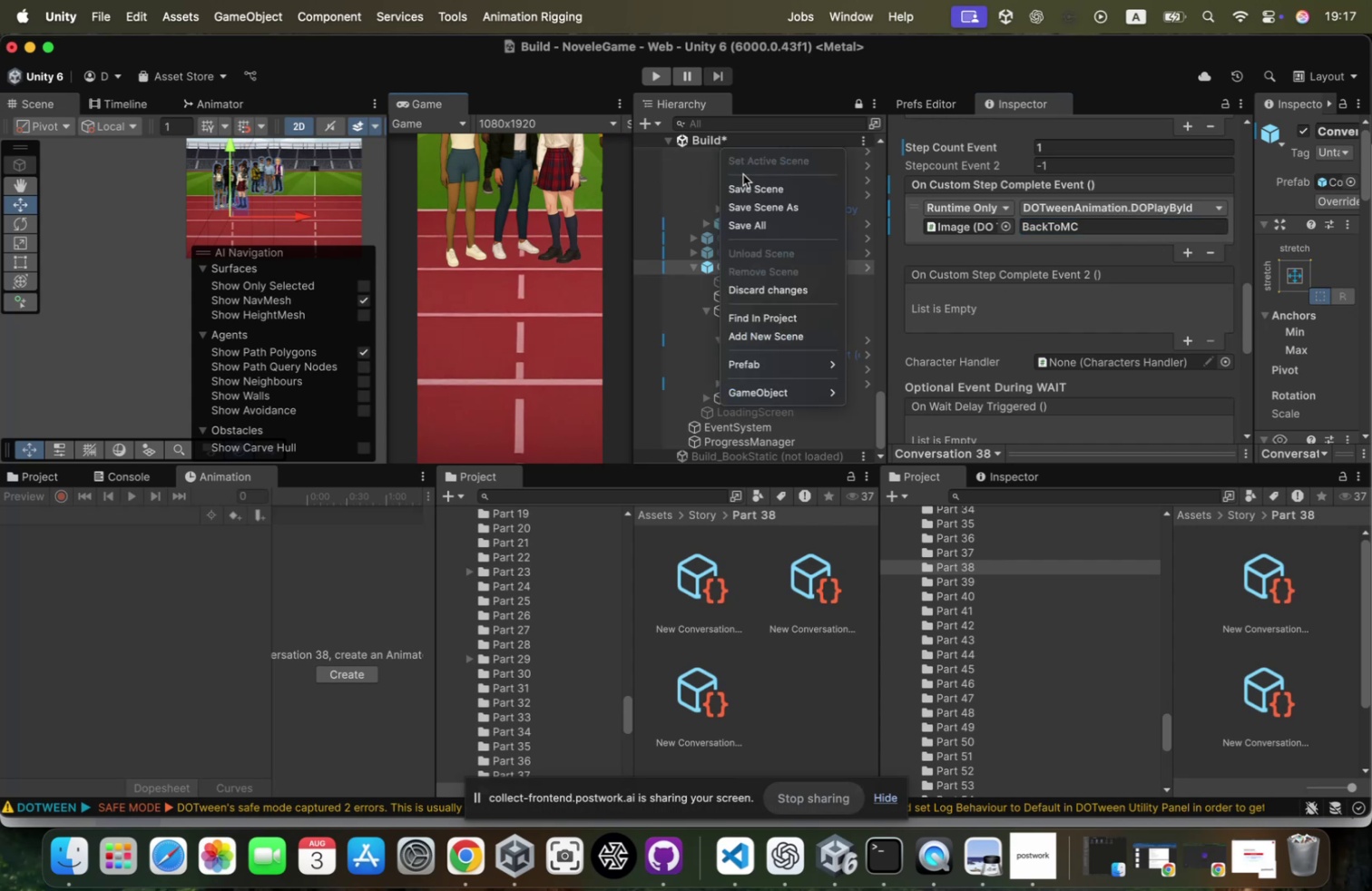 
left_click([743, 175])
 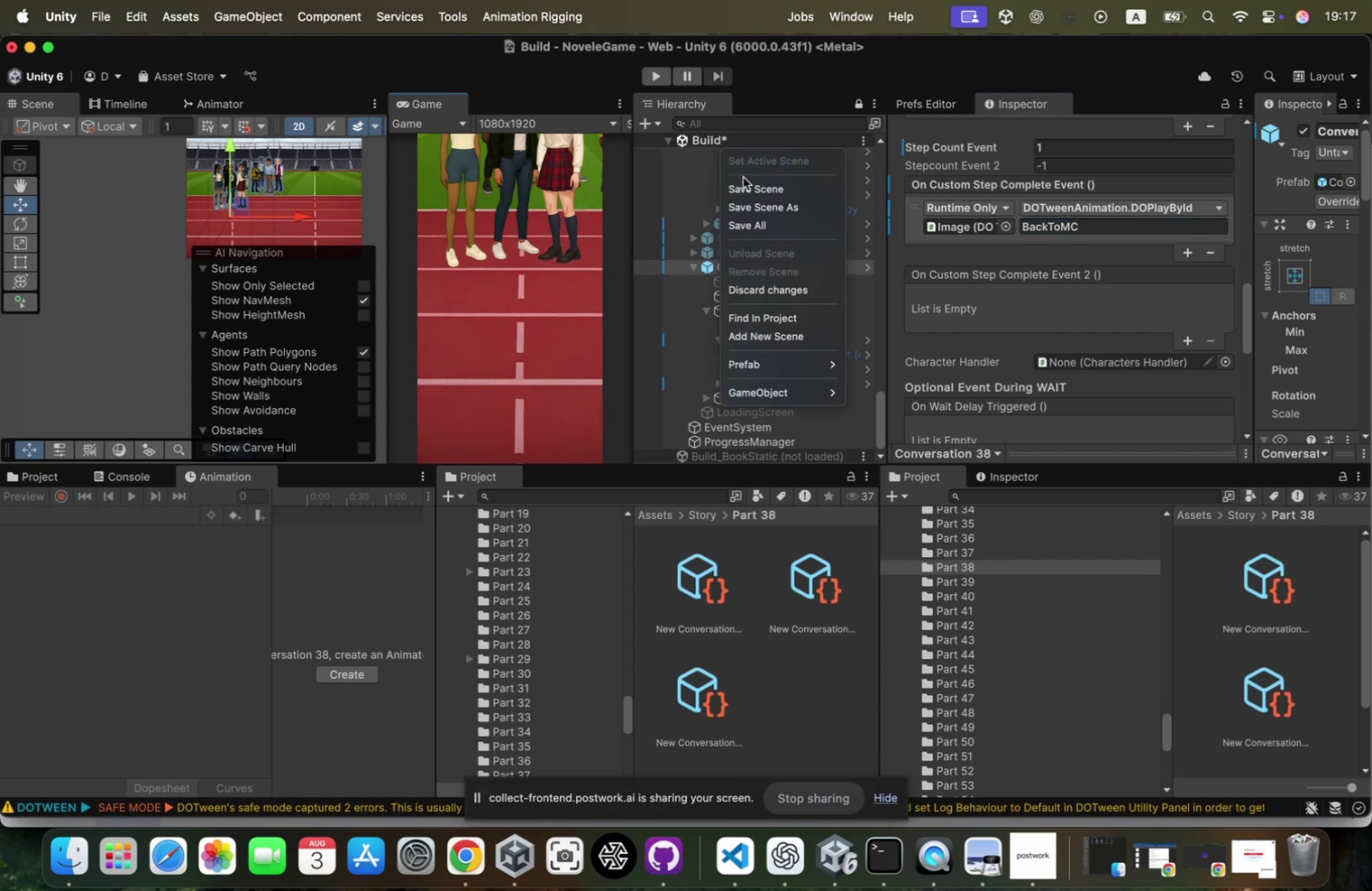 
left_click([741, 180])
 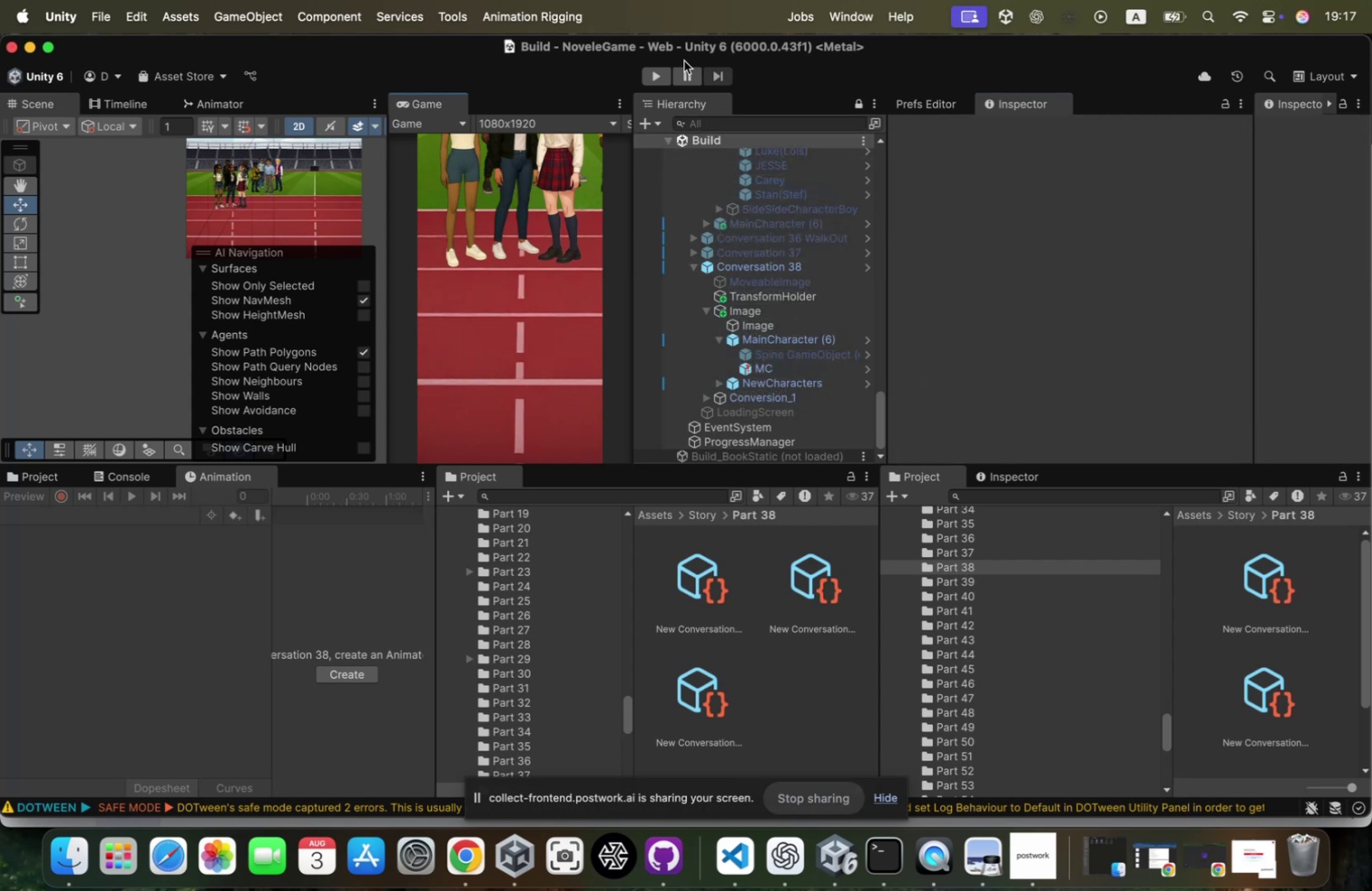 
left_click([666, 73])
 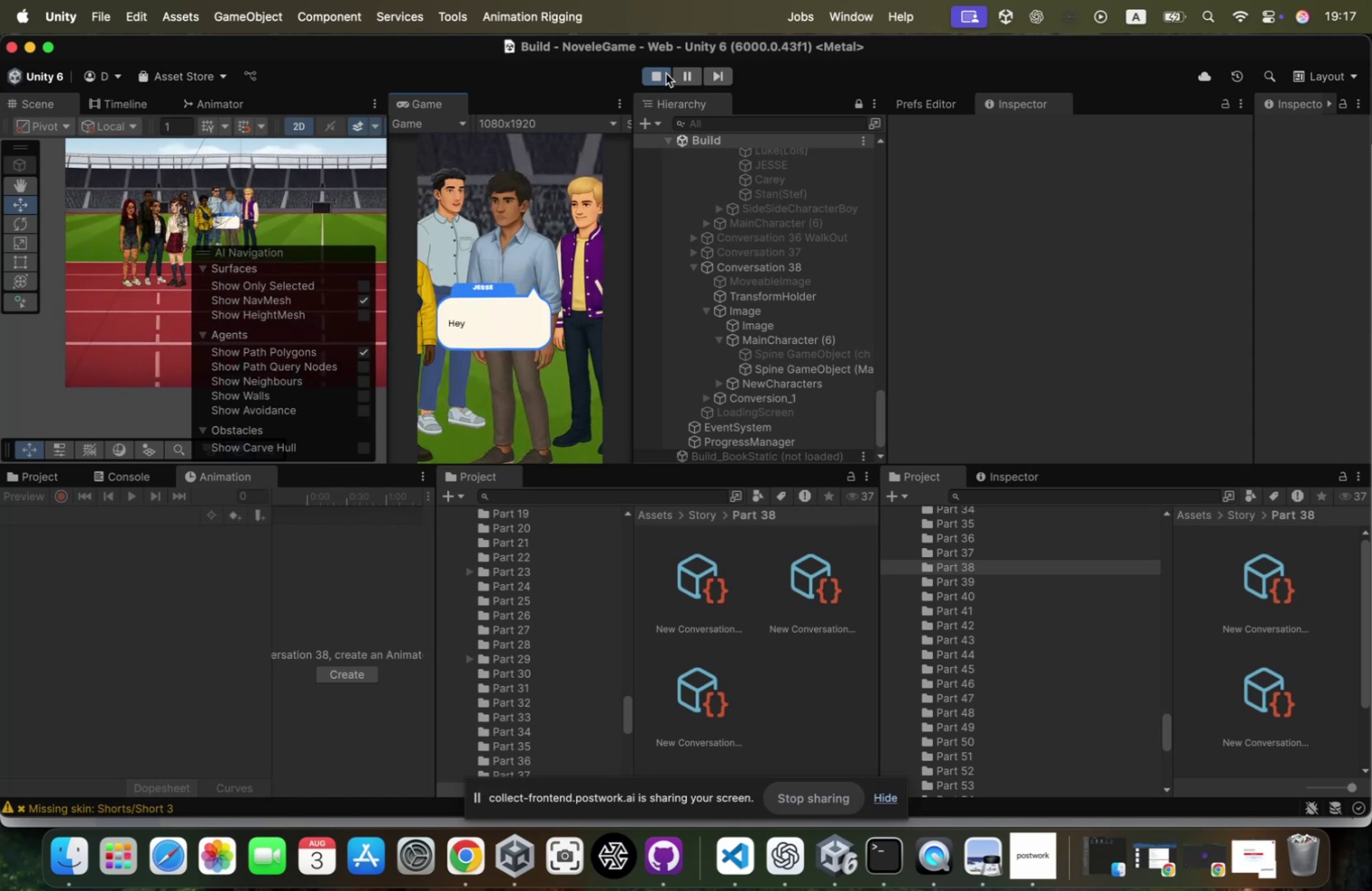 
wait(6.08)
 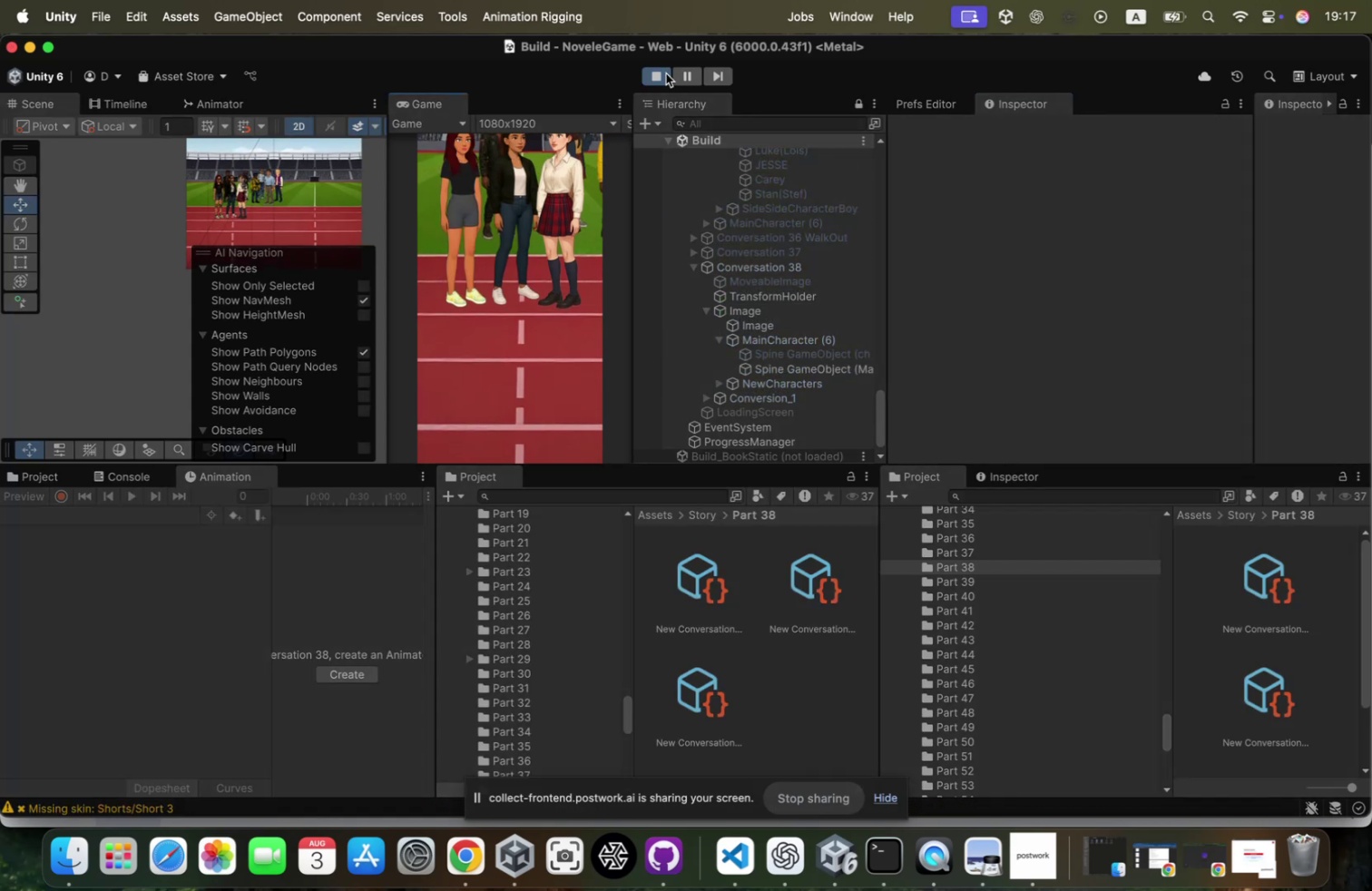 
left_click([475, 172])
 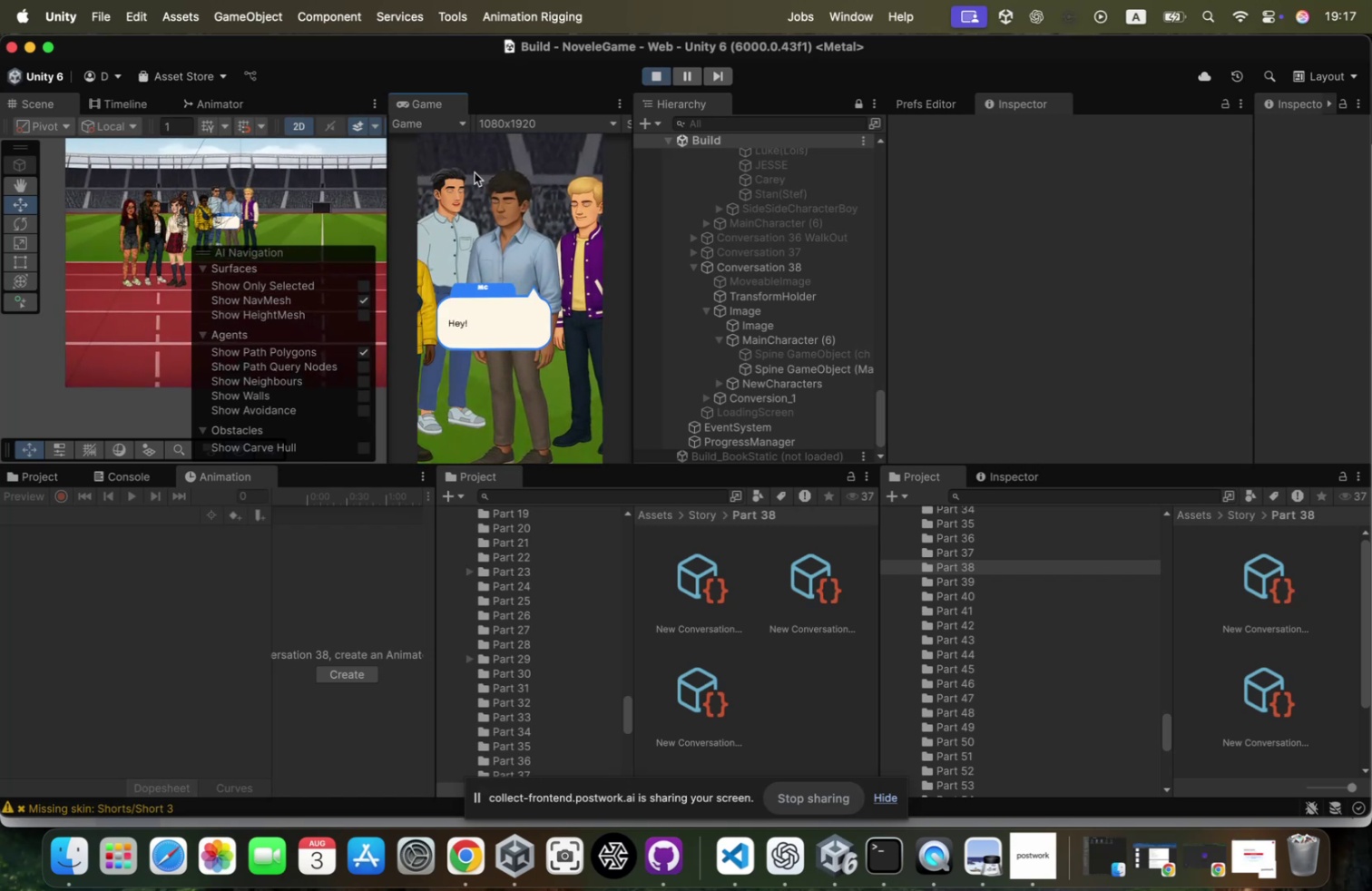 
wait(5.61)
 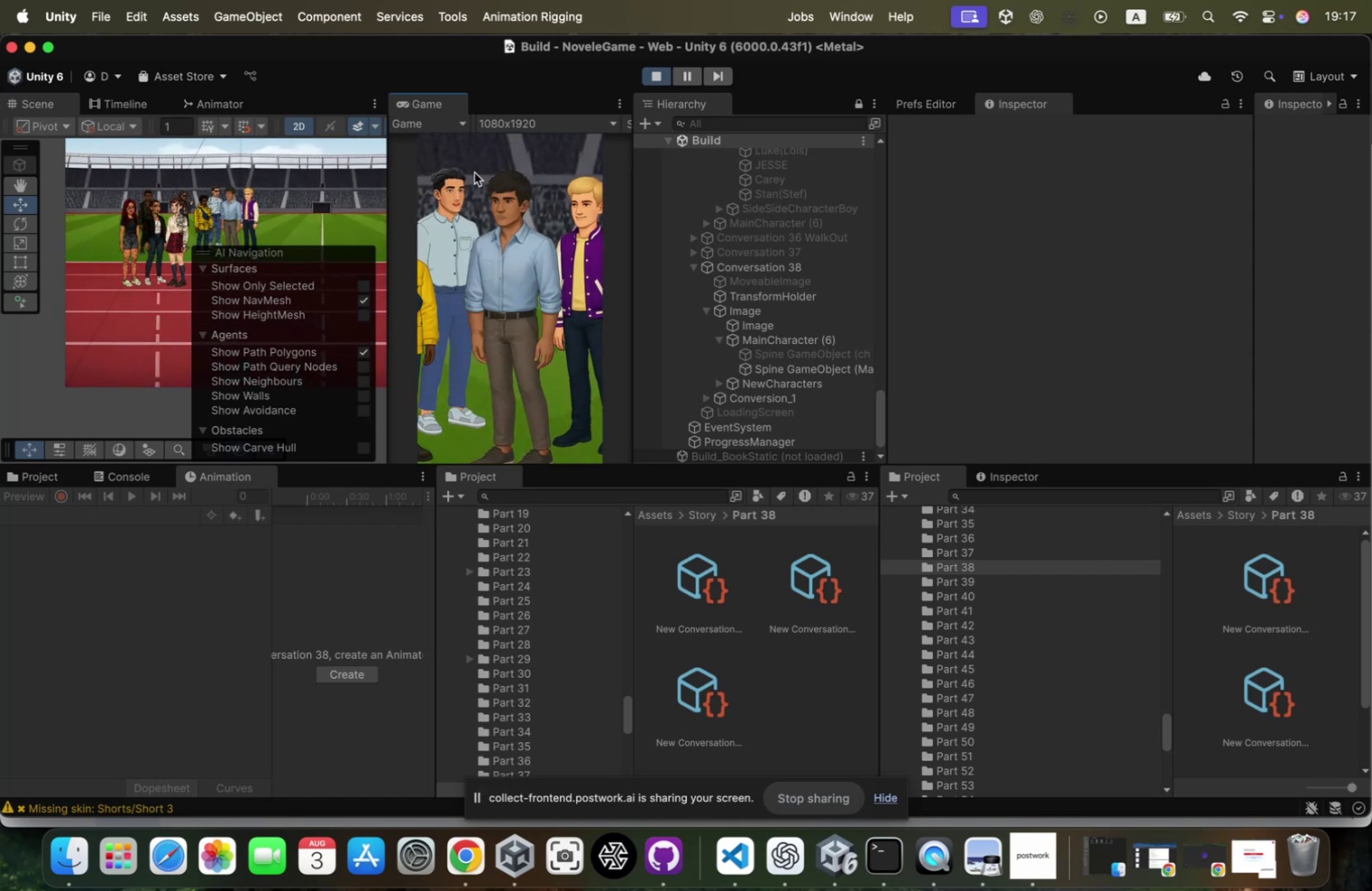 
left_click([653, 83])
 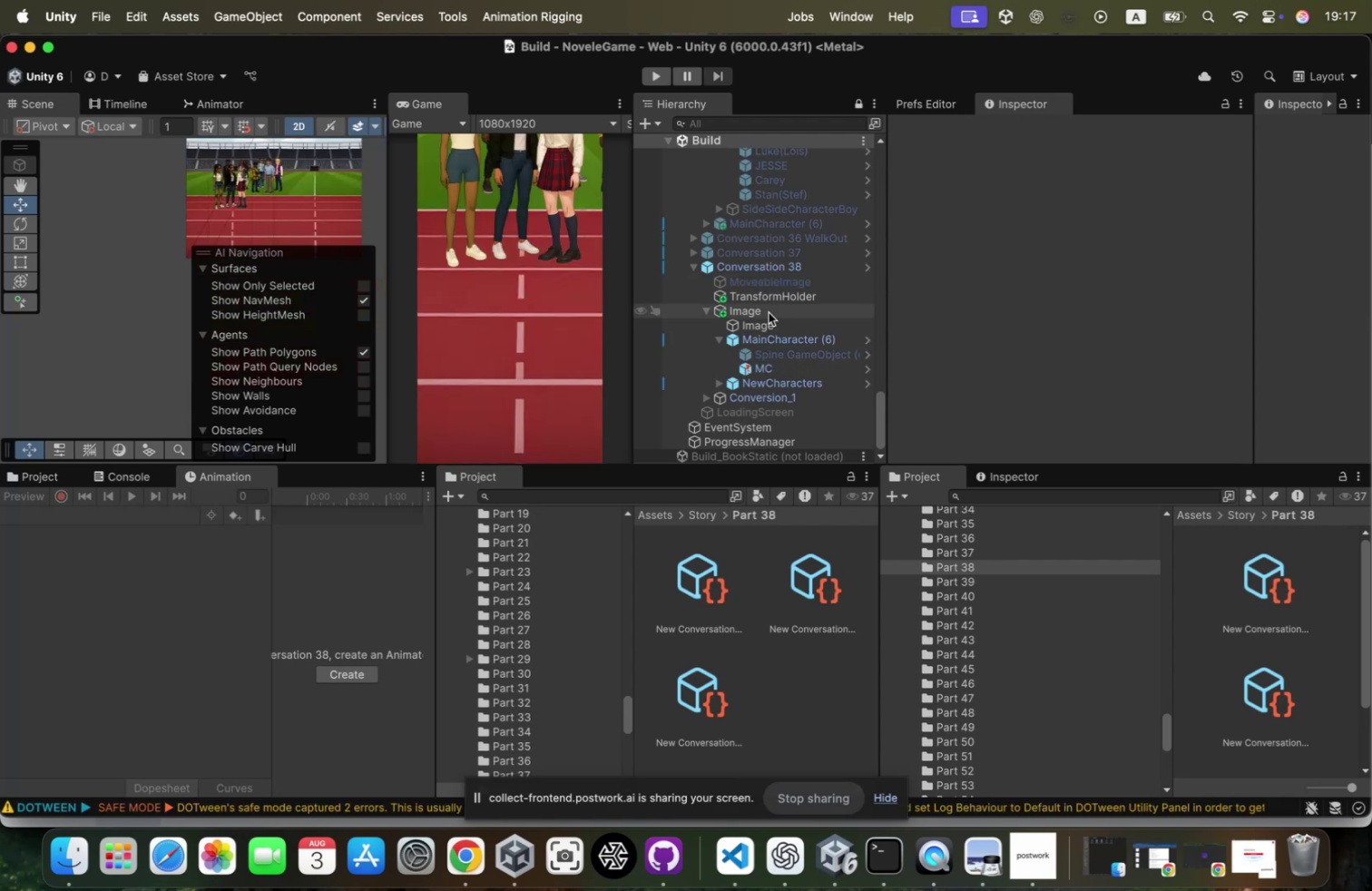 
scroll: coordinate [1088, 295], scroll_direction: down, amount: 93.0
 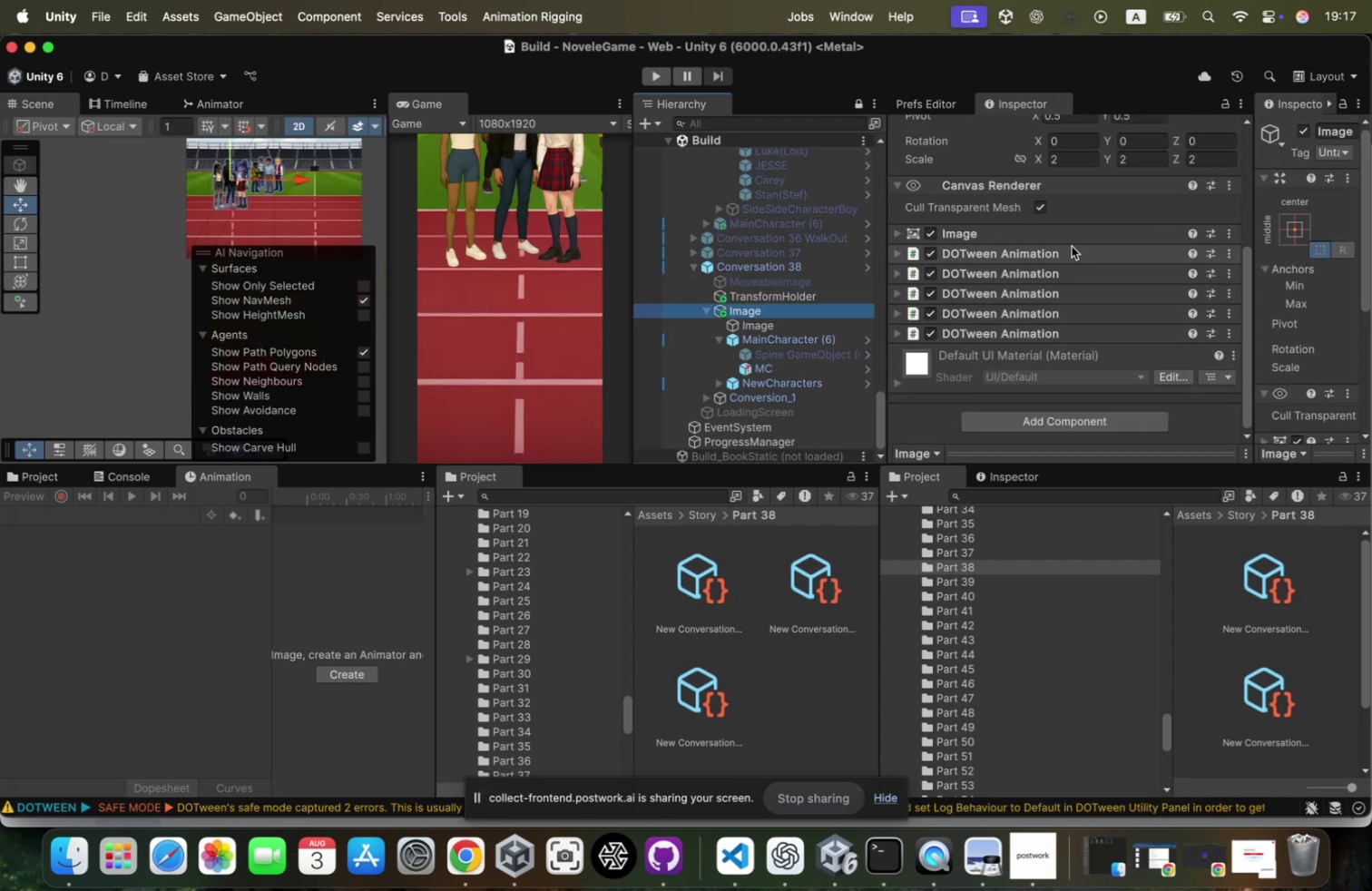 
left_click([1071, 246])
 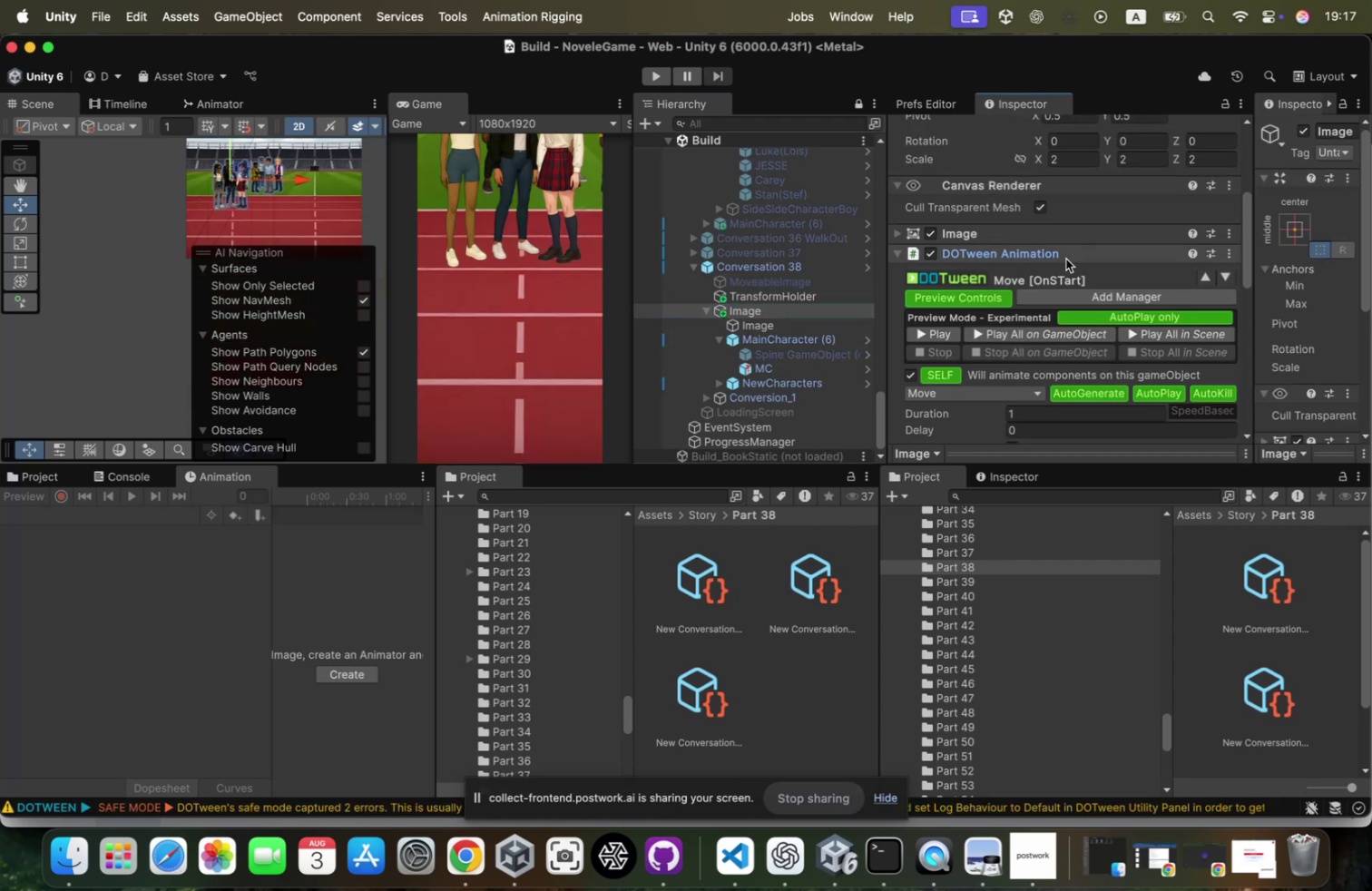 
left_click([1072, 250])
 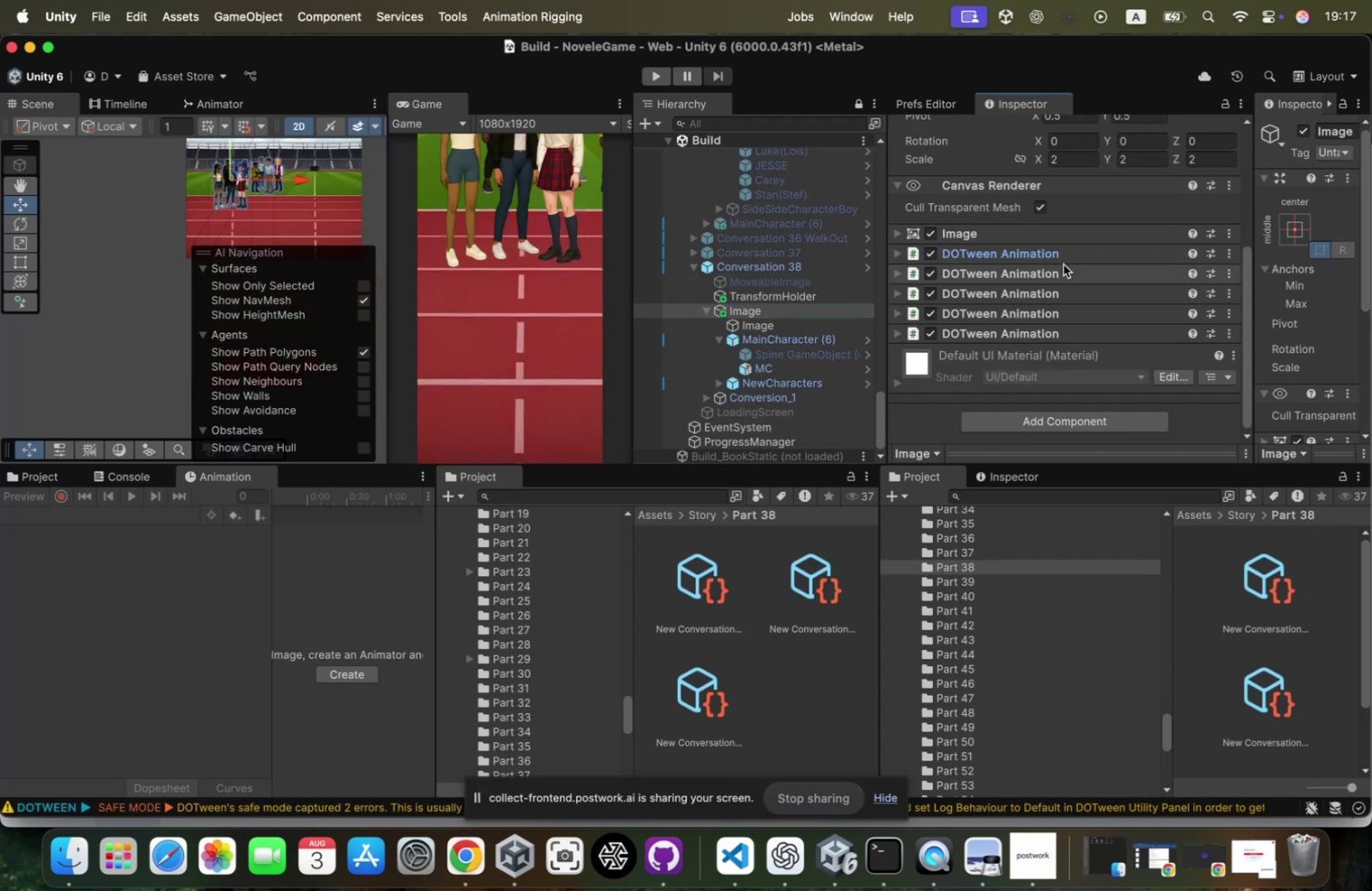 
left_click([1063, 264])
 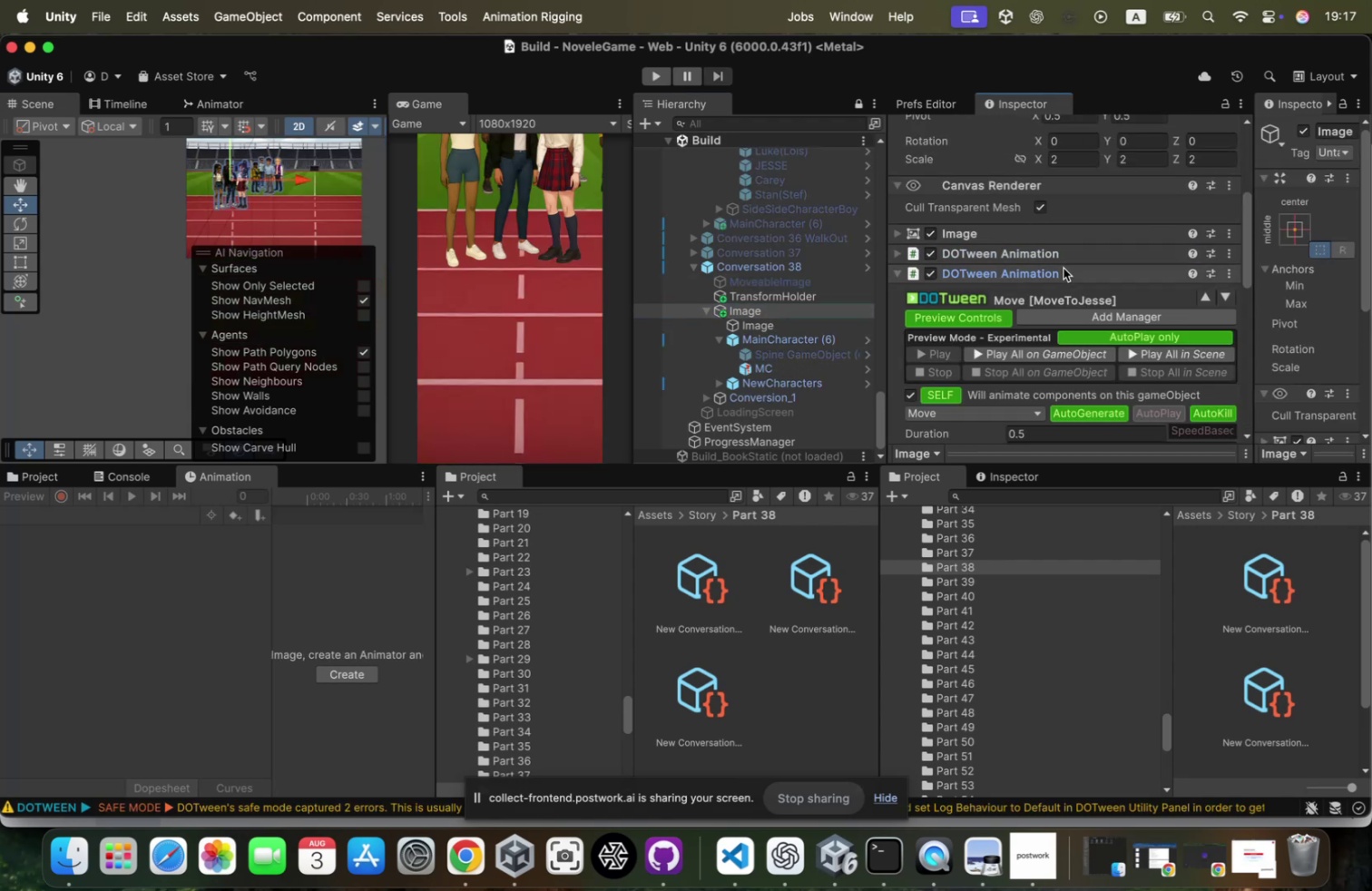 
scroll: coordinate [1064, 271], scroll_direction: down, amount: 10.0
 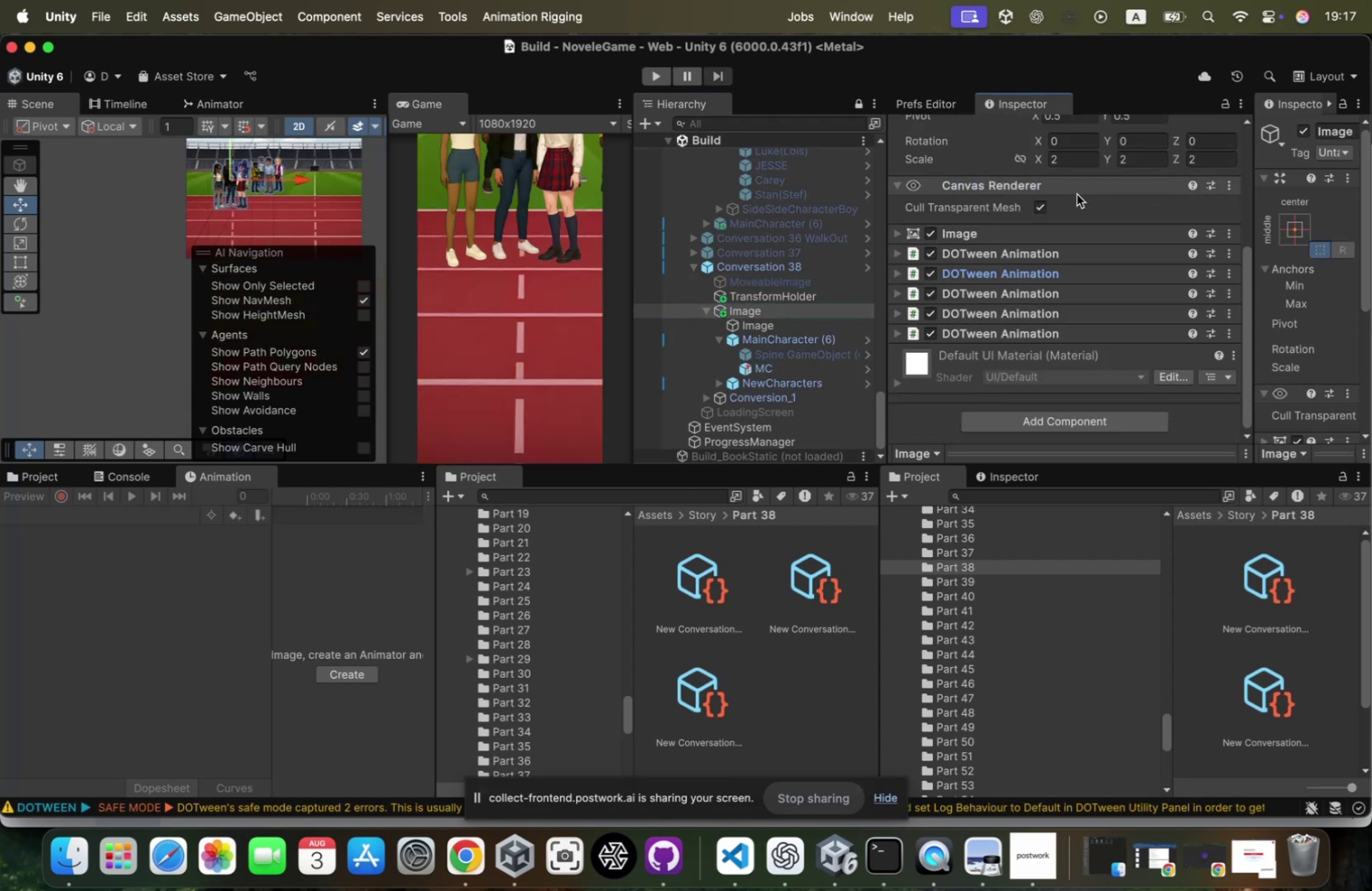 
left_click([1029, 290])
 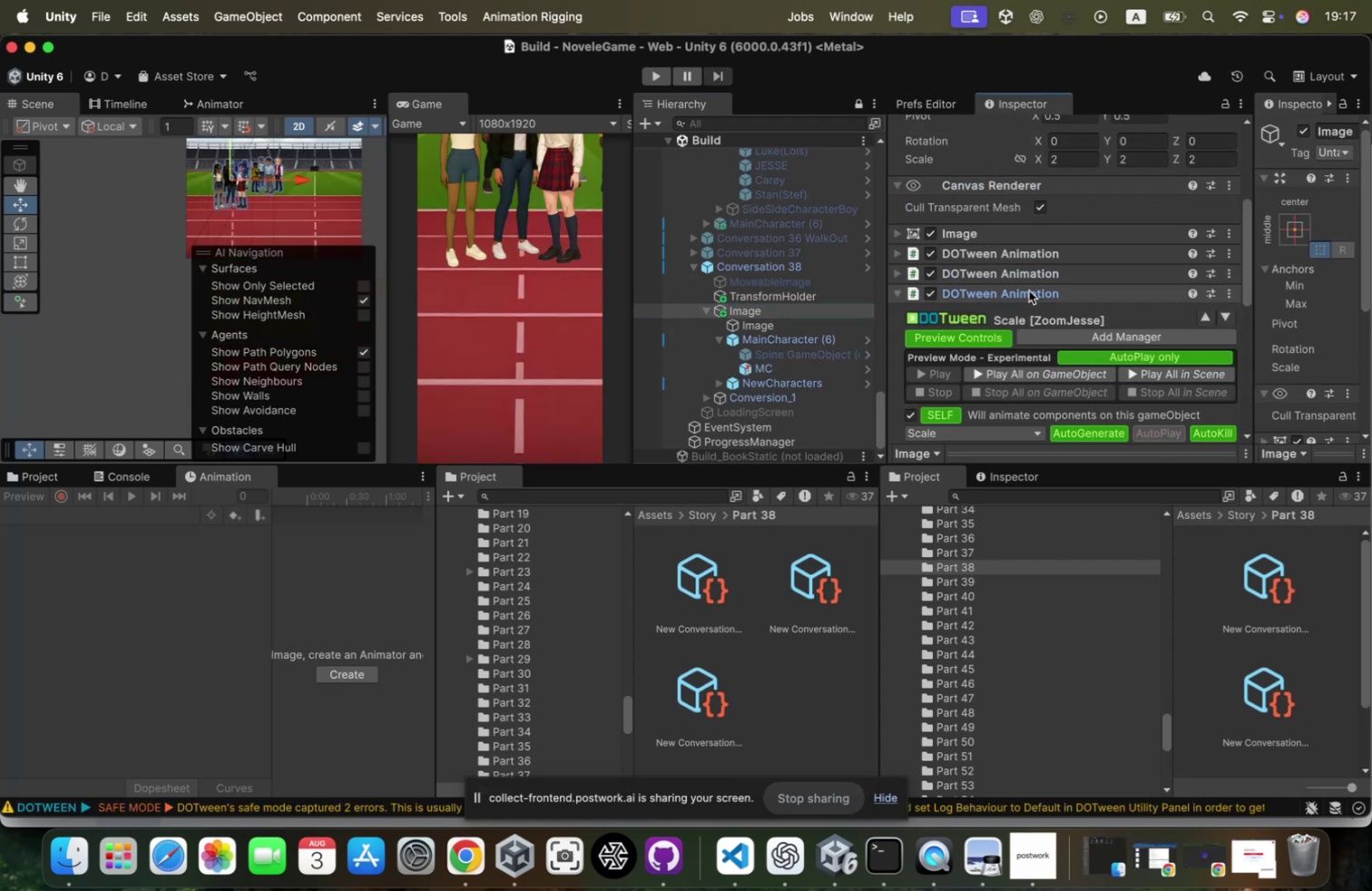 
scroll: coordinate [1029, 290], scroll_direction: down, amount: 28.0
 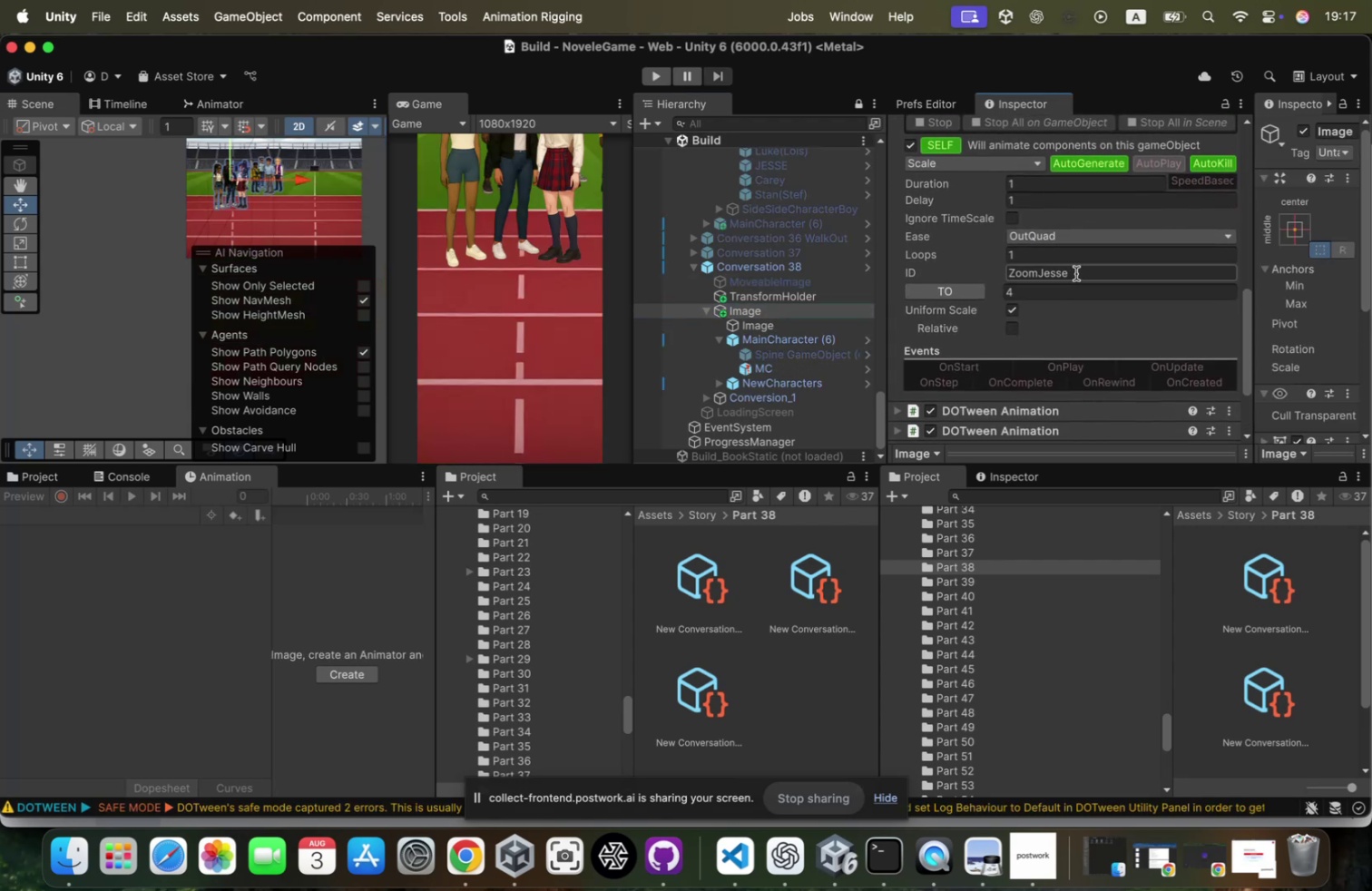 
scroll: coordinate [1076, 273], scroll_direction: up, amount: 12.0
 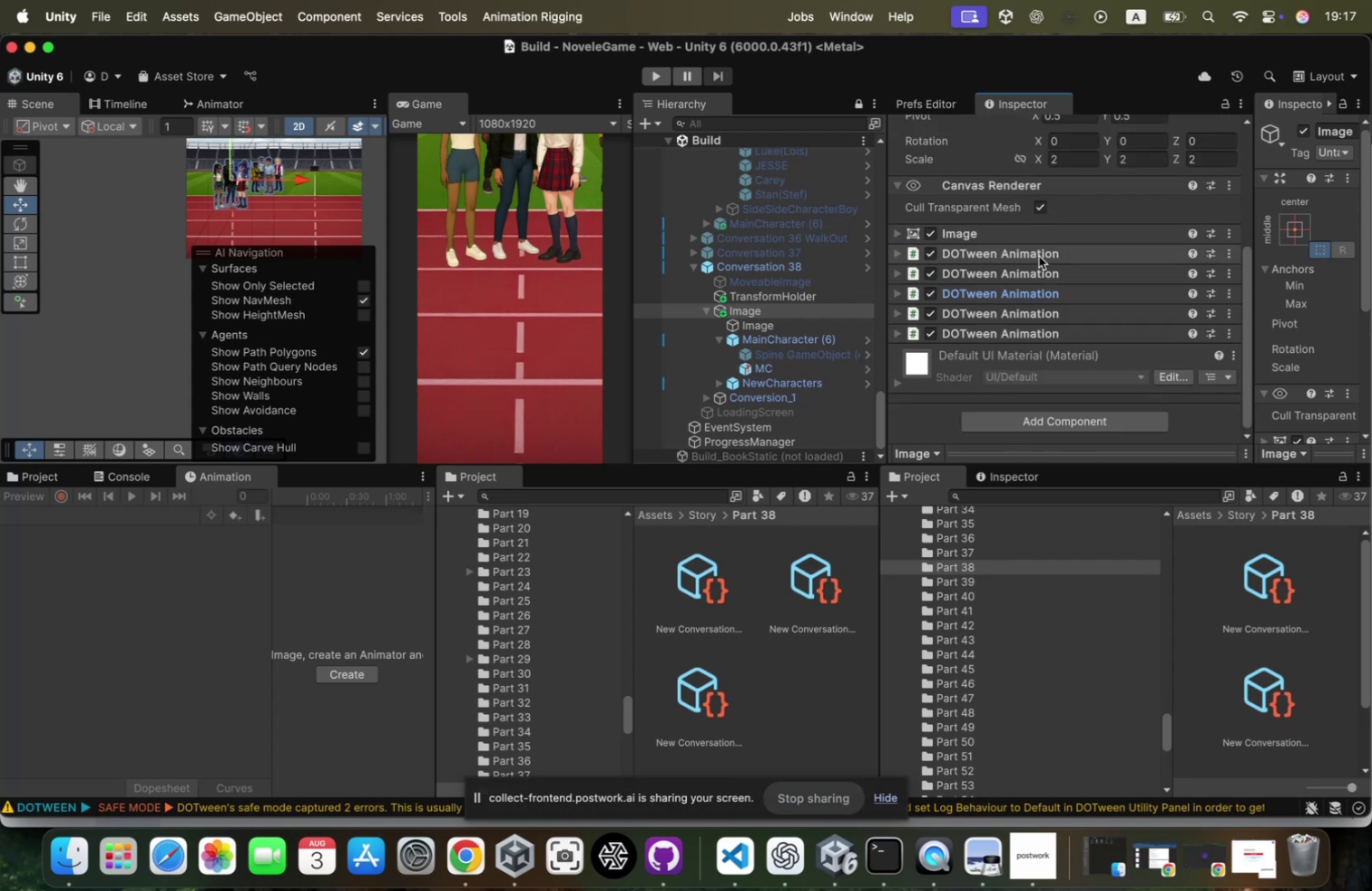 
left_click([1035, 308])
 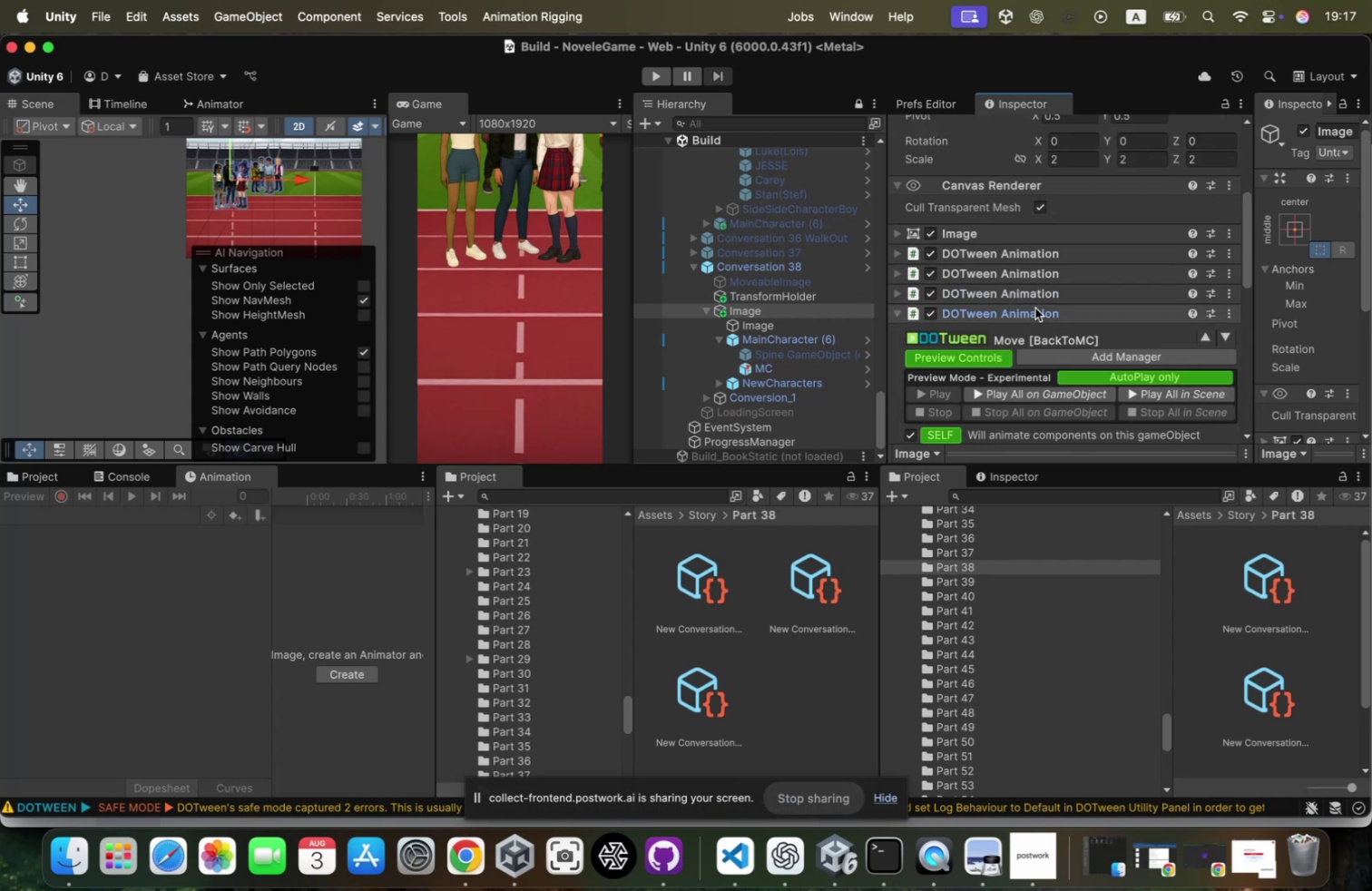 
scroll: coordinate [1035, 308], scroll_direction: down, amount: 24.0
 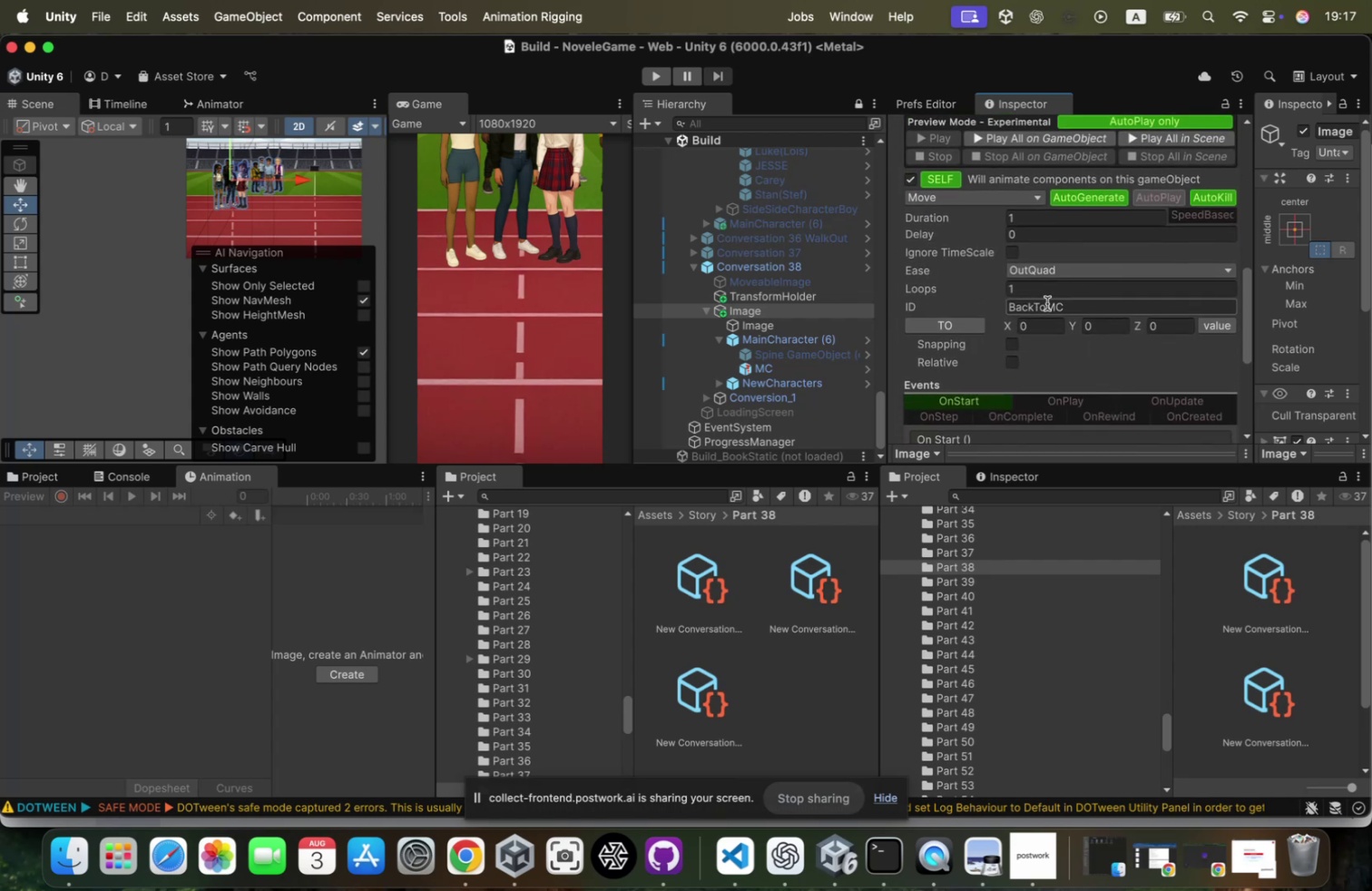 
left_click([1047, 302])
 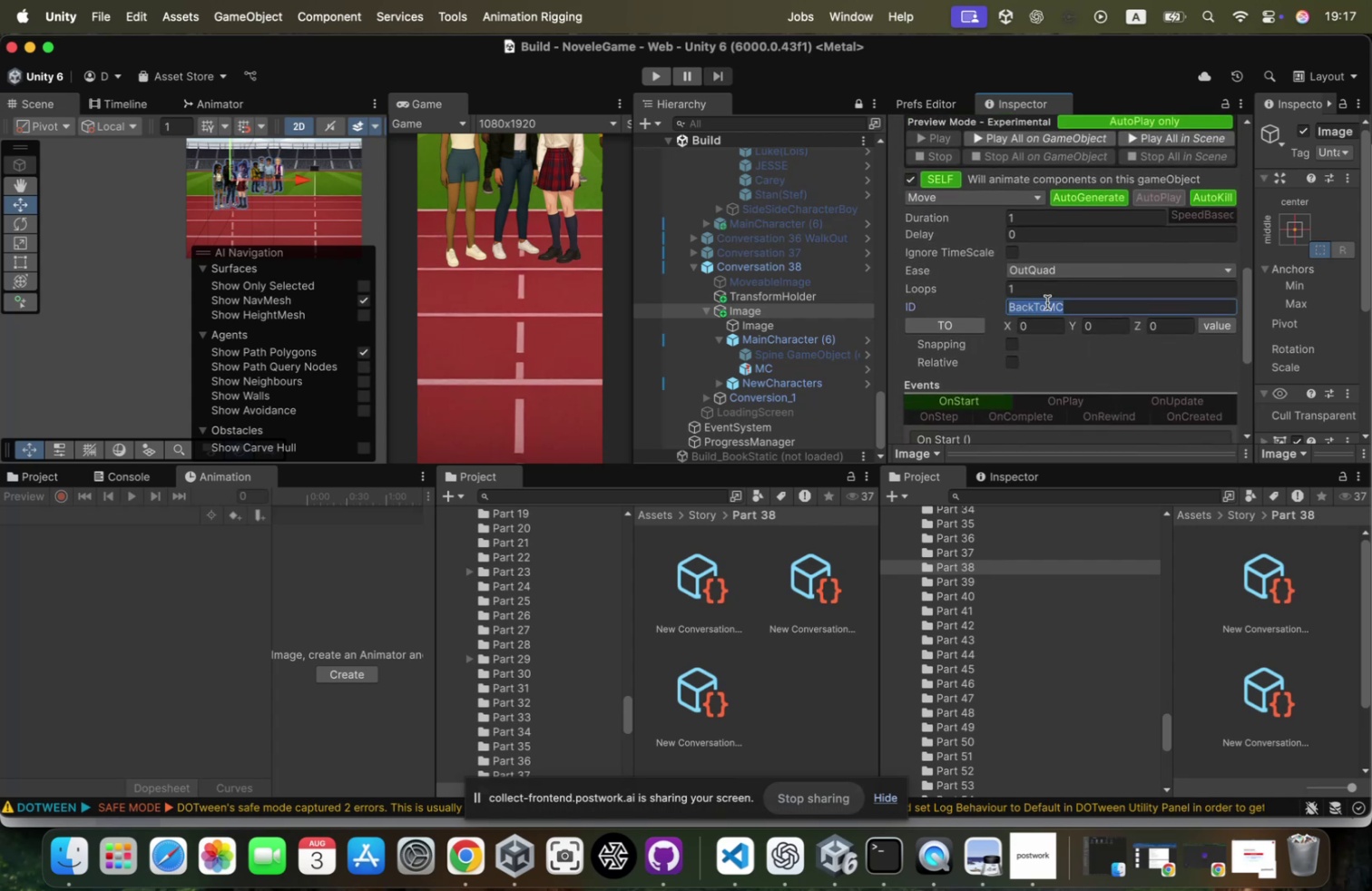 
hold_key(key=CommandLeft, duration=0.52)
 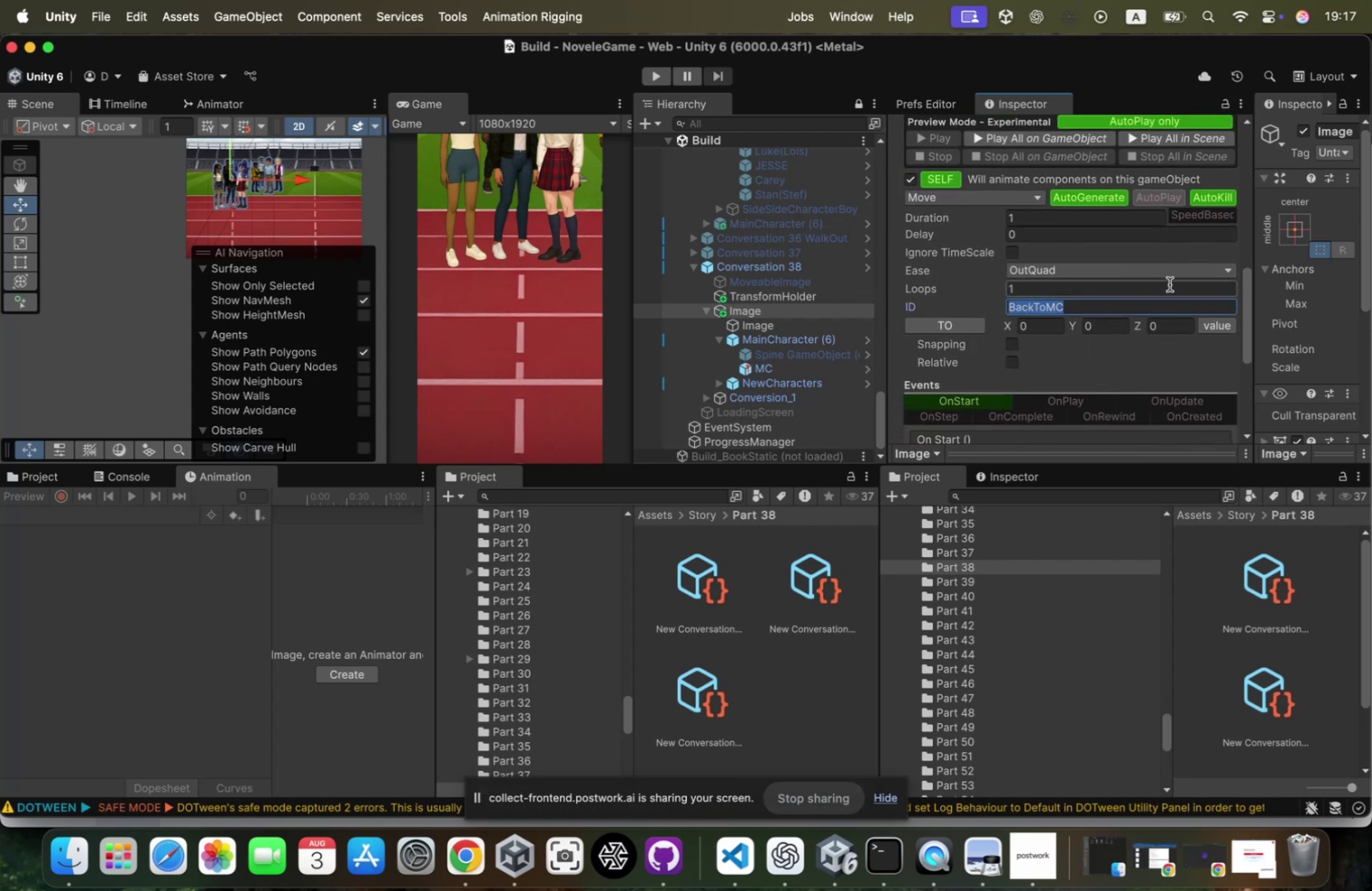 
key(ArrowRight)
 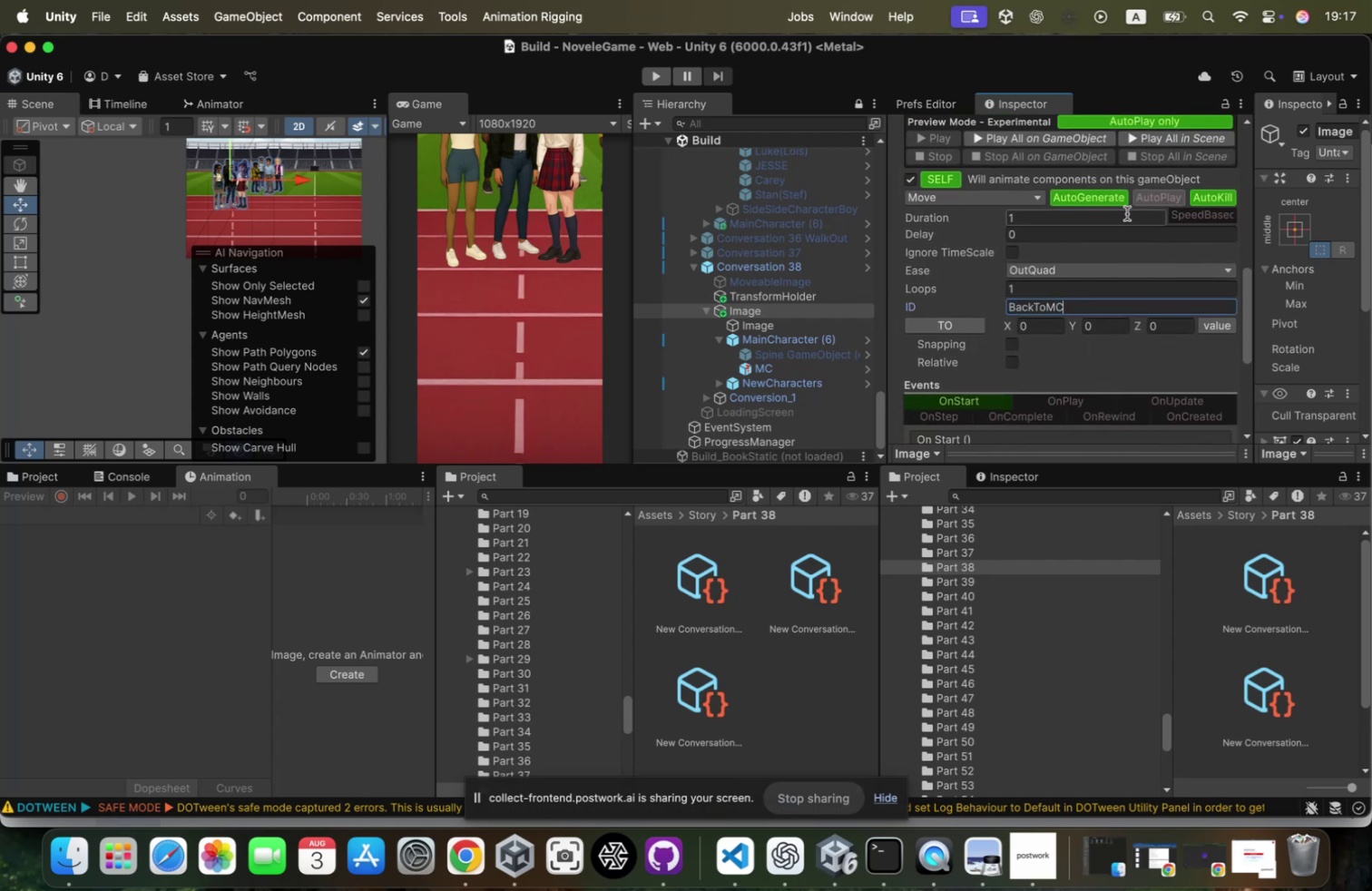 
left_click([1149, 196])
 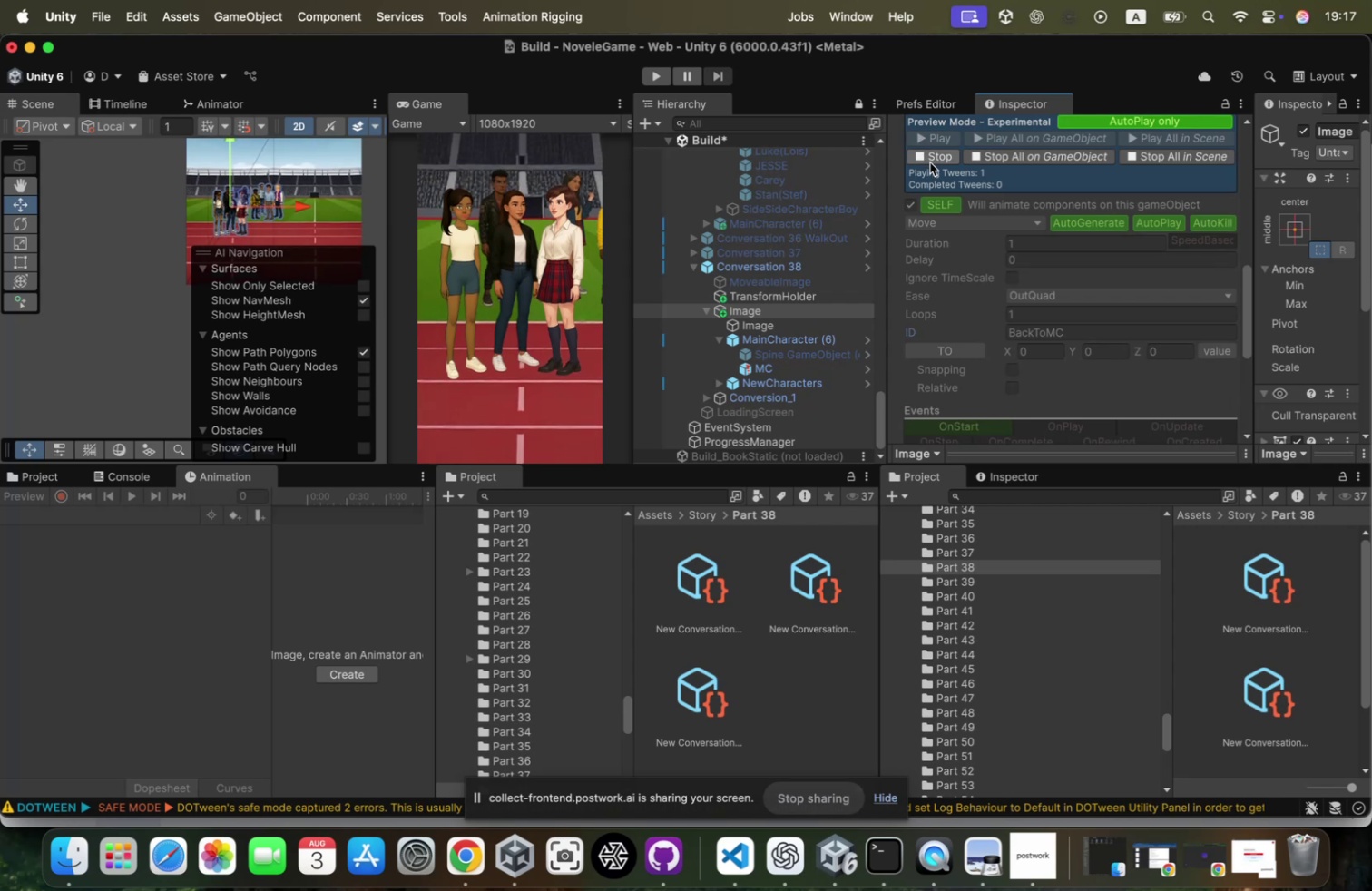 
left_click([933, 150])
 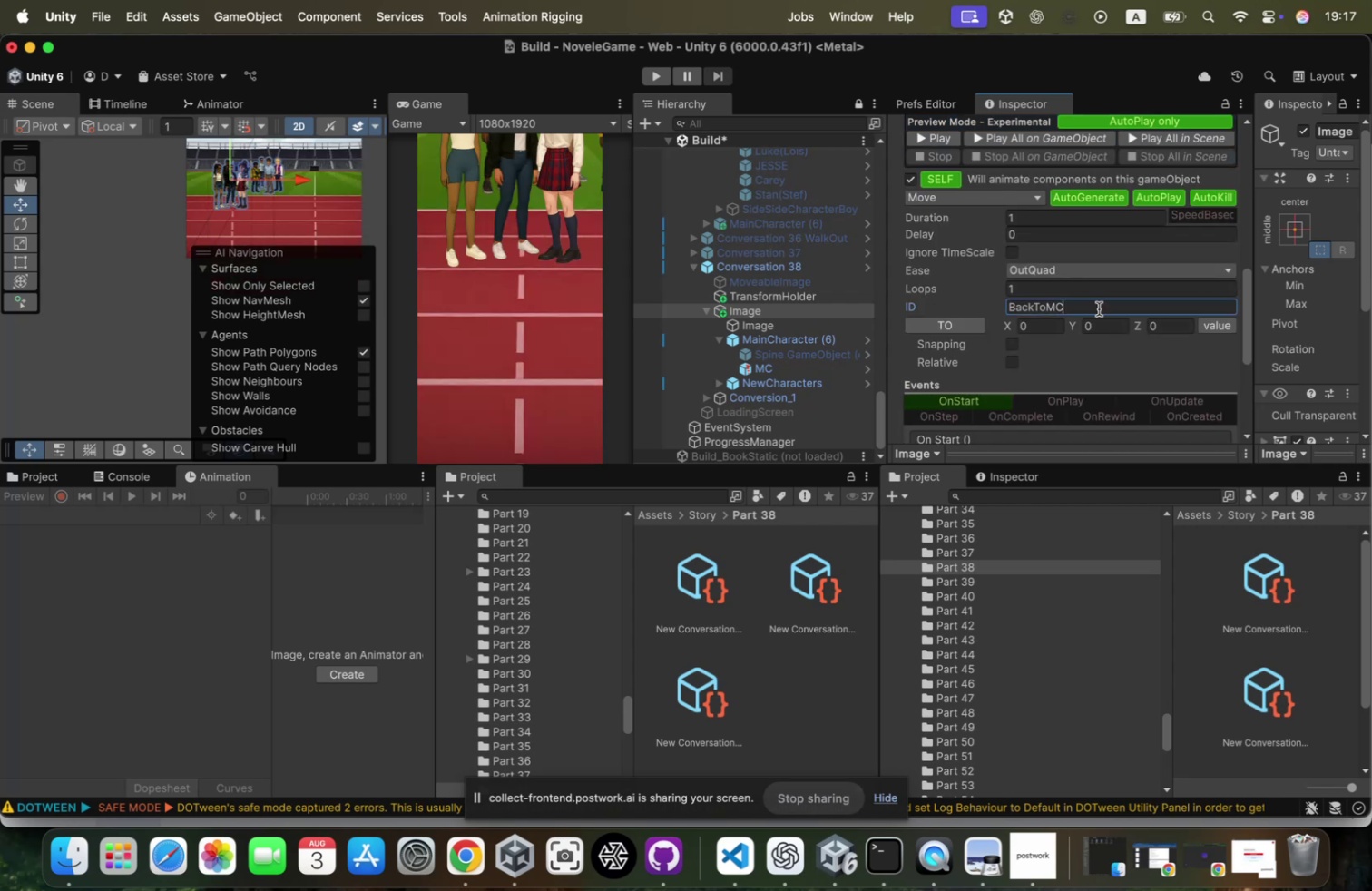 
left_click([1098, 307])
 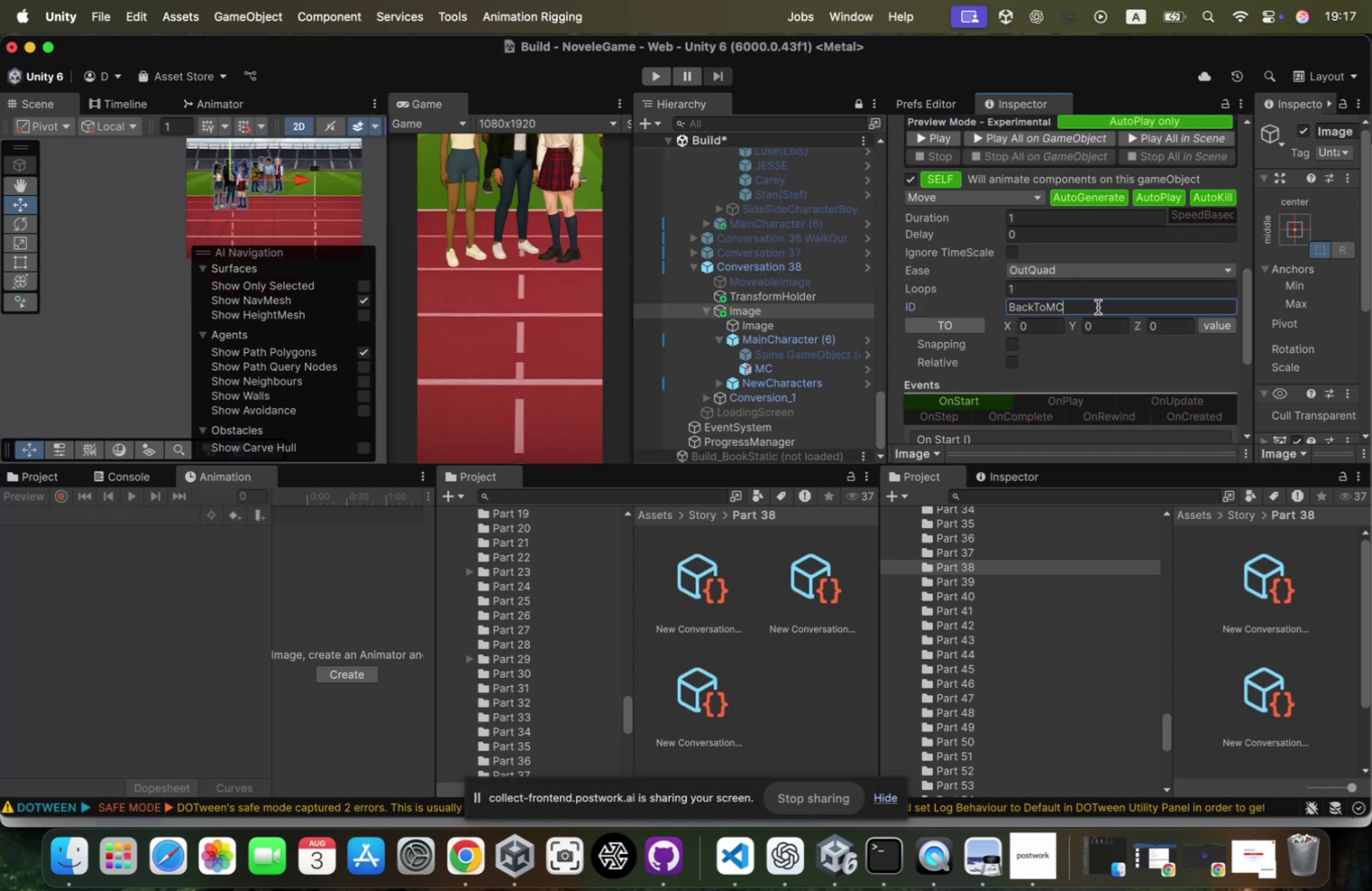 
key(Meta+A)
 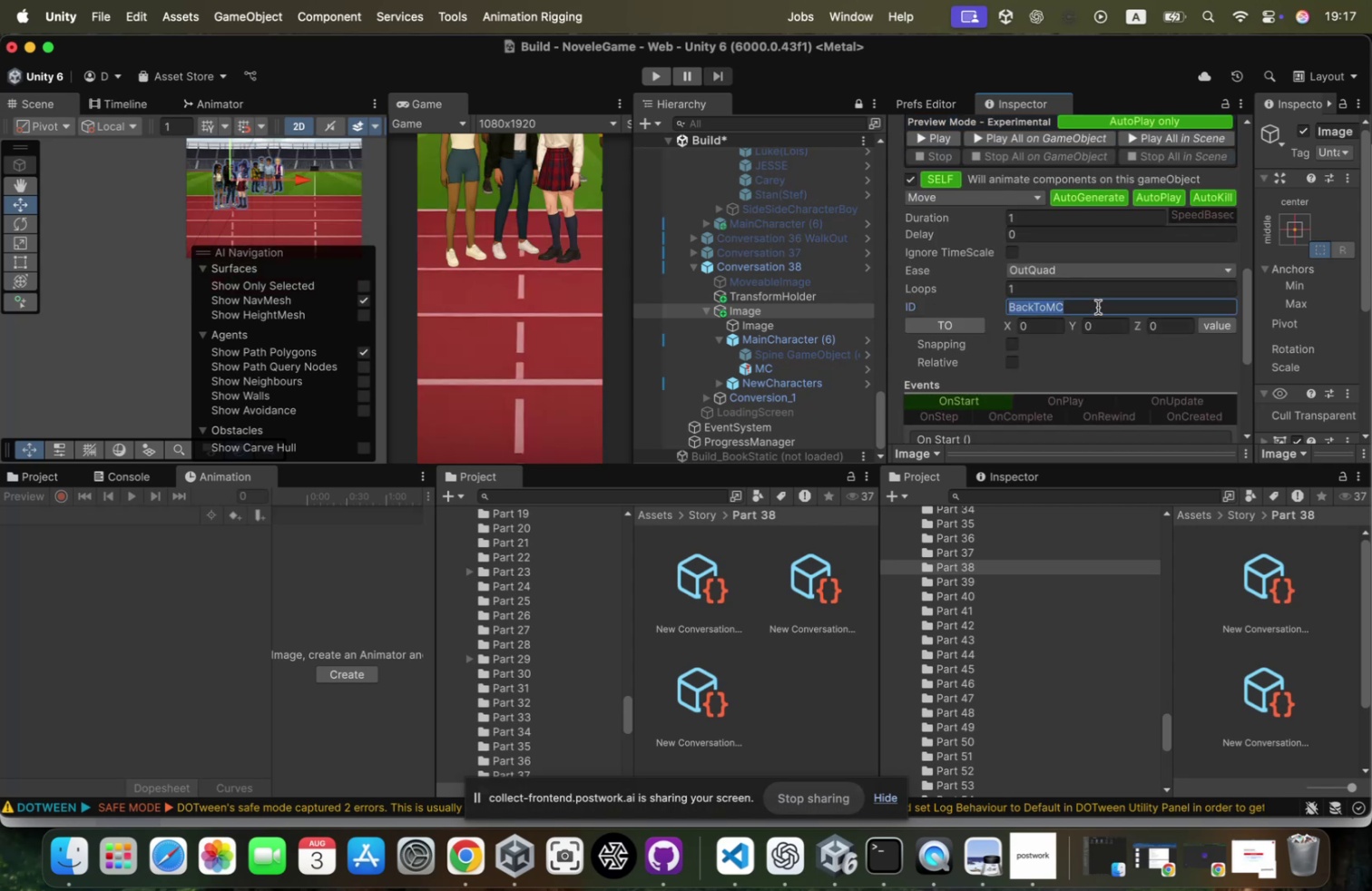 
key(Meta+C)
 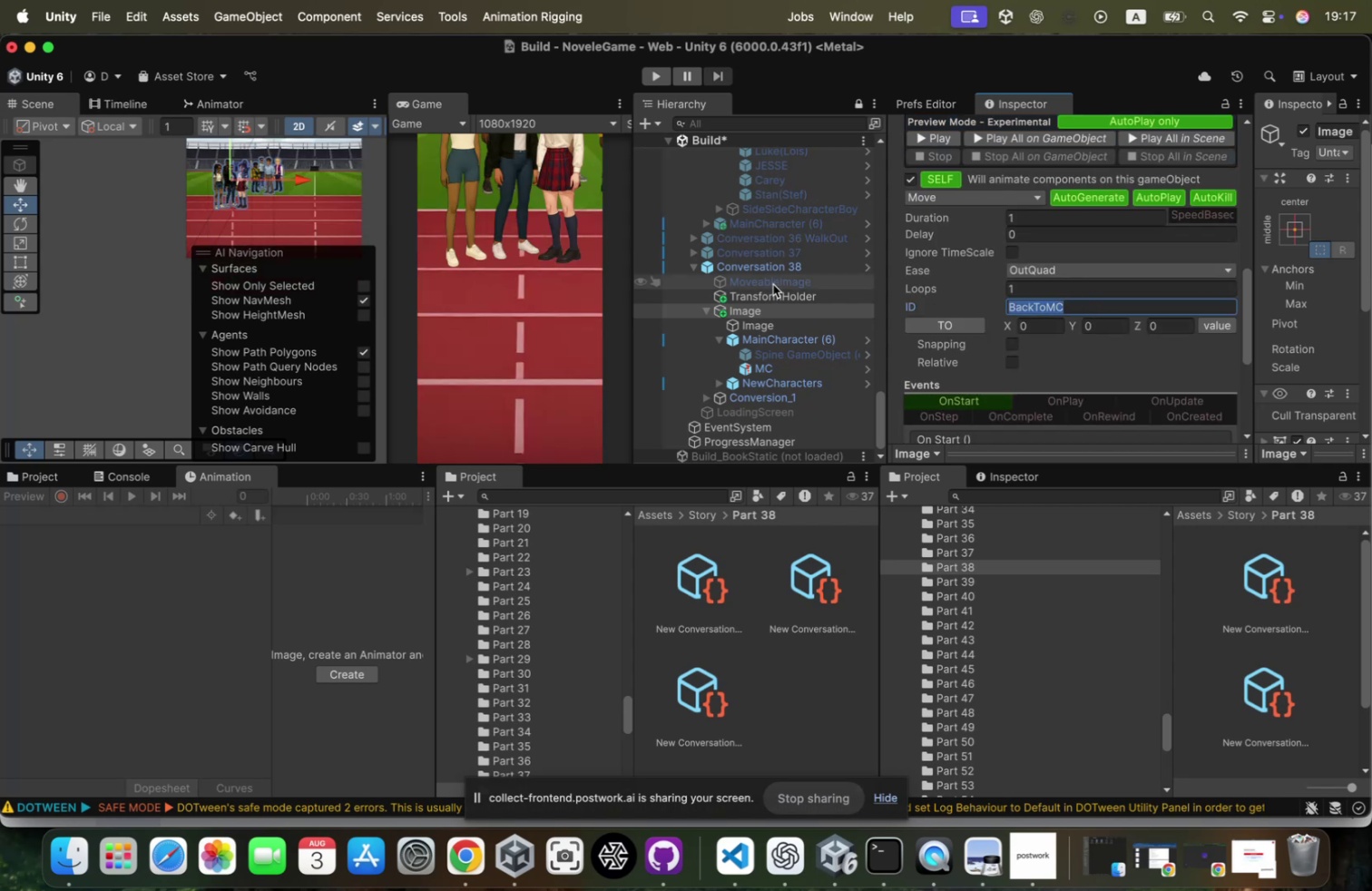 
left_click([789, 269])
 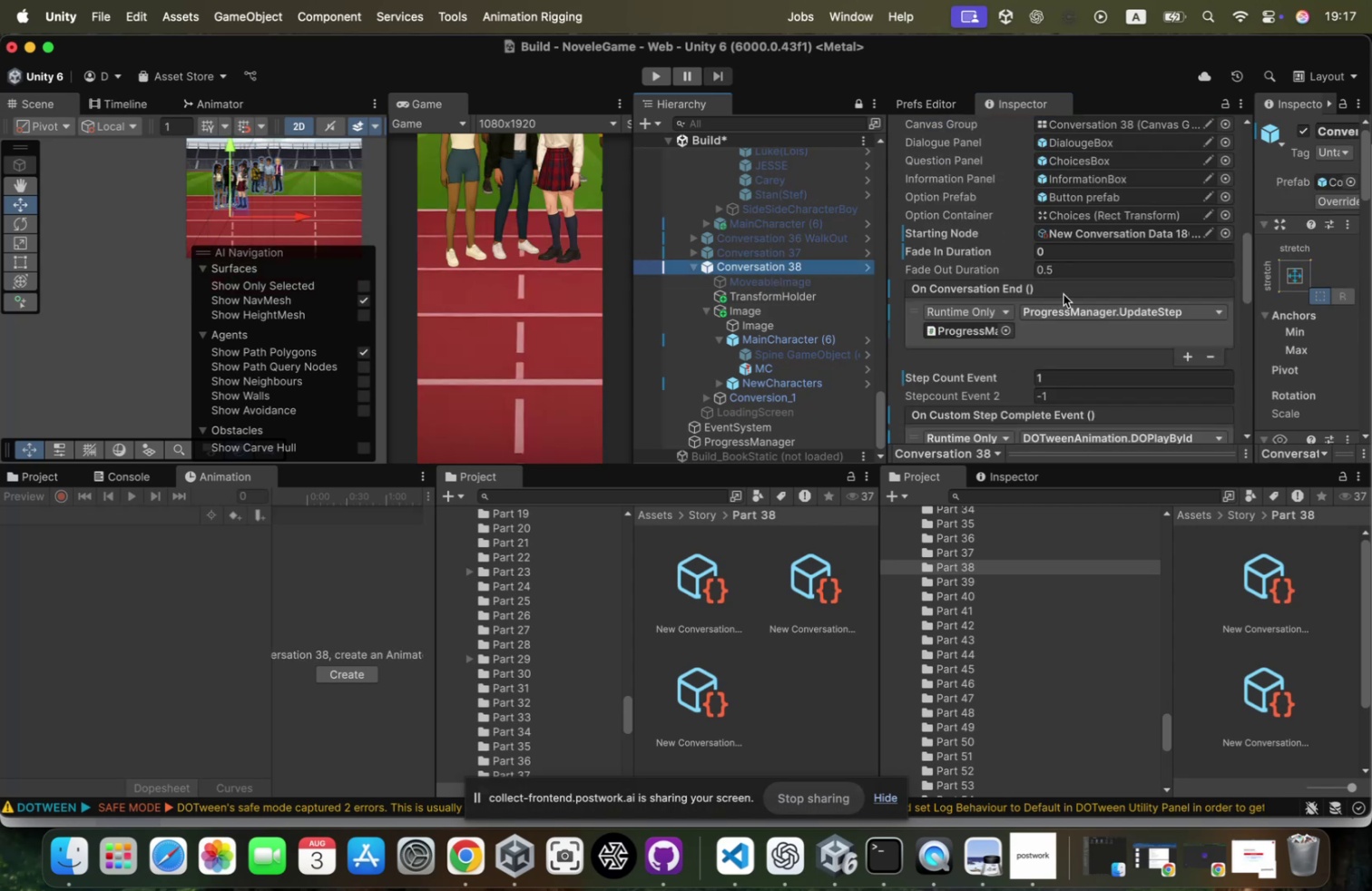 
scroll: coordinate [1067, 346], scroll_direction: down, amount: 13.0
 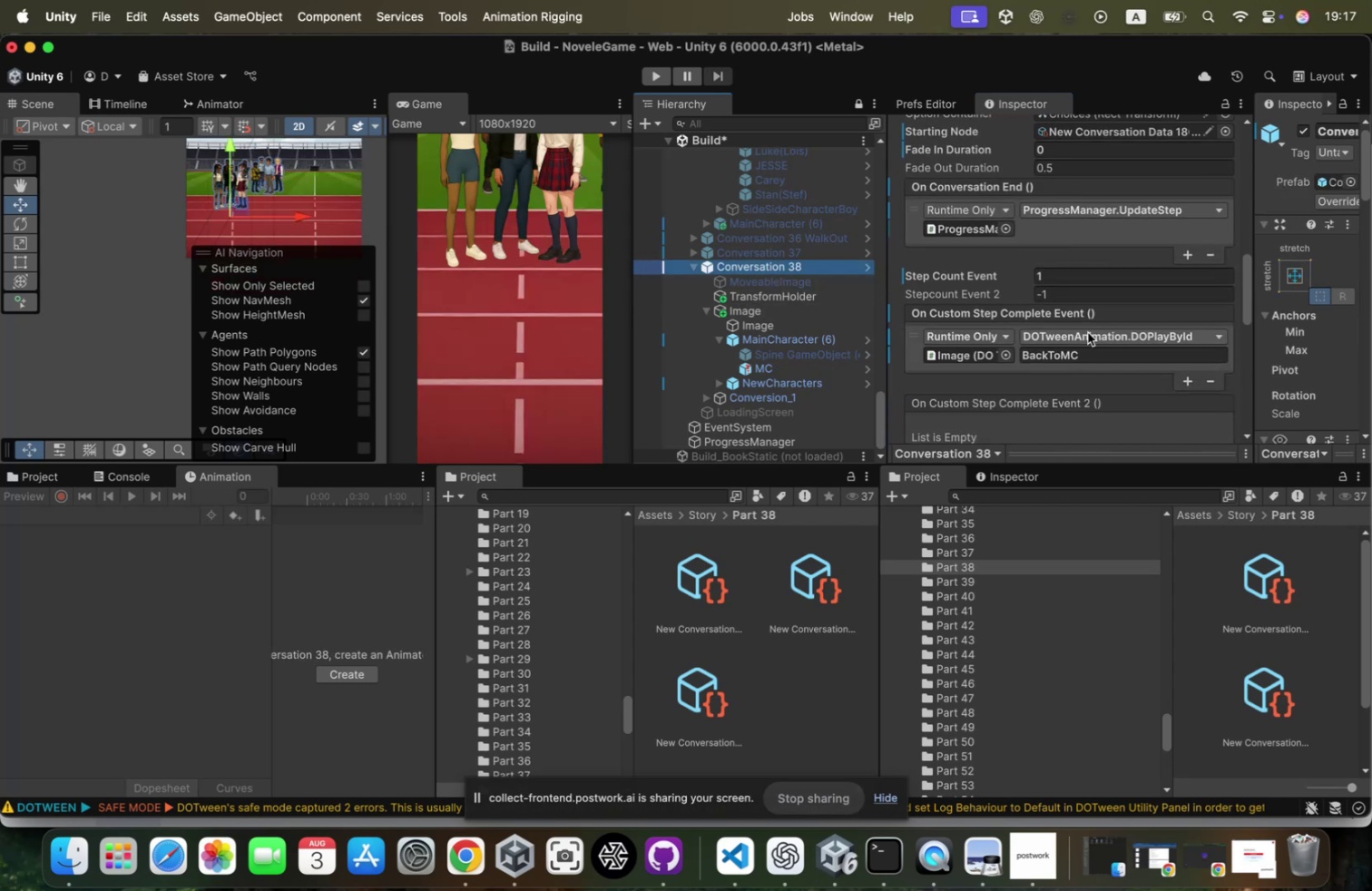 
left_click([1088, 332])
 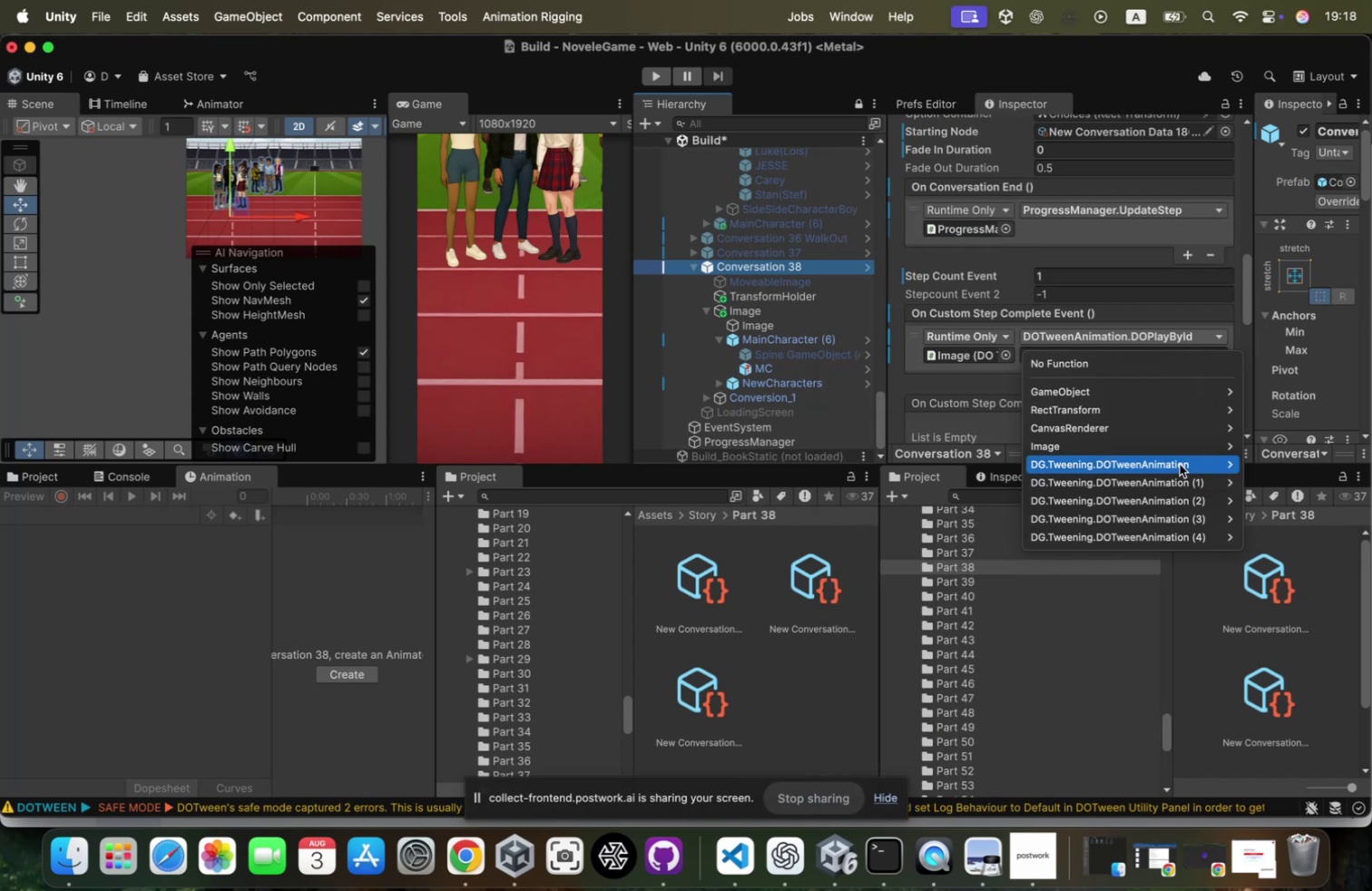 
mouse_move([1153, 508])
 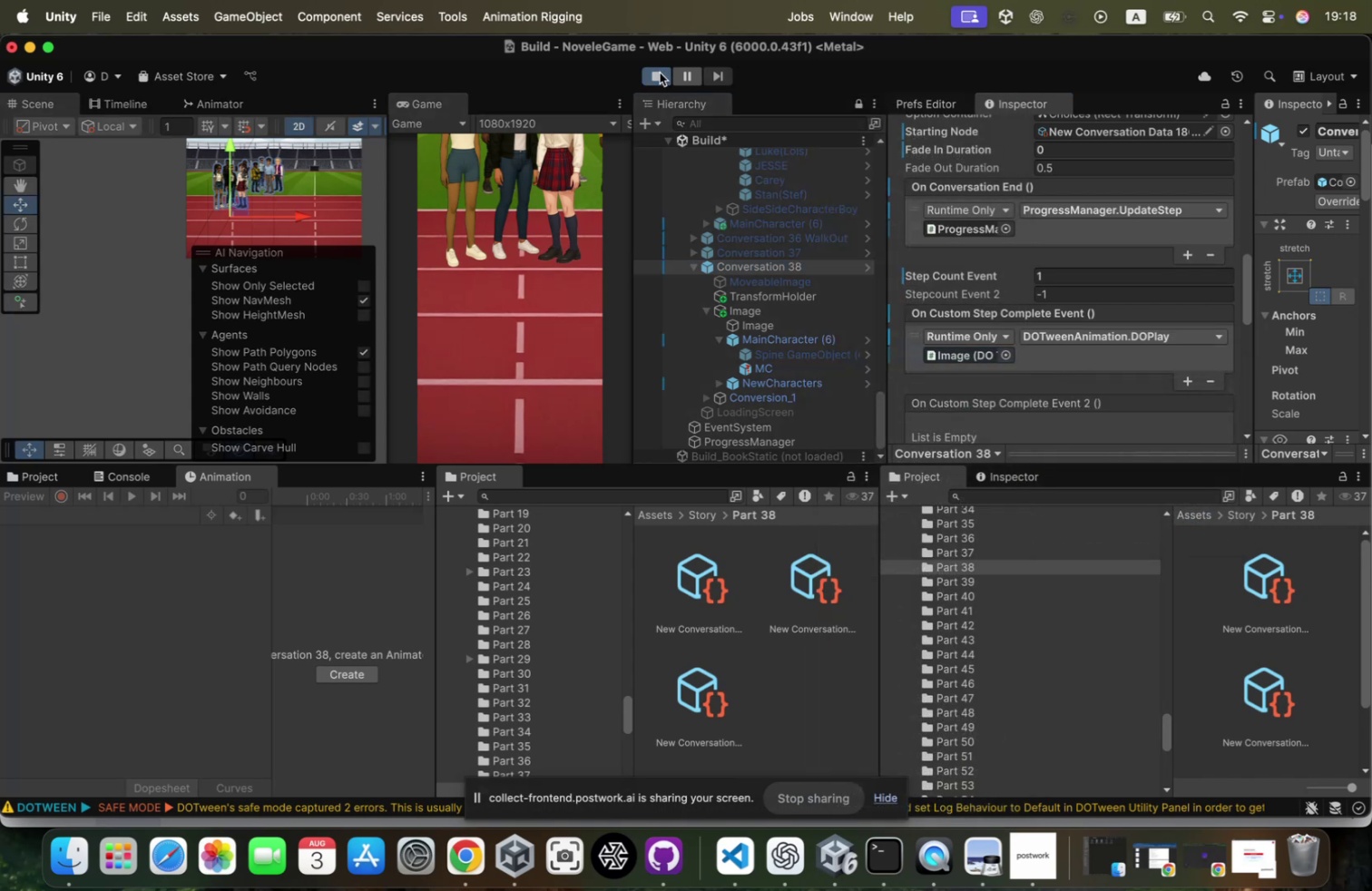 
wait(10.19)
 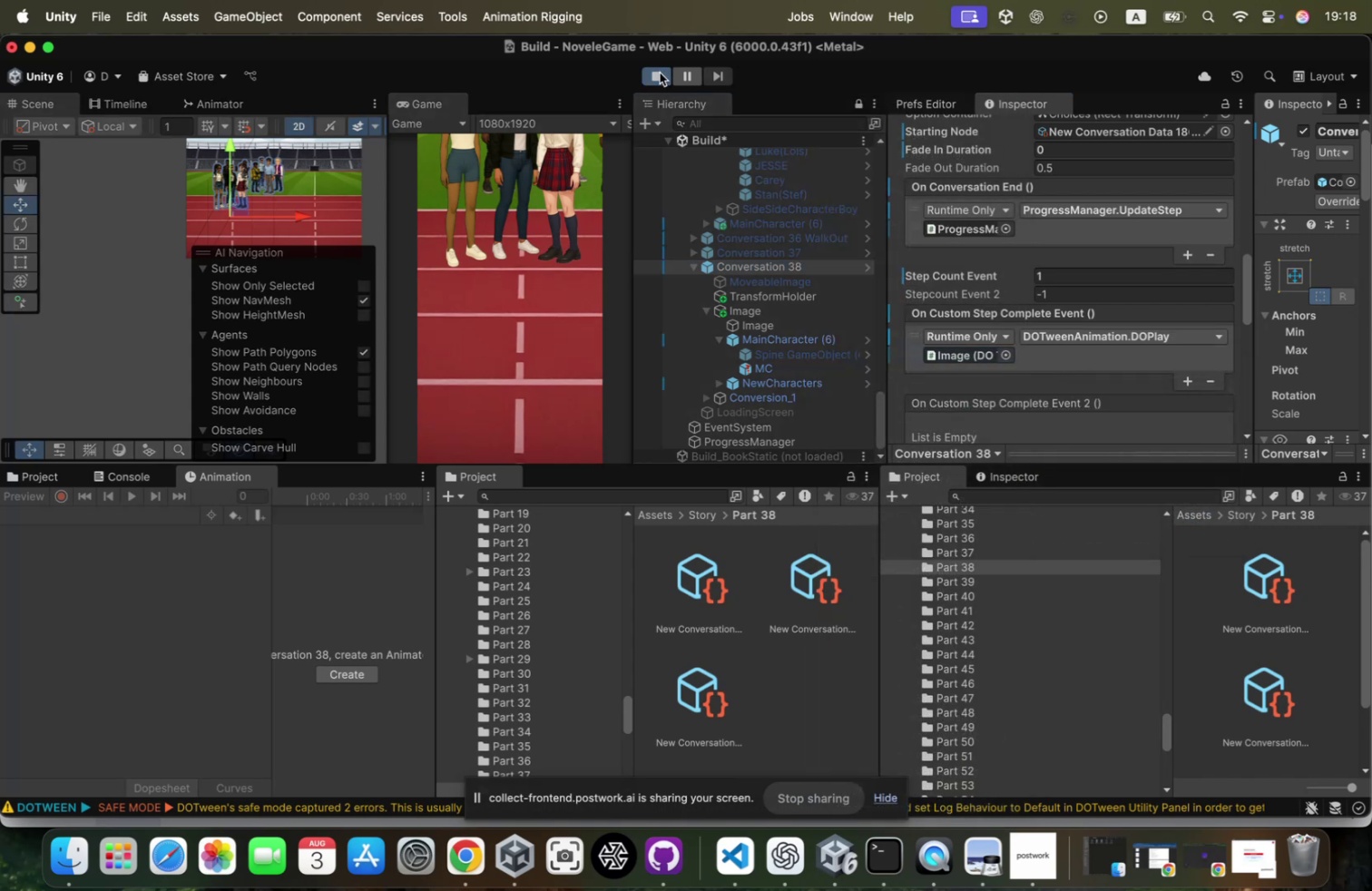 
left_click([564, 215])
 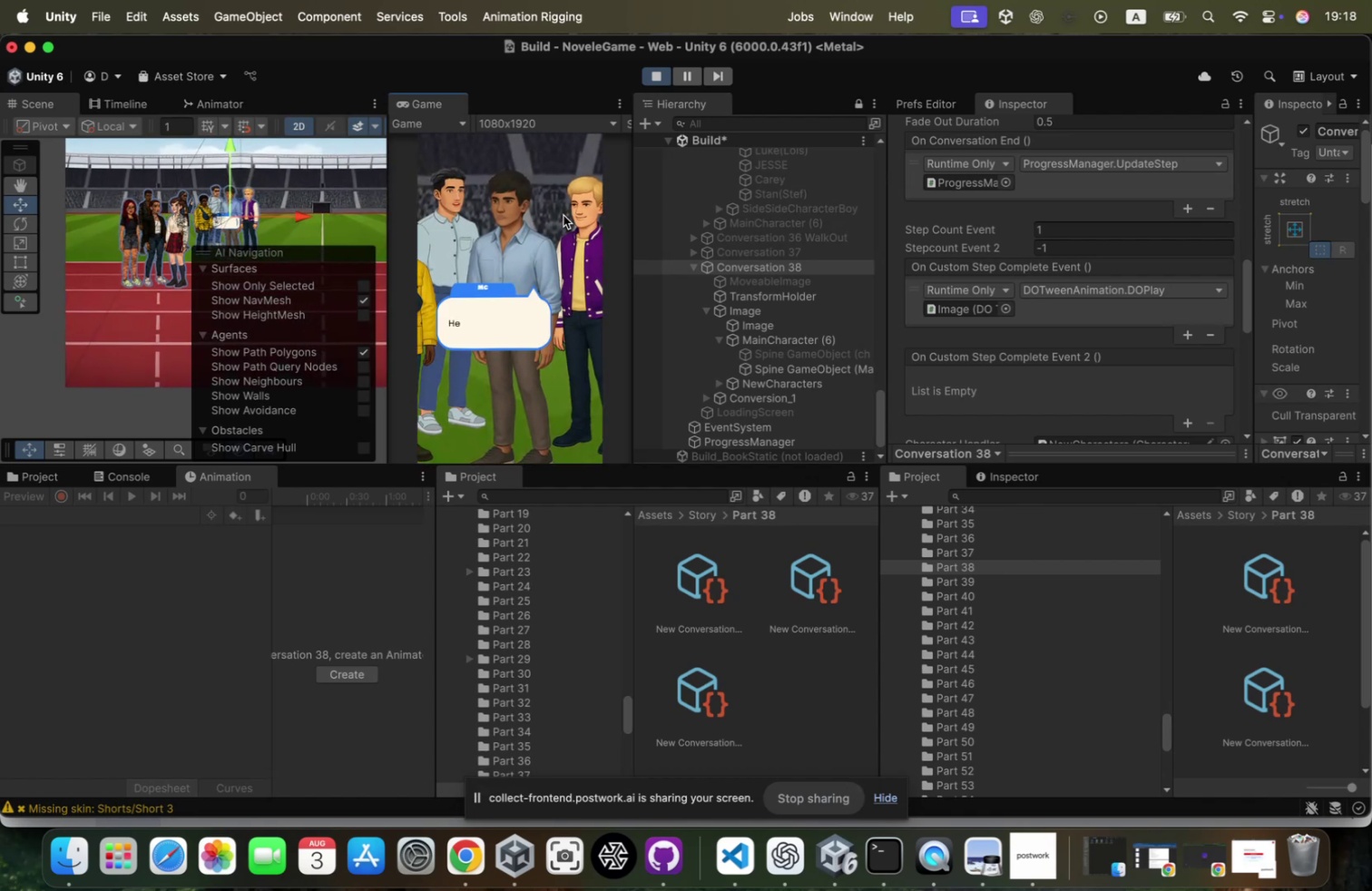 
left_click([662, 69])
 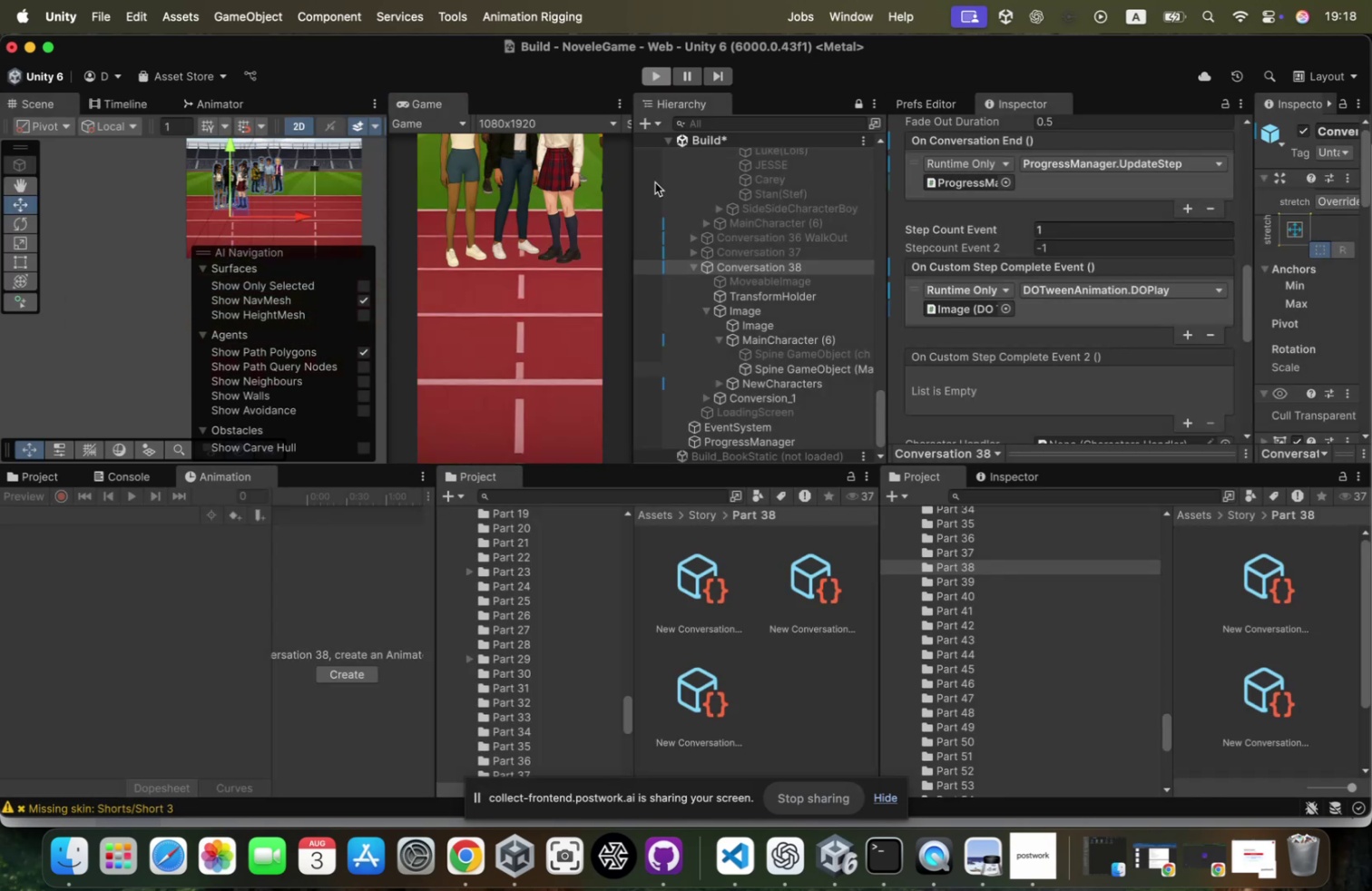 
left_click([745, 313])
 